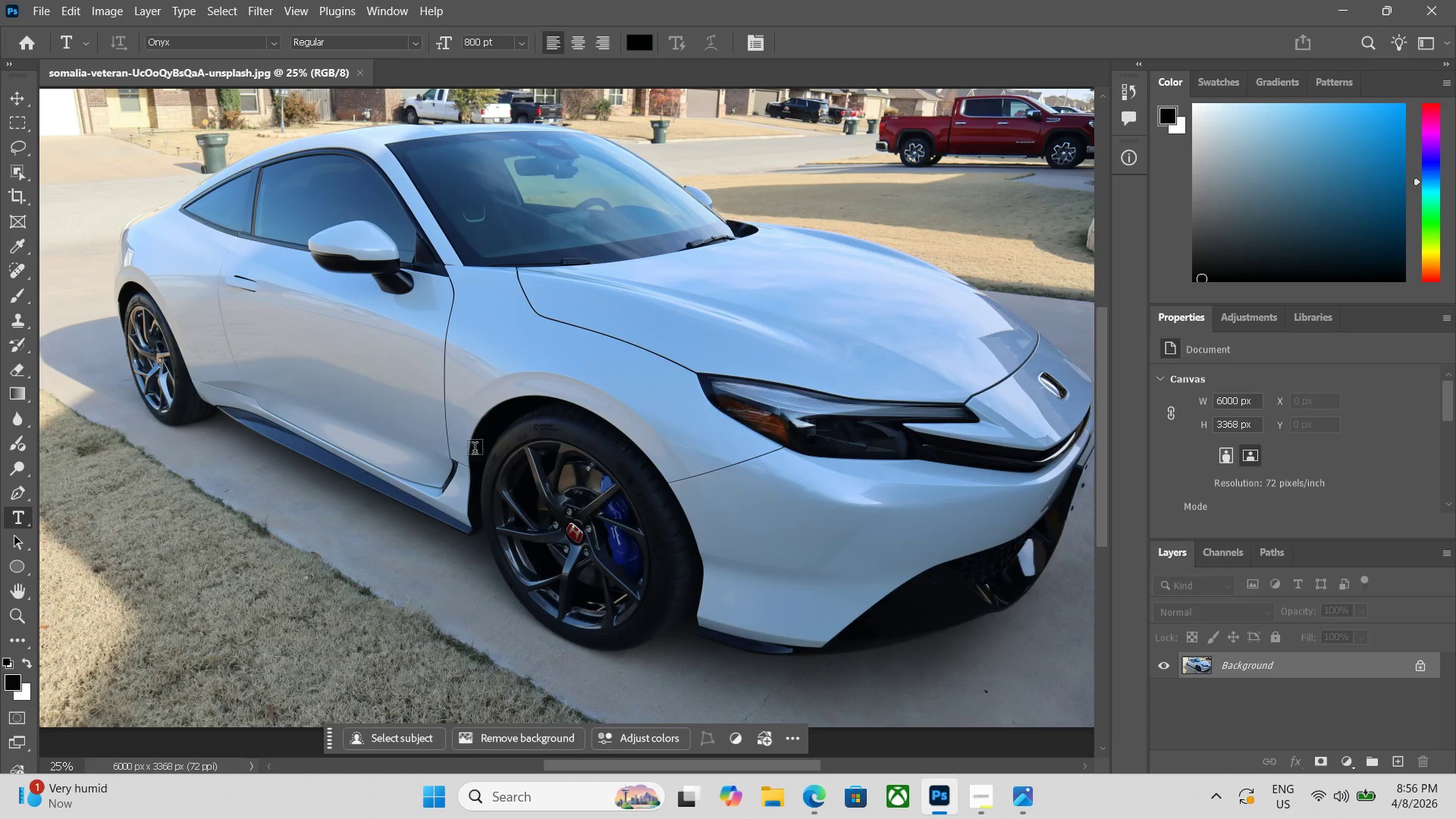 
left_click_drag(start_coordinate=[470, 608], to_coordinate=[444, 403])
 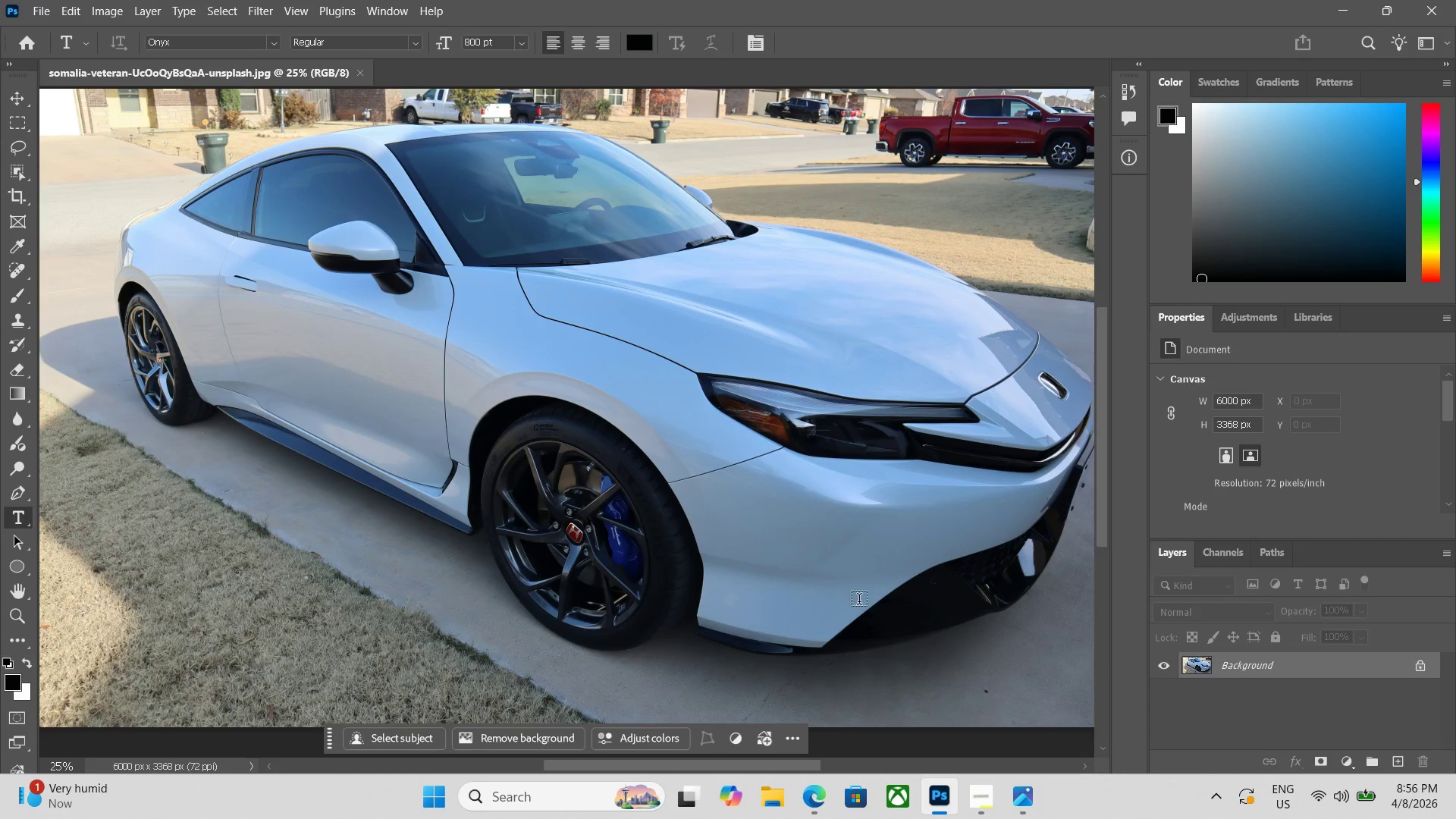 
left_click([1417, 673])
 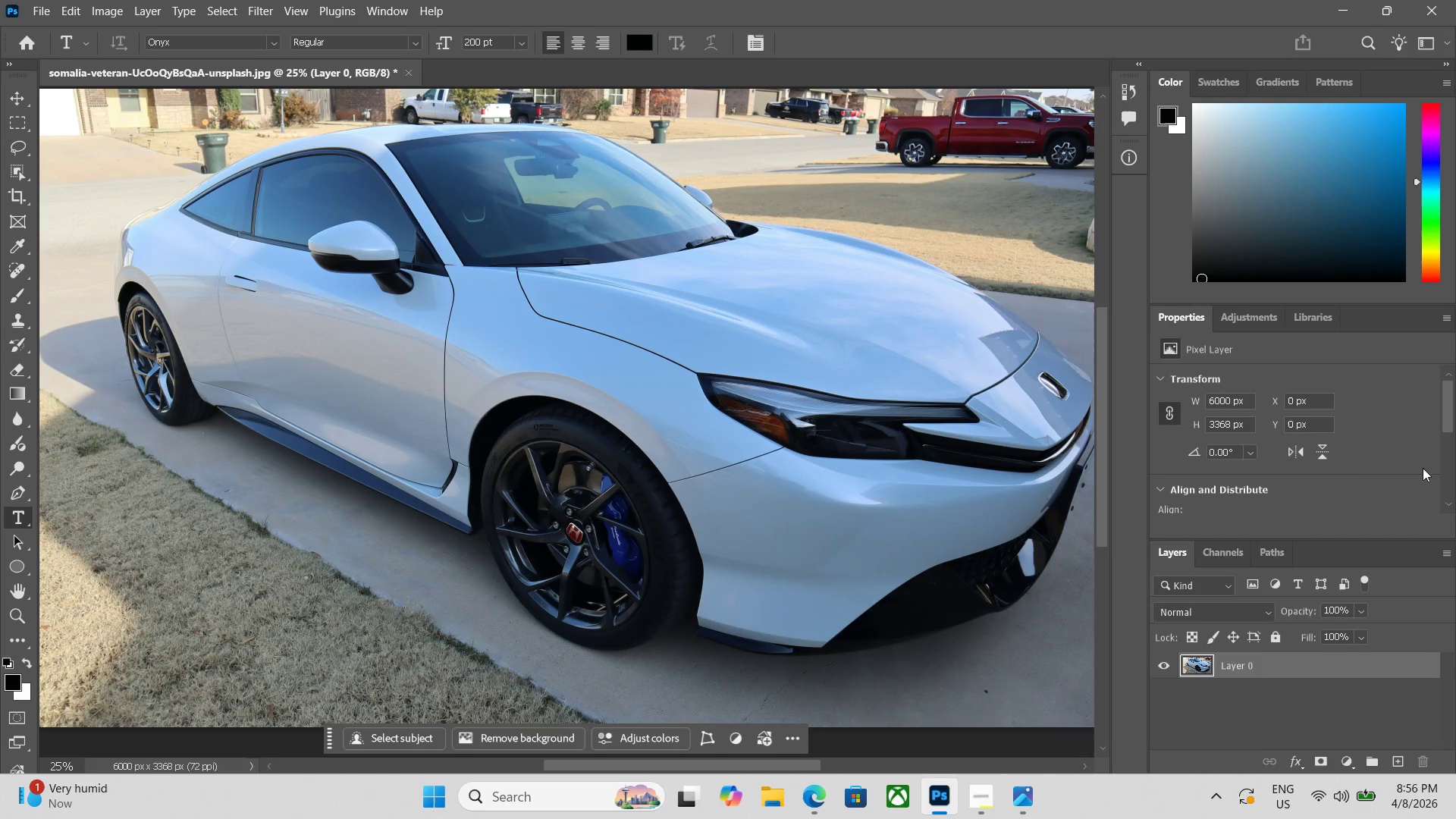 
left_click_drag(start_coordinate=[1447, 412], to_coordinate=[1444, 492])
 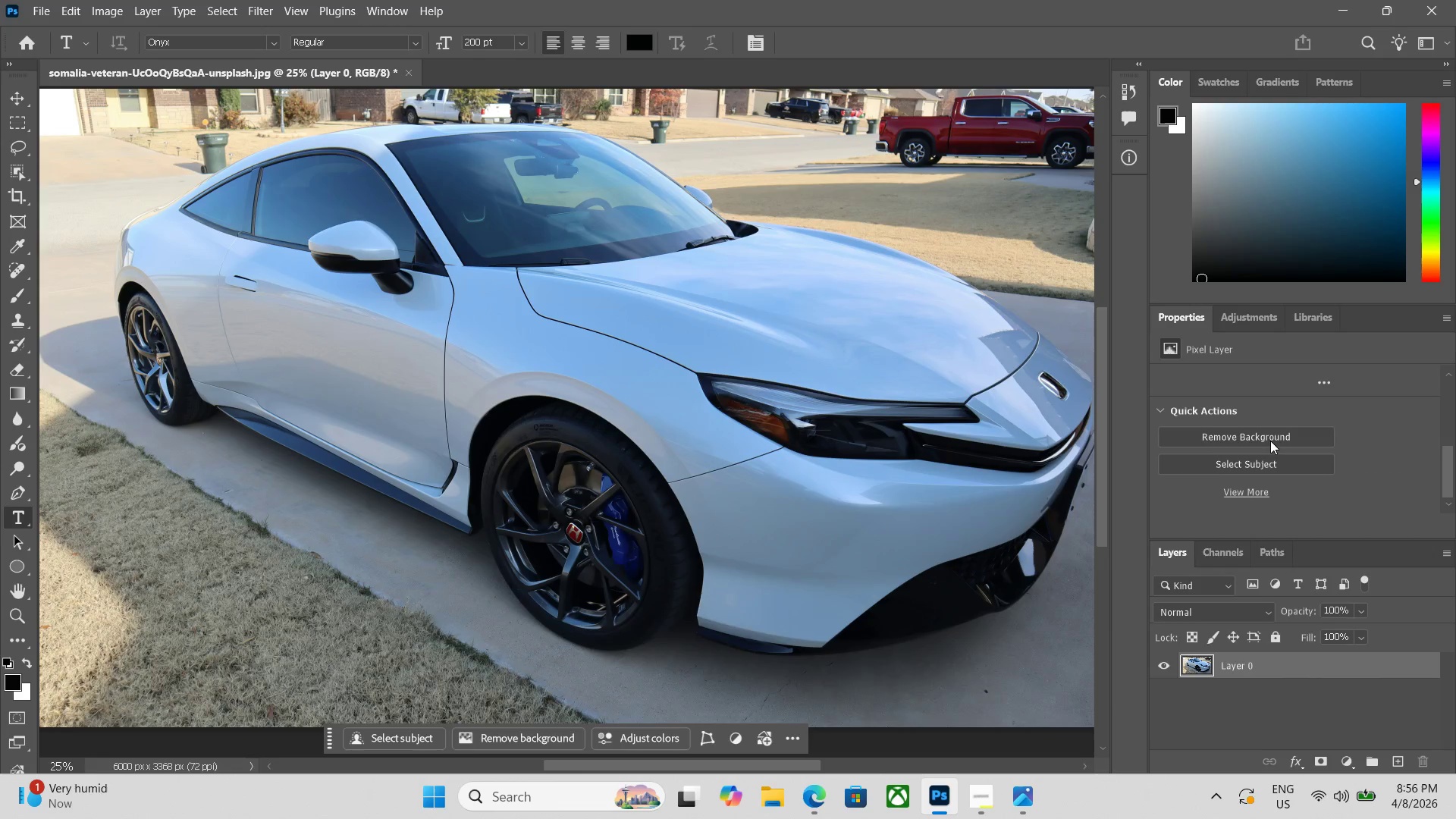 
left_click([1266, 439])
 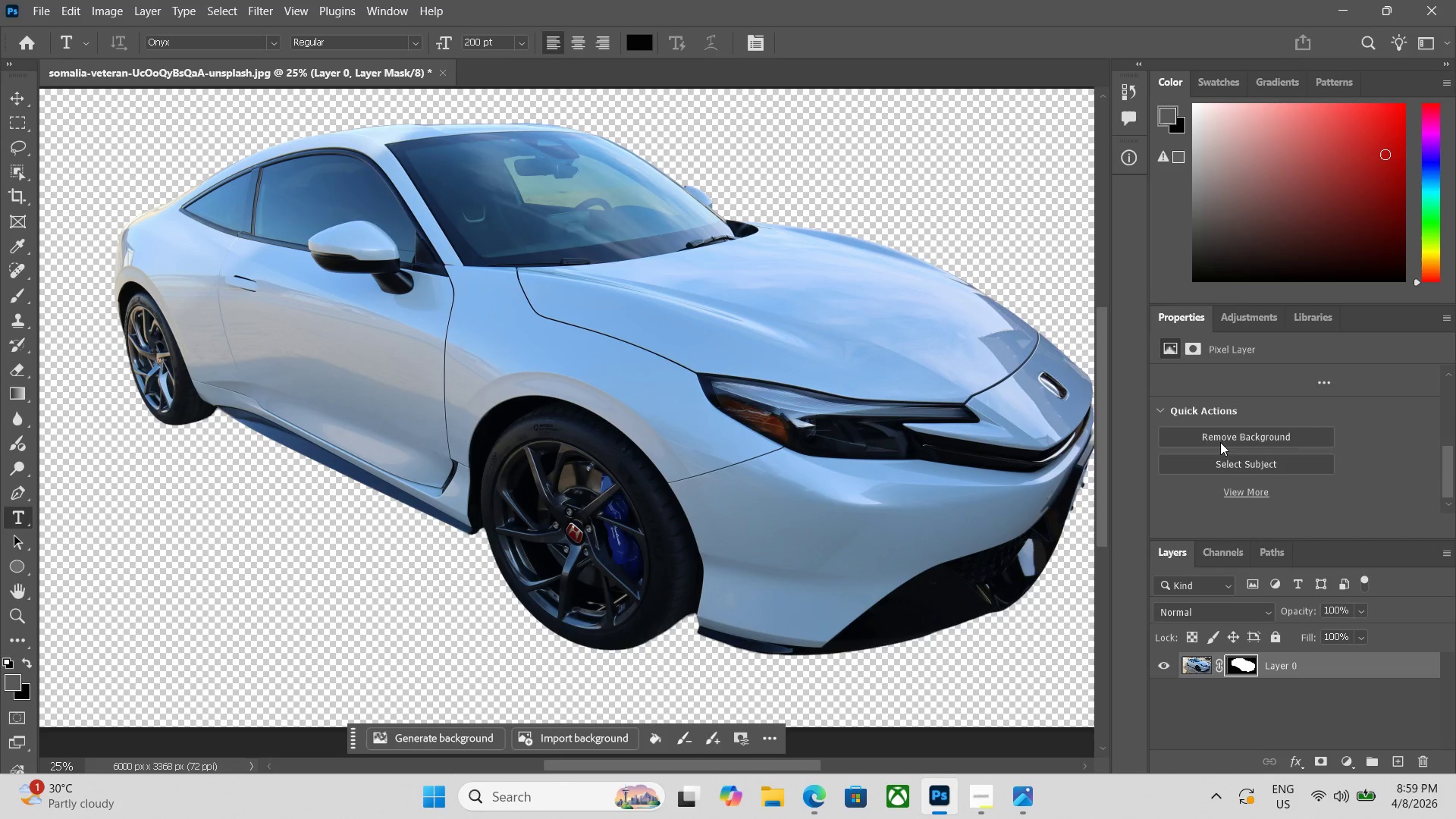 
wait(203.81)
 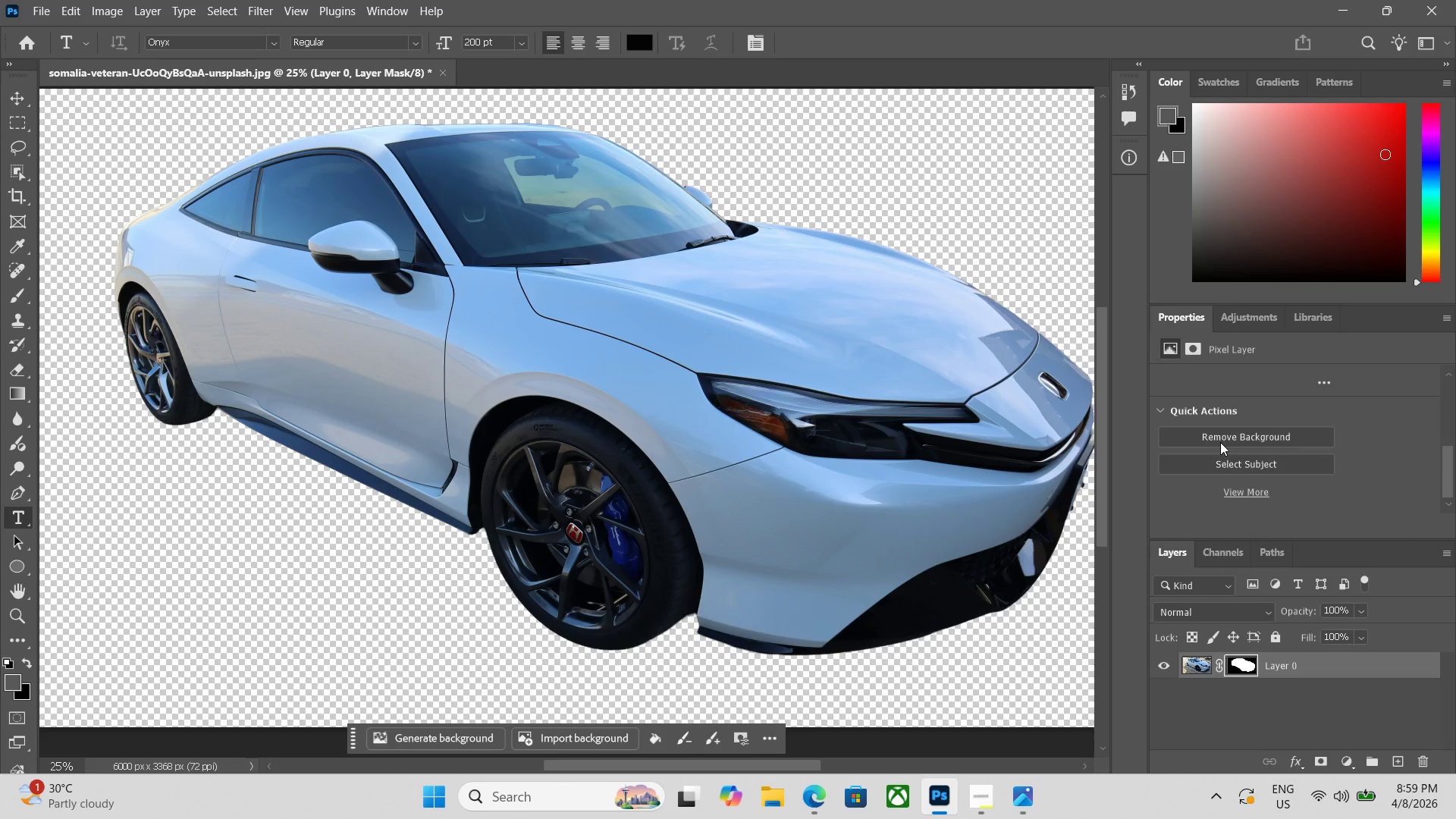 
key(Control+Minus)
 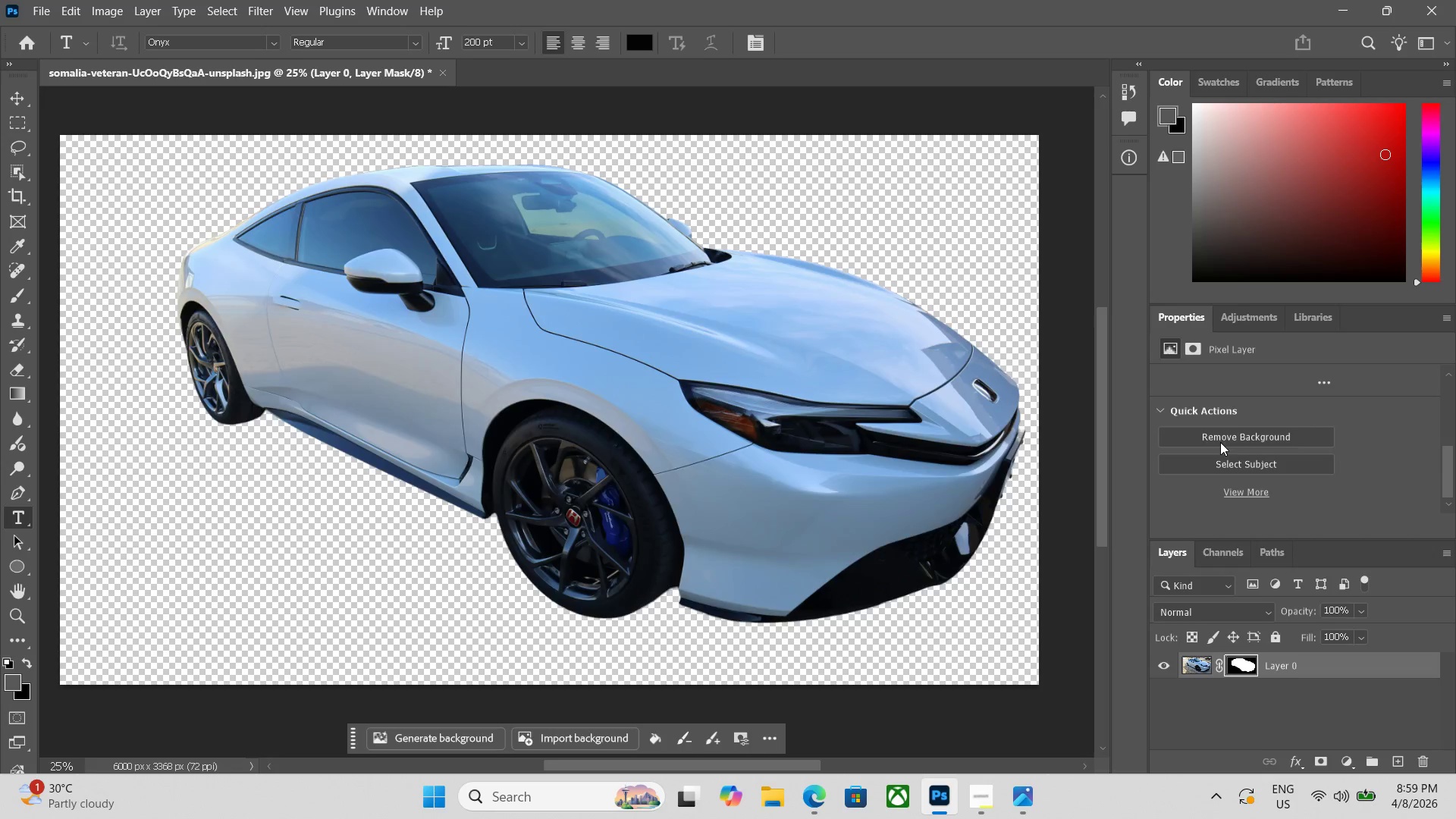 
key(Control+Minus)
 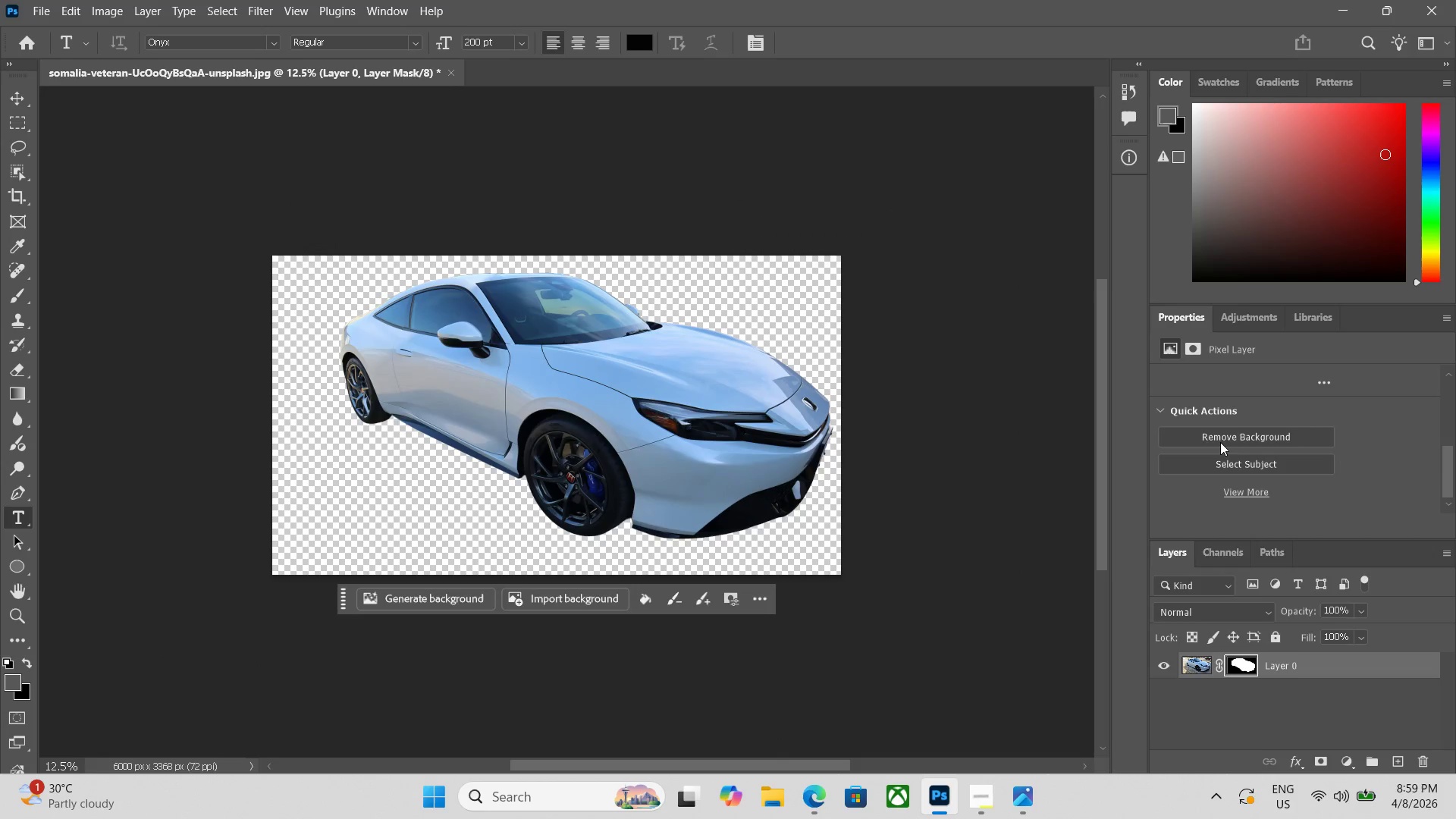 
key(Control+Equal)
 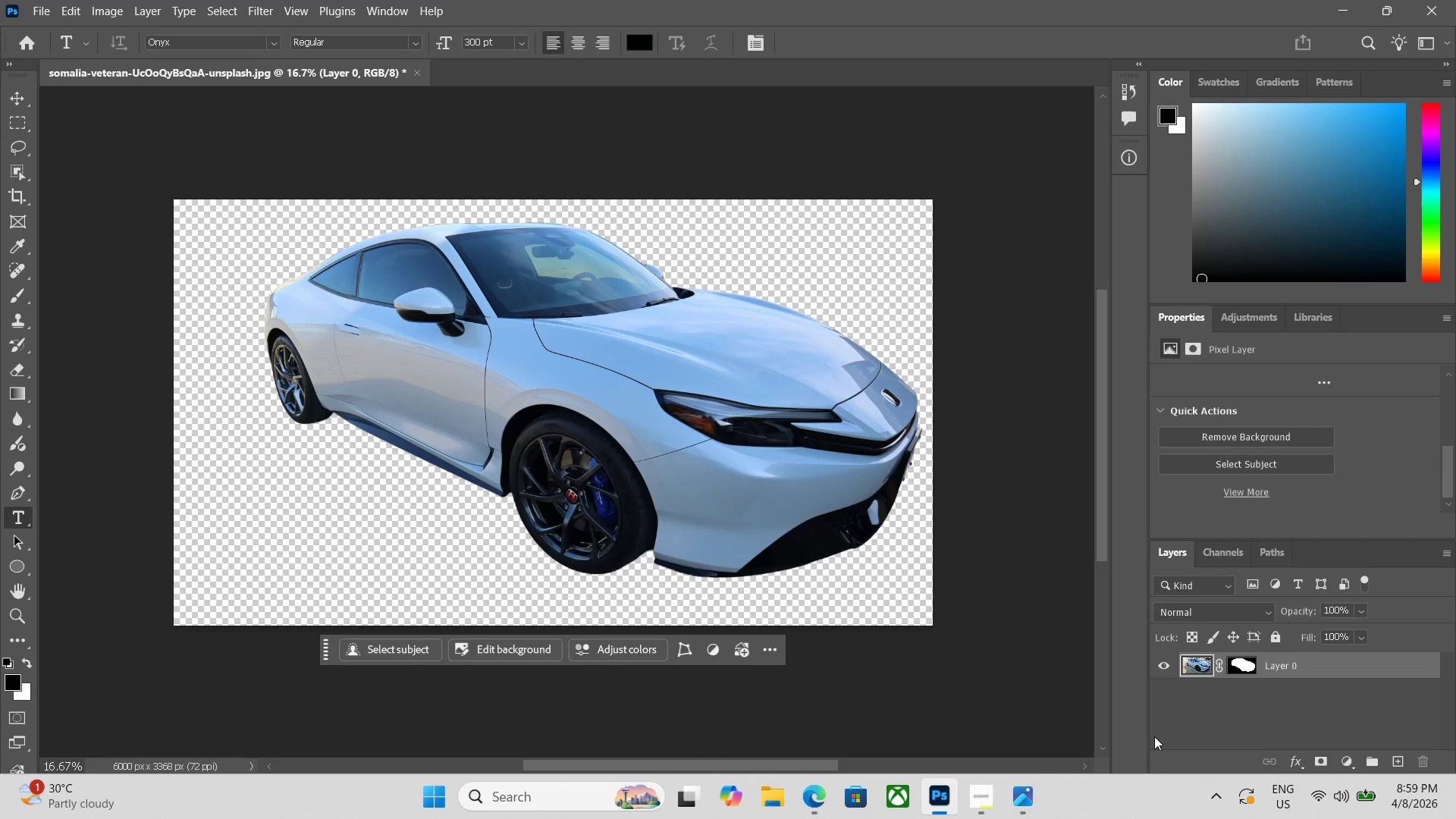 
wait(21.06)
 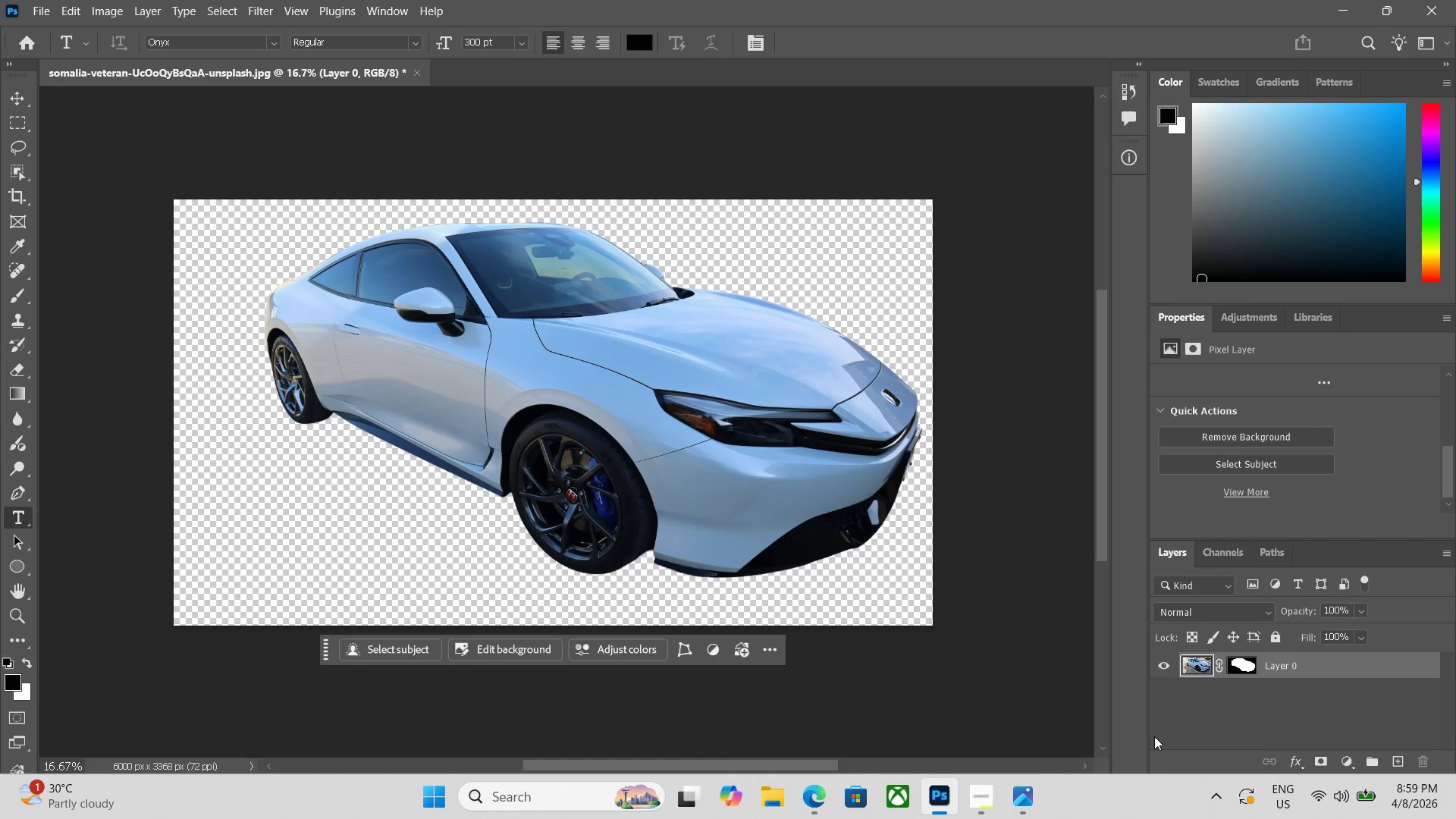 
left_click([1349, 767])
 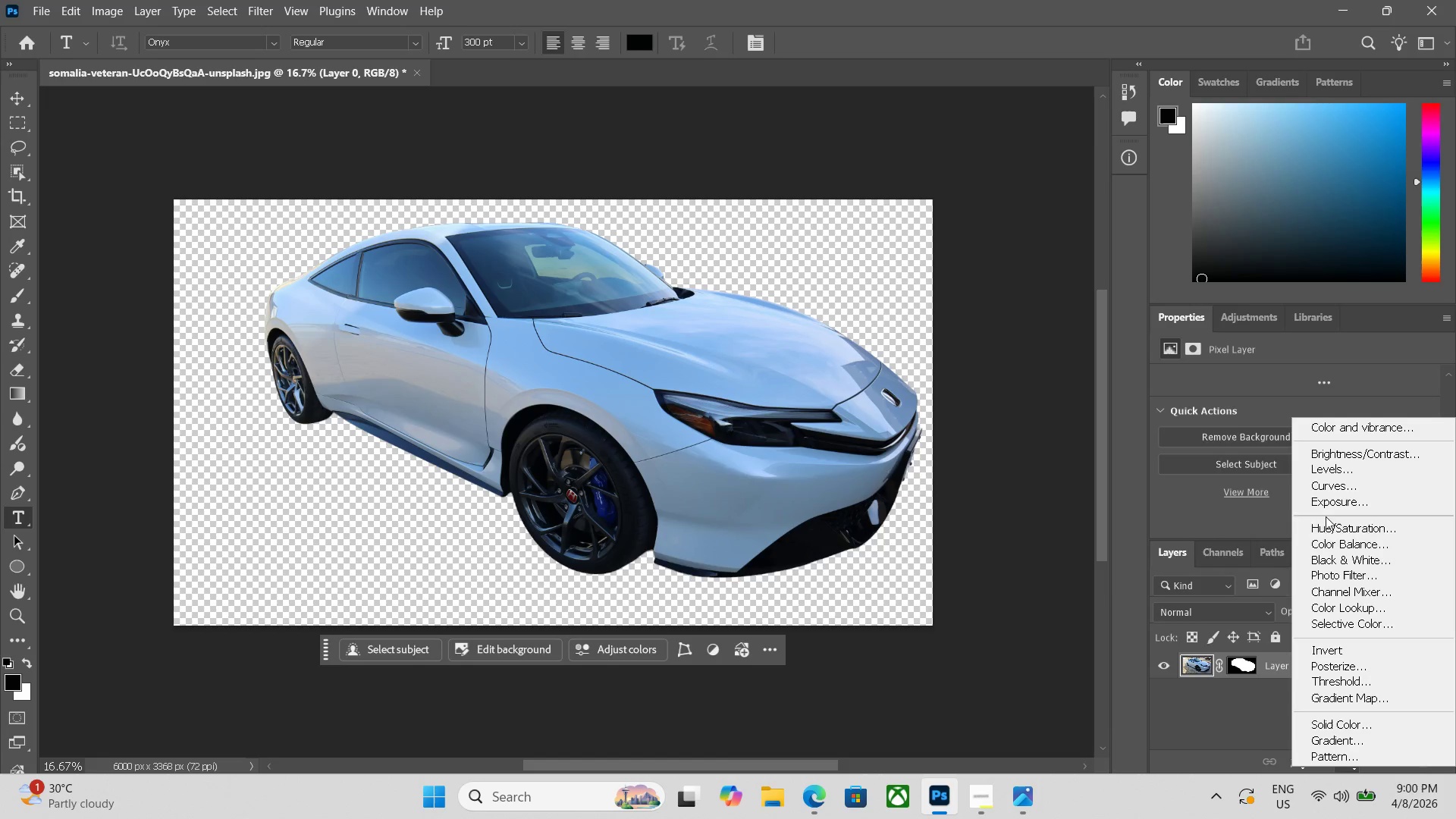 
left_click([1323, 529])
 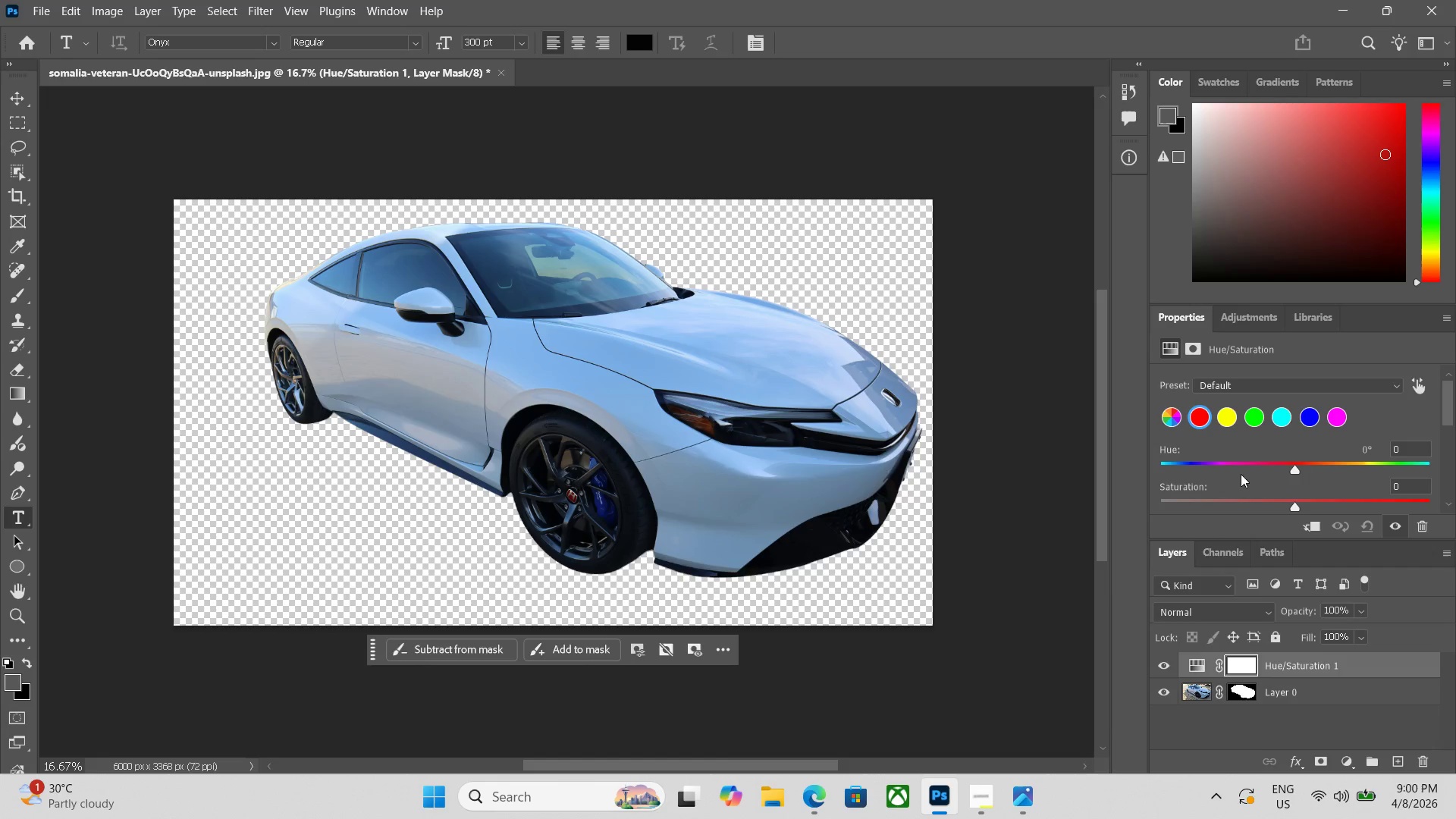 
left_click_drag(start_coordinate=[1292, 504], to_coordinate=[990, 492])
 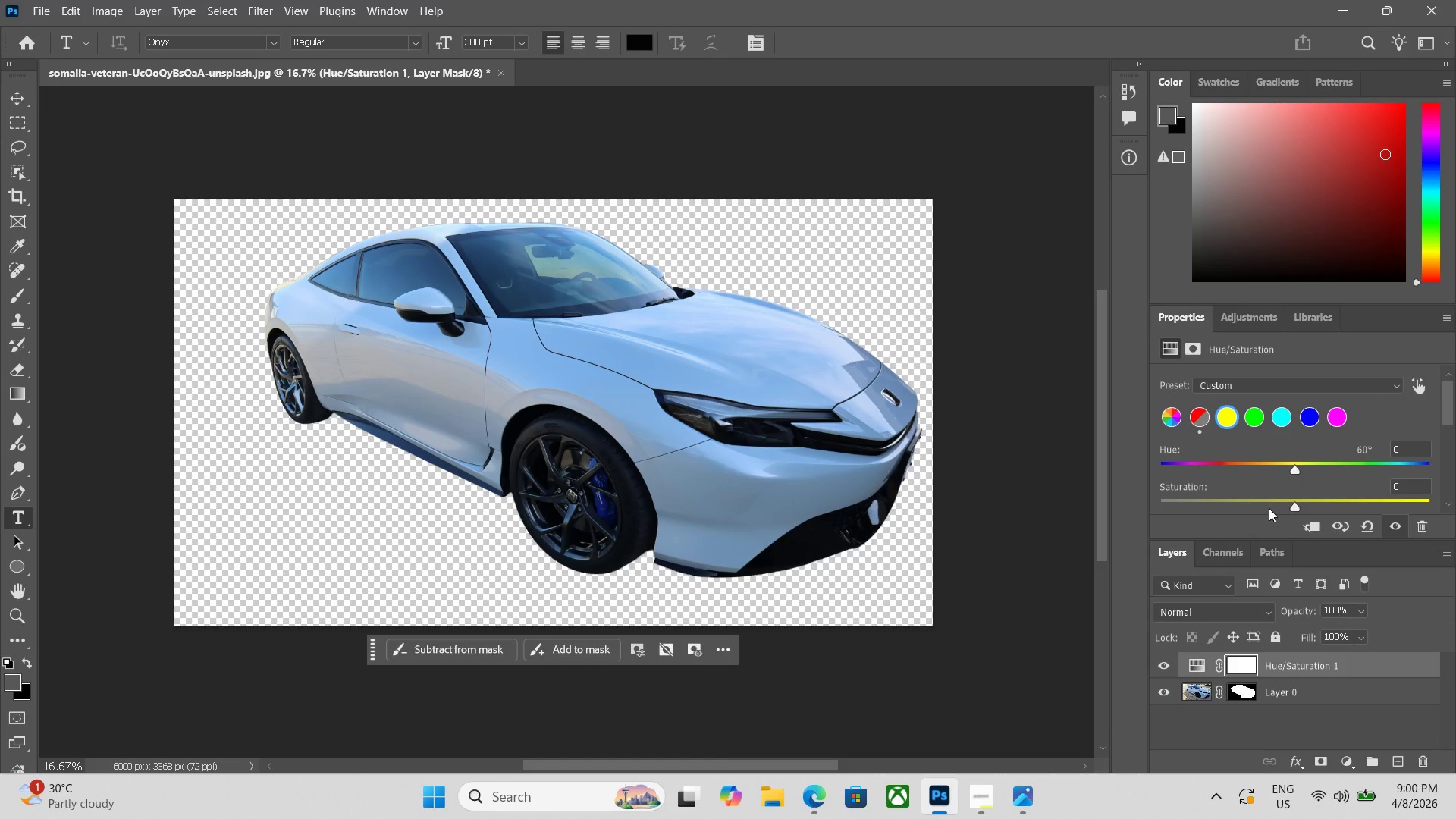 
left_click_drag(start_coordinate=[1294, 507], to_coordinate=[1032, 483])
 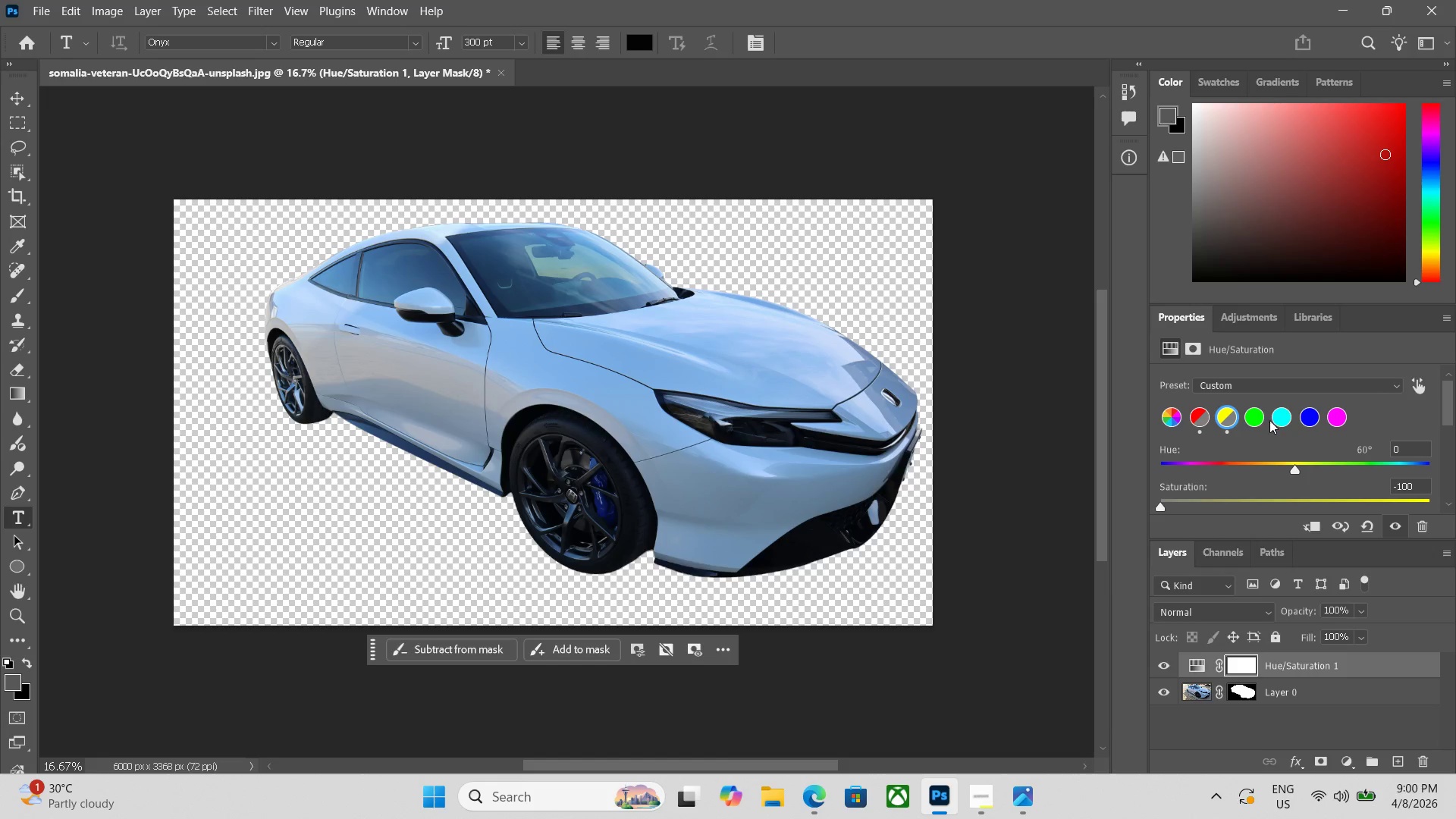 
left_click([1252, 418])
 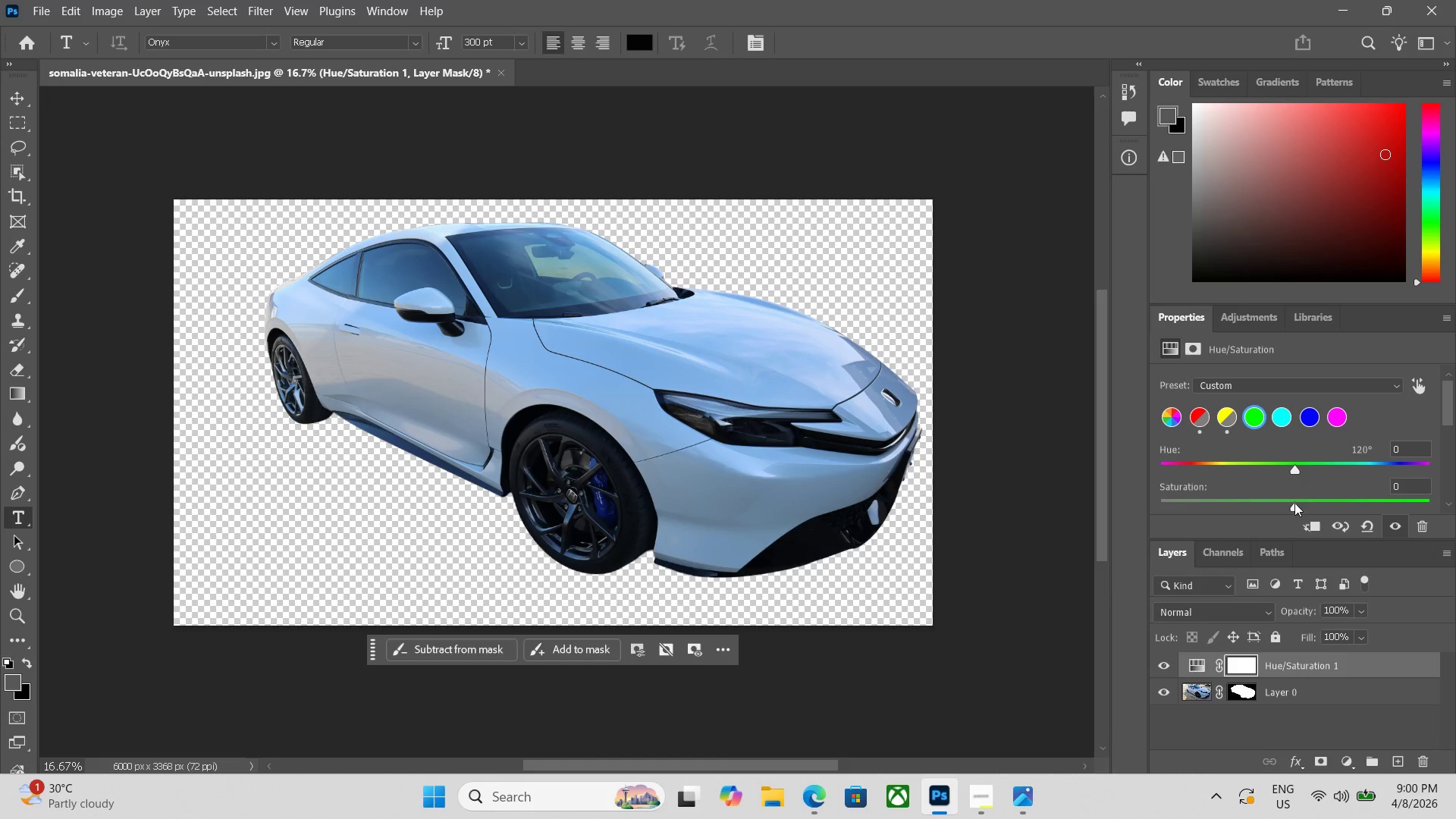 
left_click_drag(start_coordinate=[1291, 510], to_coordinate=[1071, 504])
 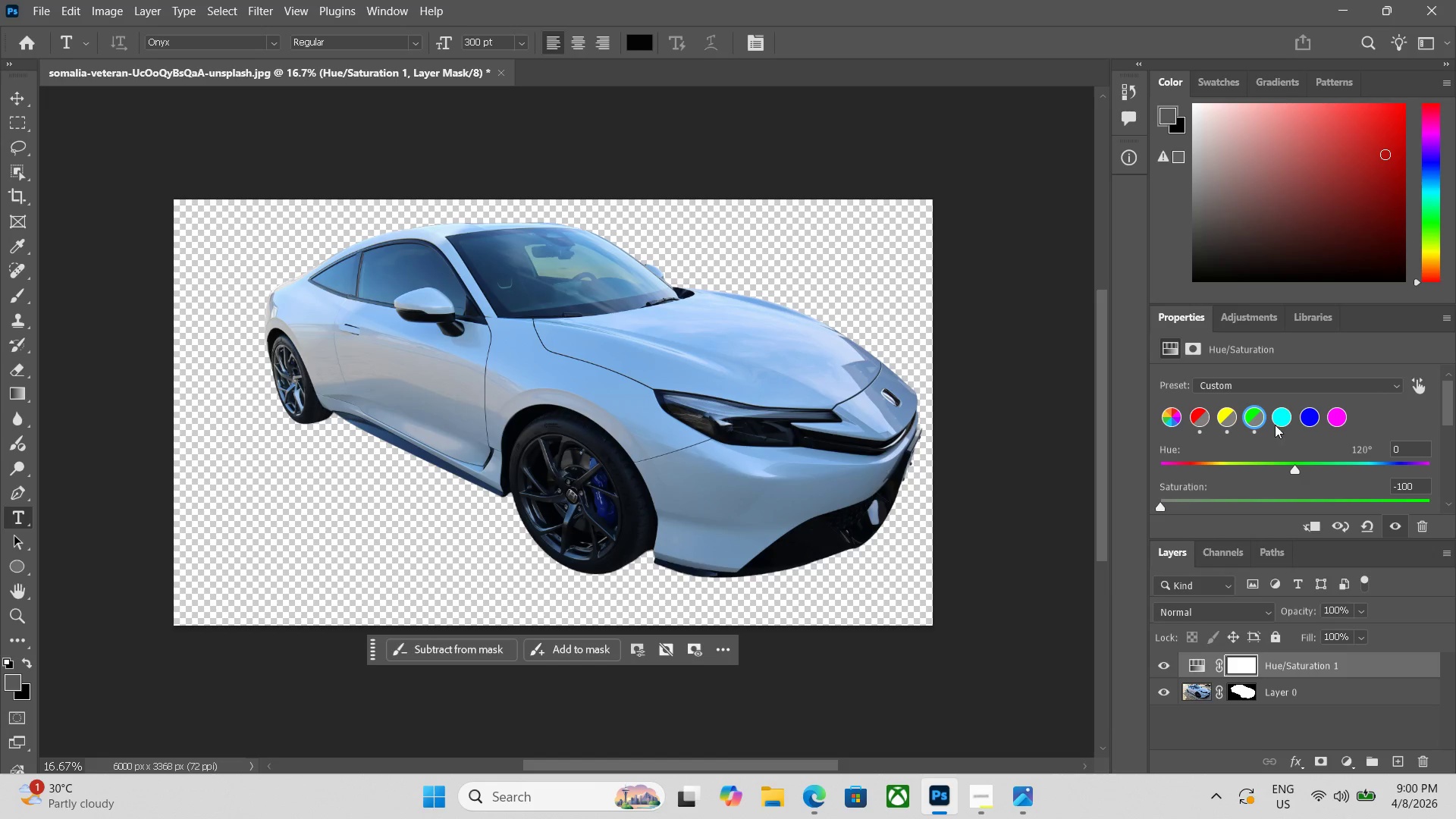 
left_click([1285, 418])
 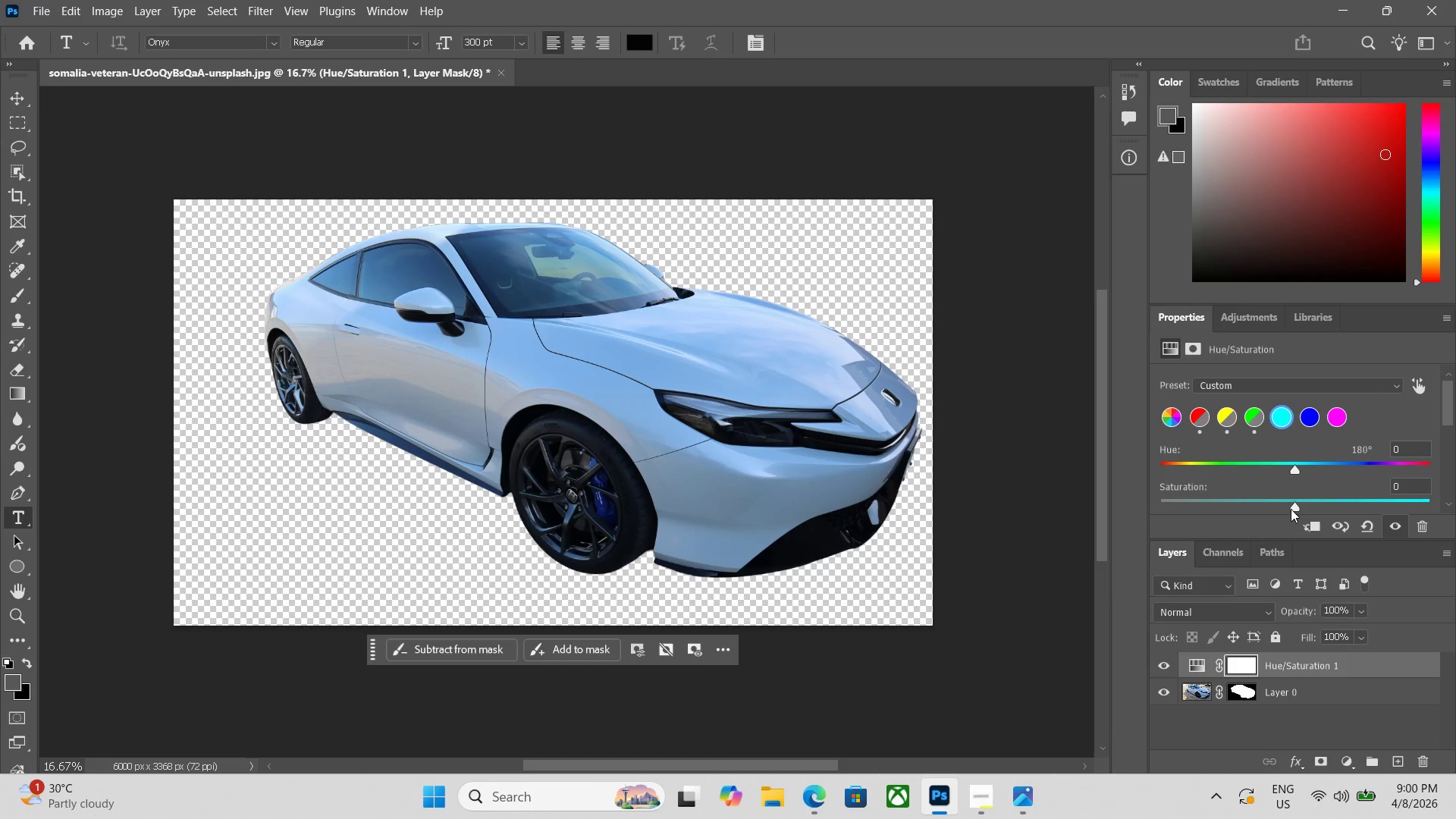 
left_click_drag(start_coordinate=[1291, 509], to_coordinate=[760, 544])
 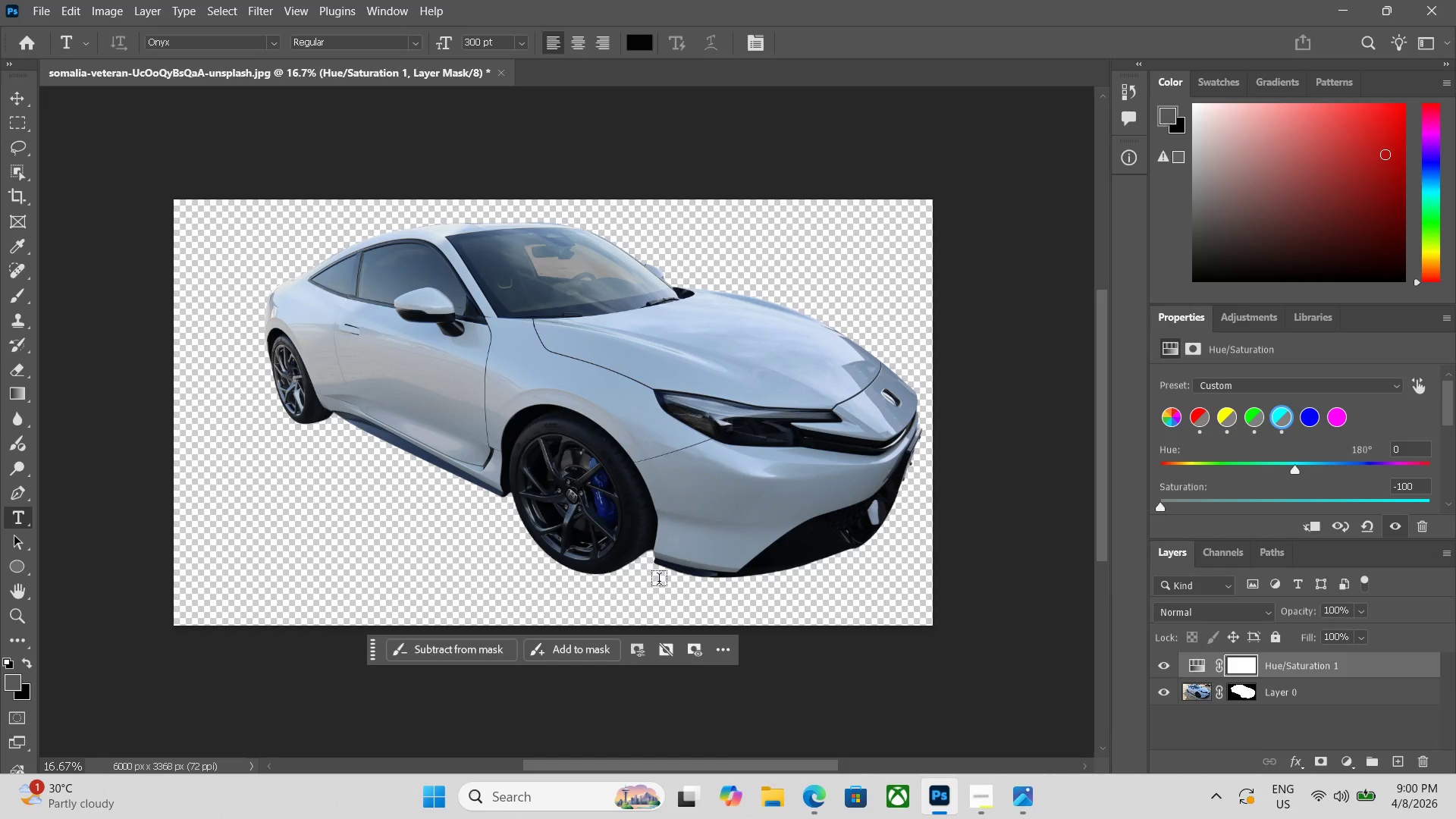 
left_click([1337, 422])
 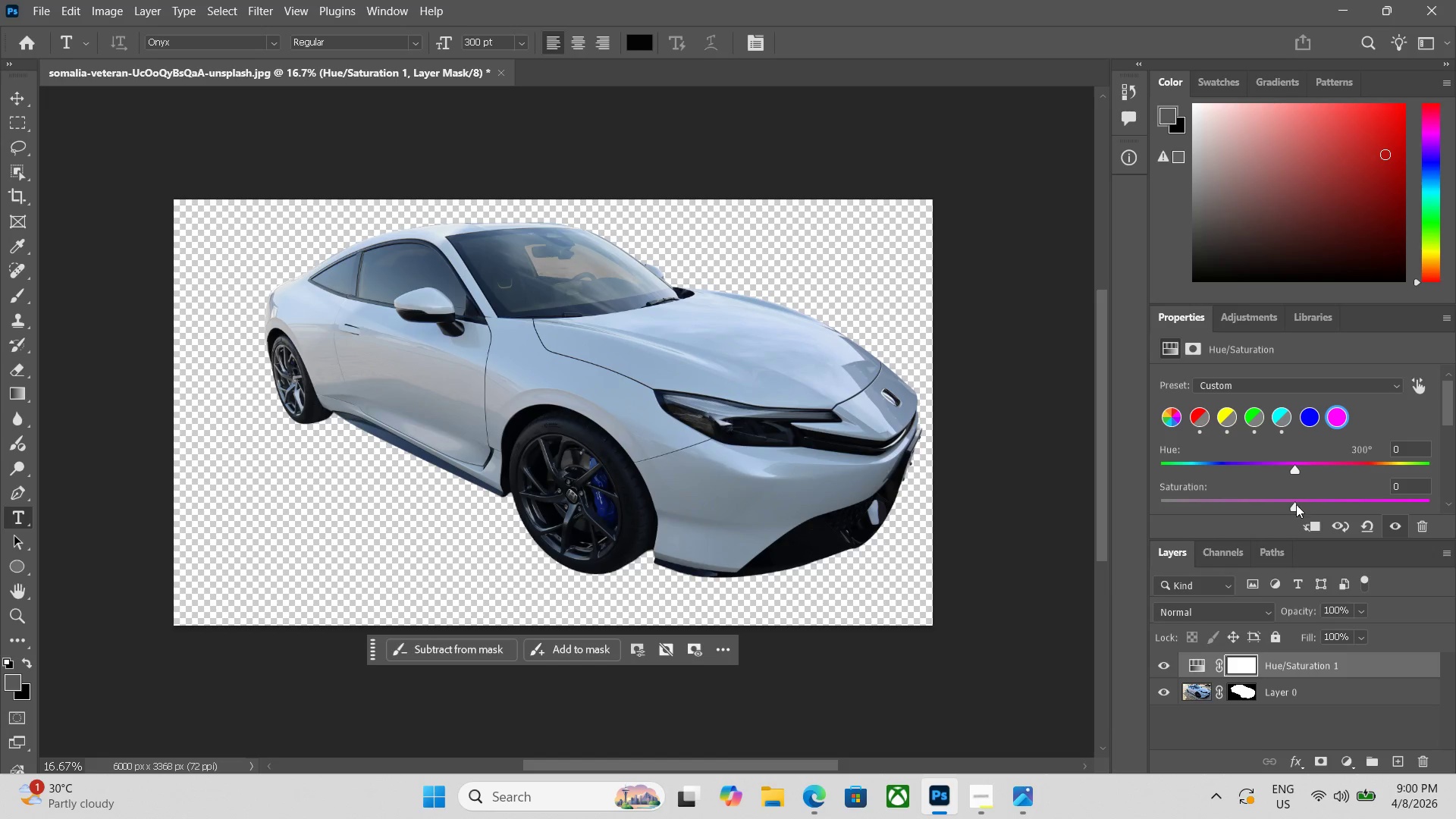 
left_click_drag(start_coordinate=[1296, 506], to_coordinate=[1036, 497])
 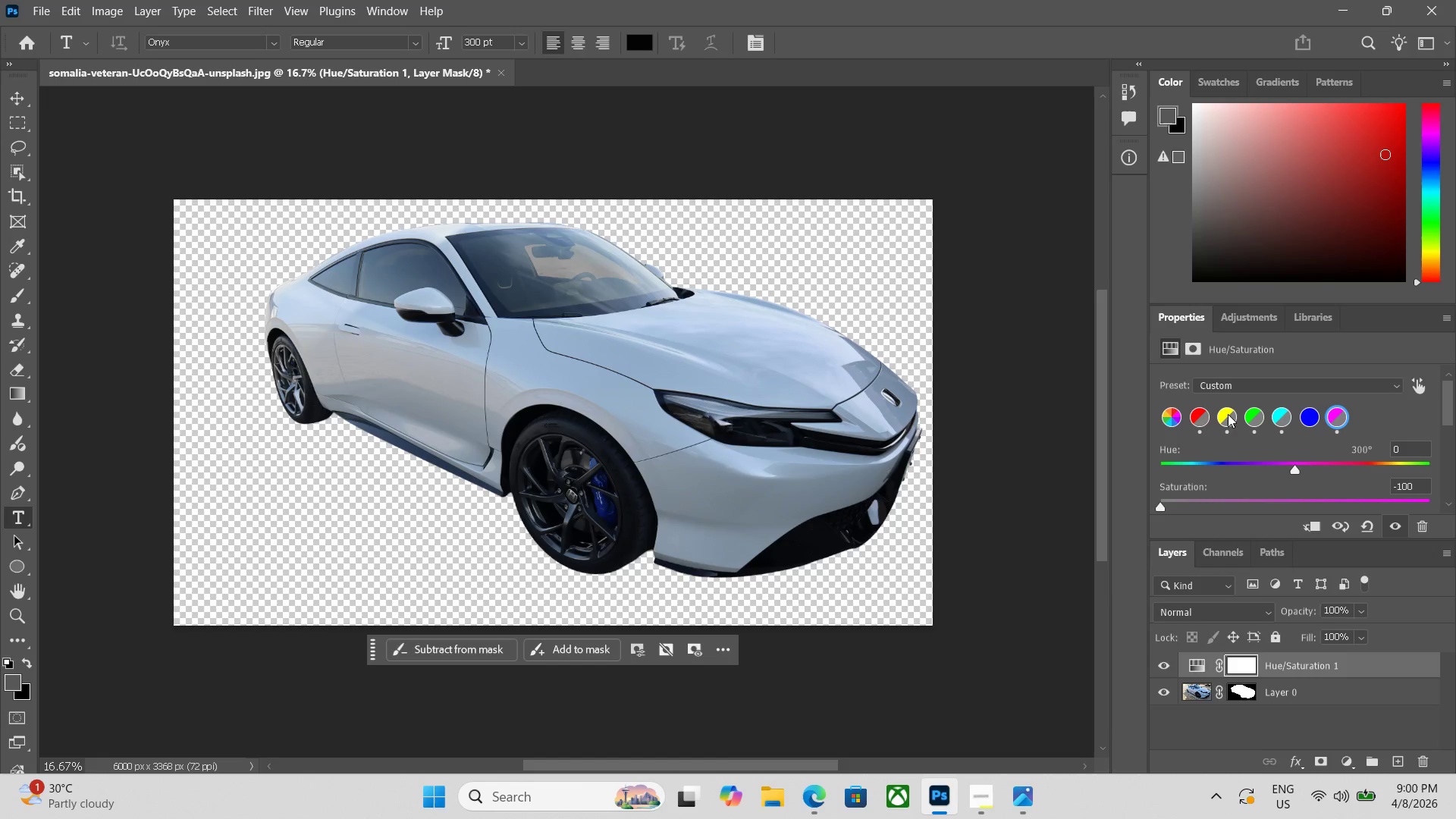 
left_click([1203, 413])
 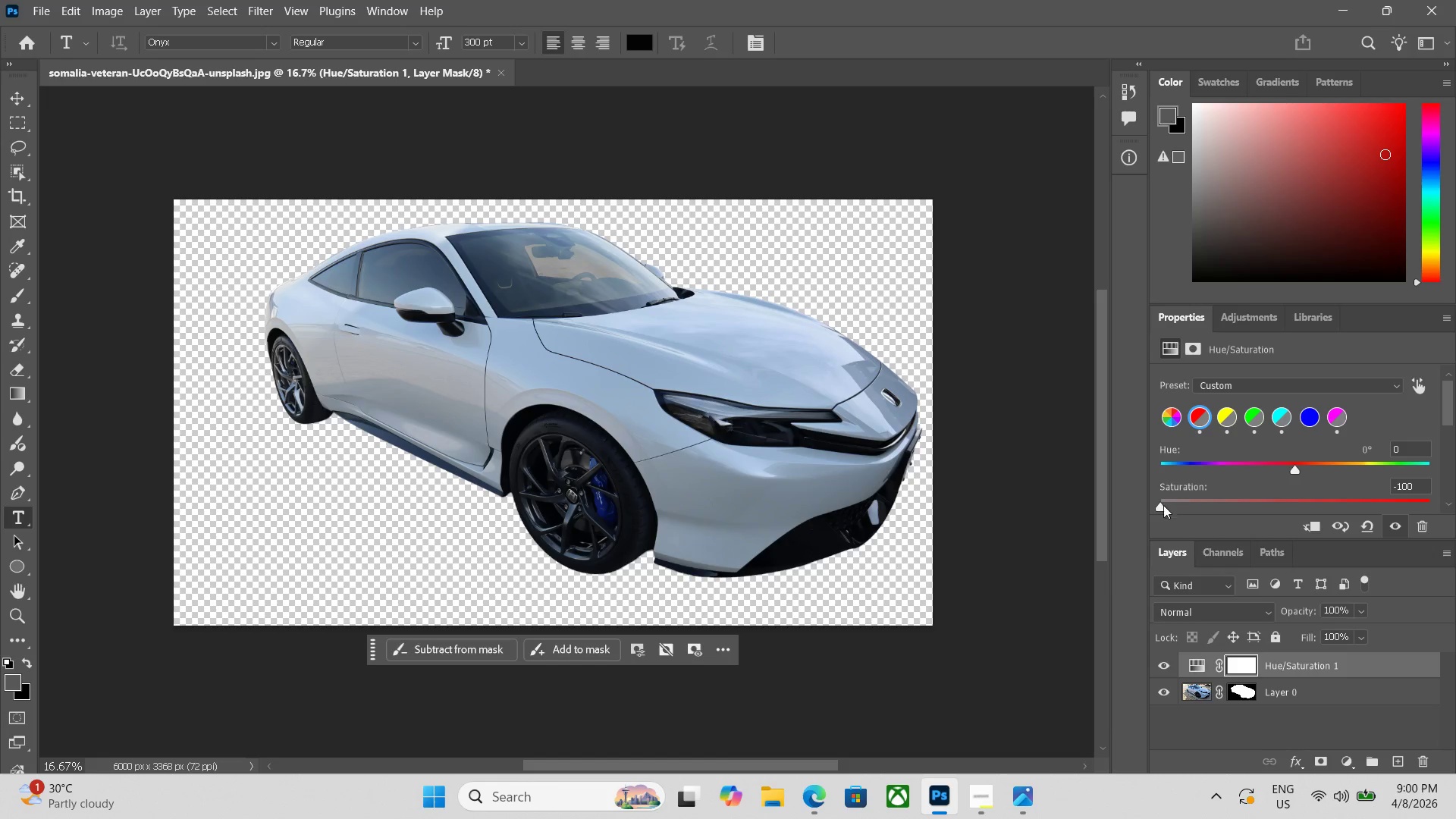 
left_click_drag(start_coordinate=[1158, 507], to_coordinate=[1294, 515])
 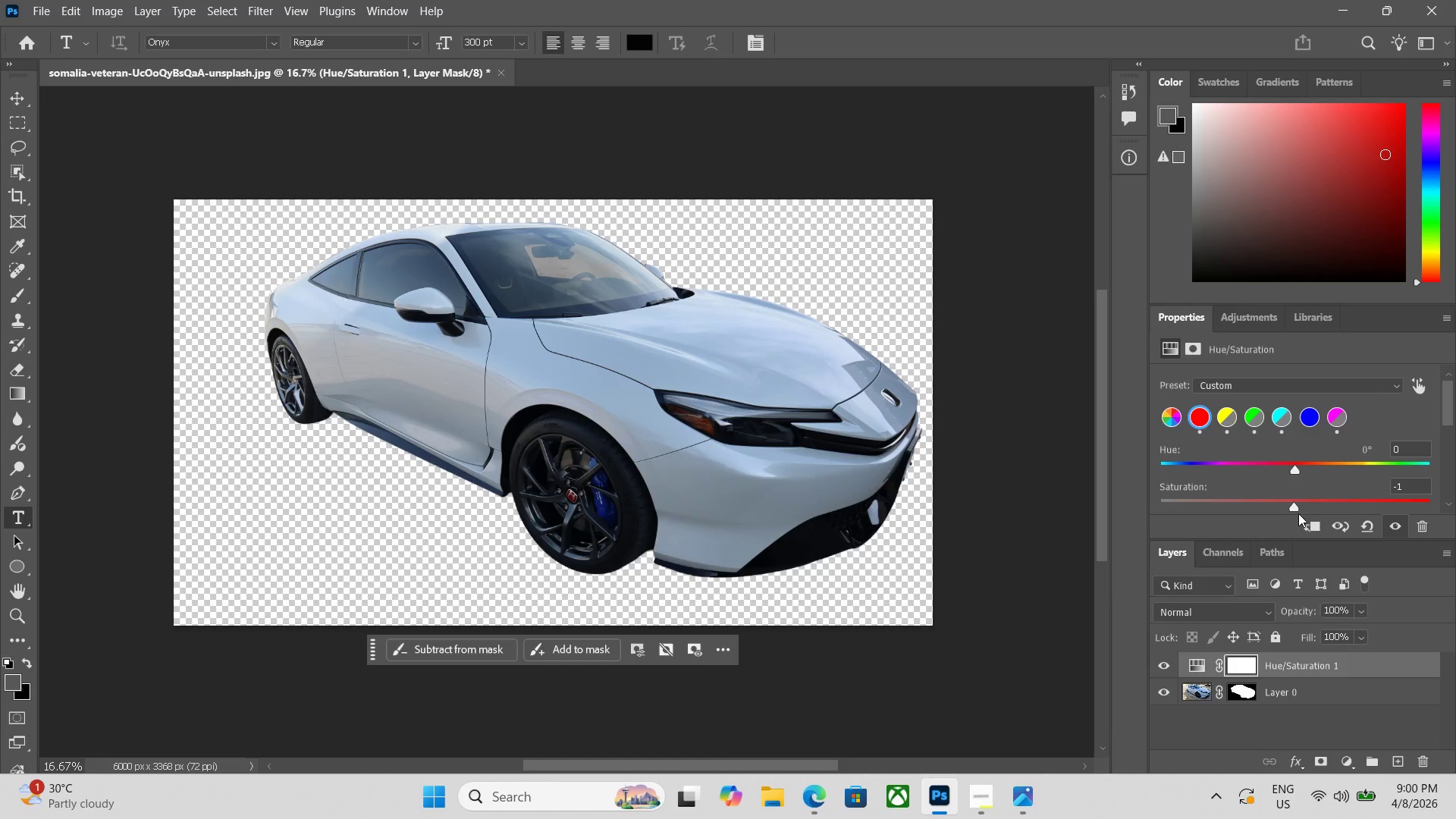 
left_click_drag(start_coordinate=[1294, 509], to_coordinate=[902, 493])
 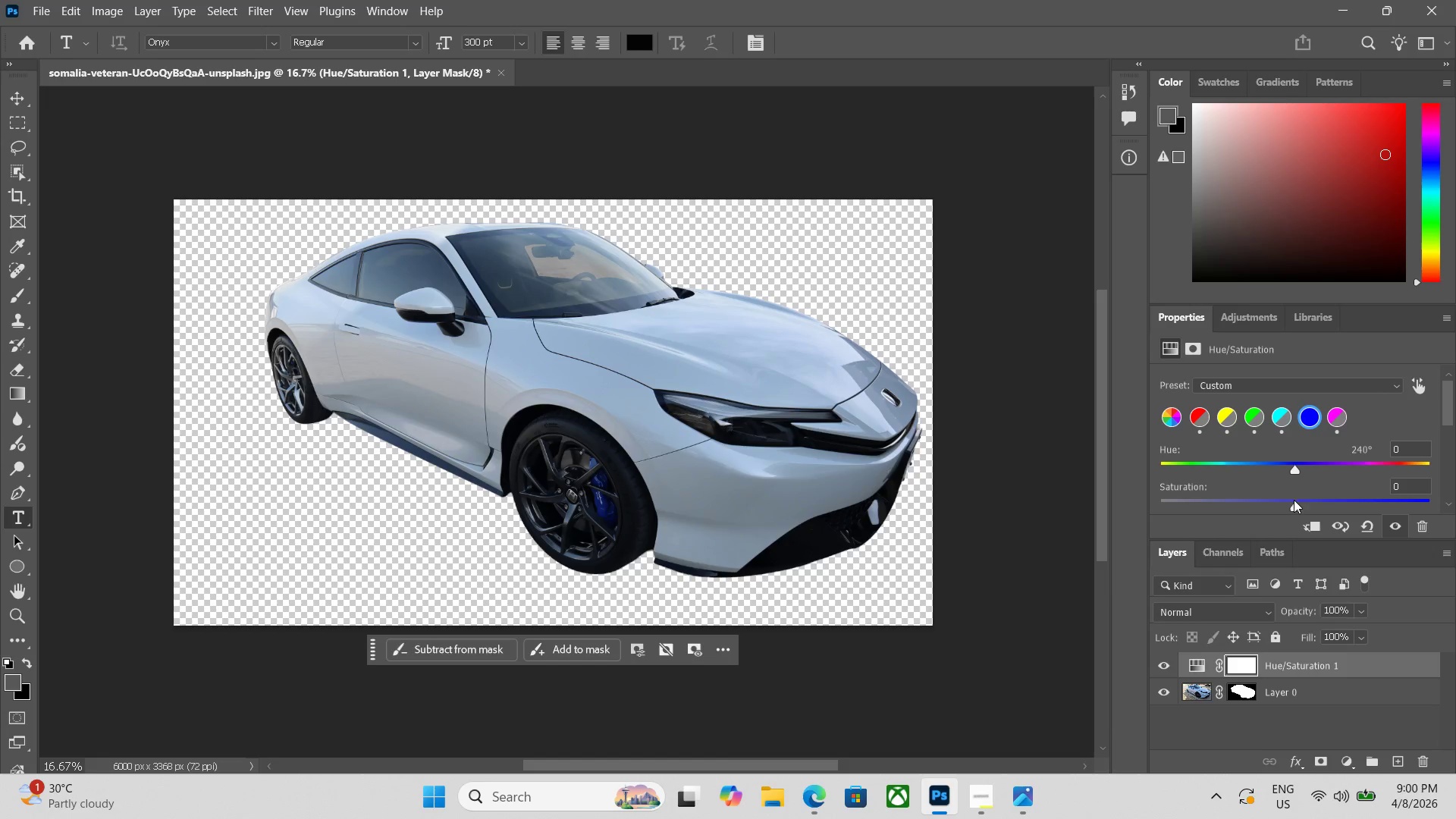 
left_click_drag(start_coordinate=[1294, 507], to_coordinate=[1026, 510])
 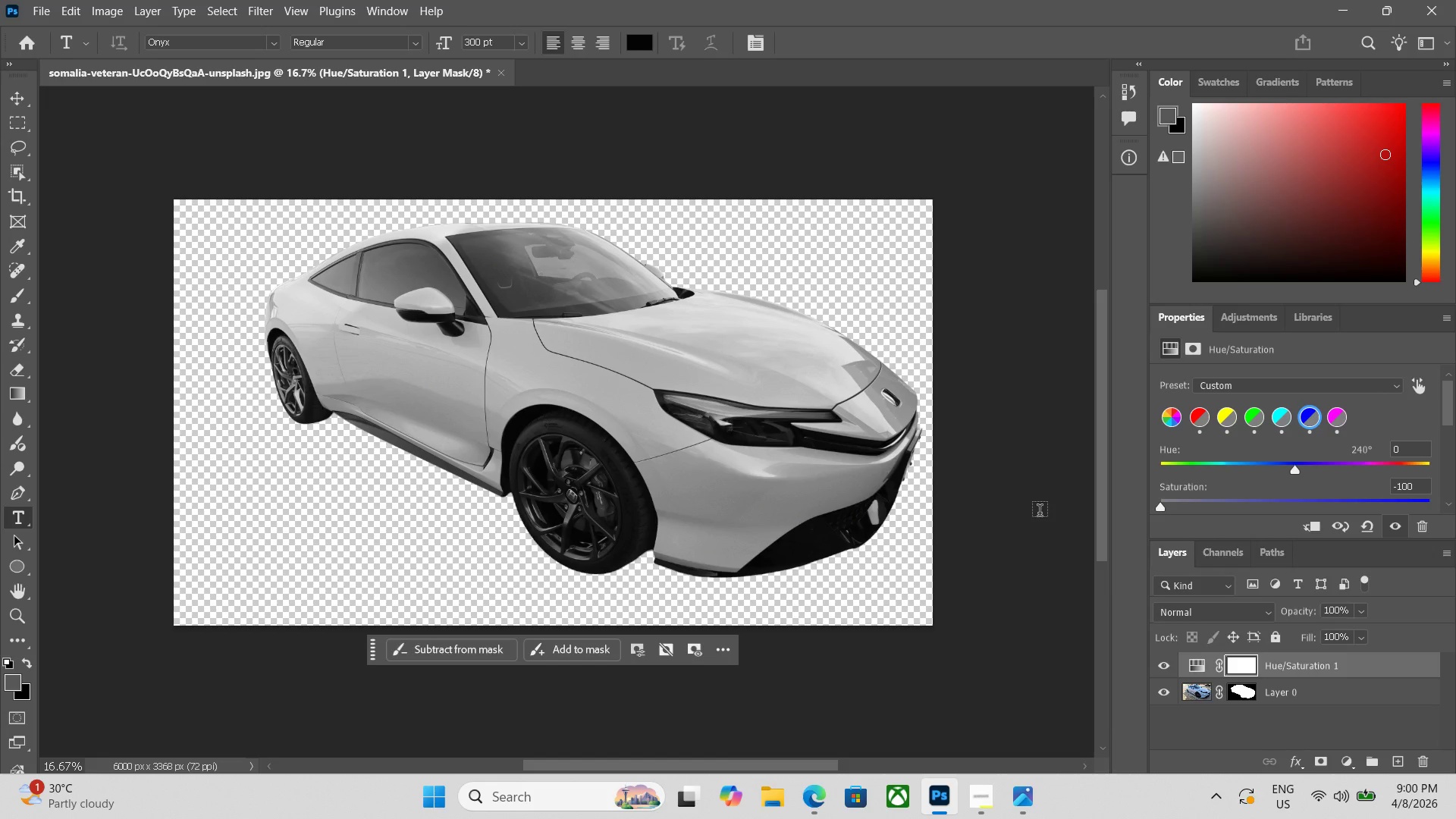 
key(Control+Z)
 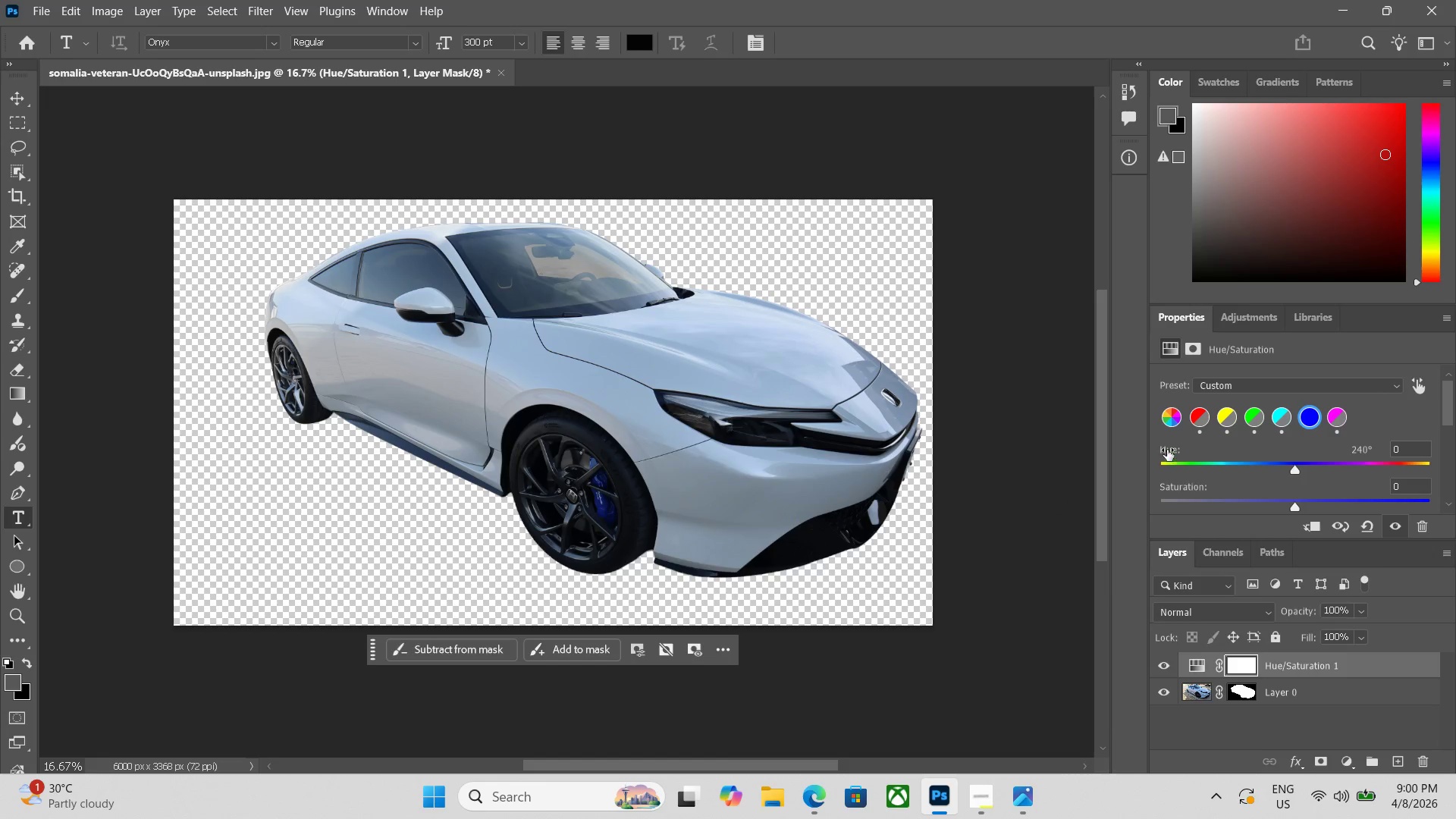 
key(Control+I)
 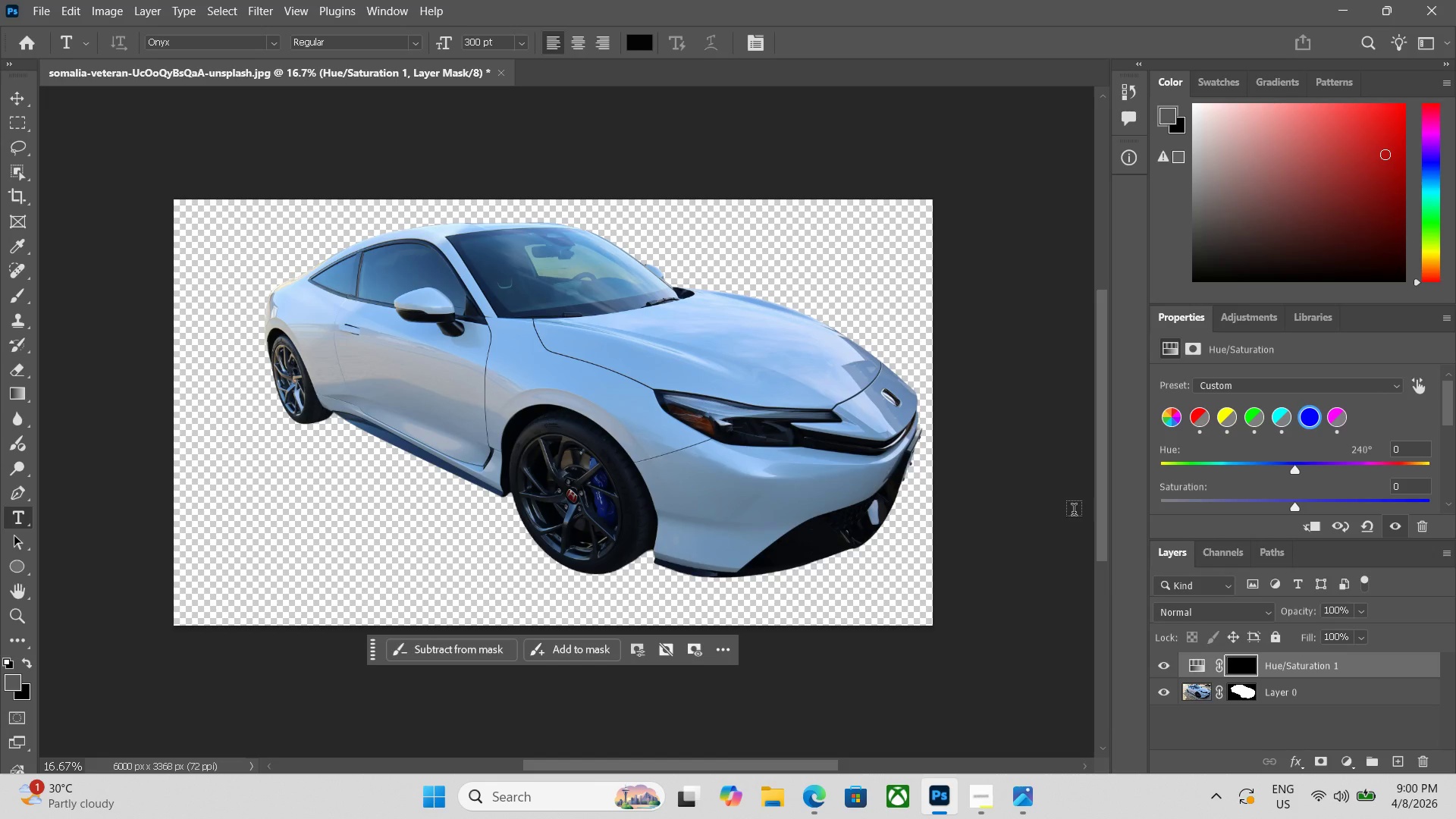 
key(B)
 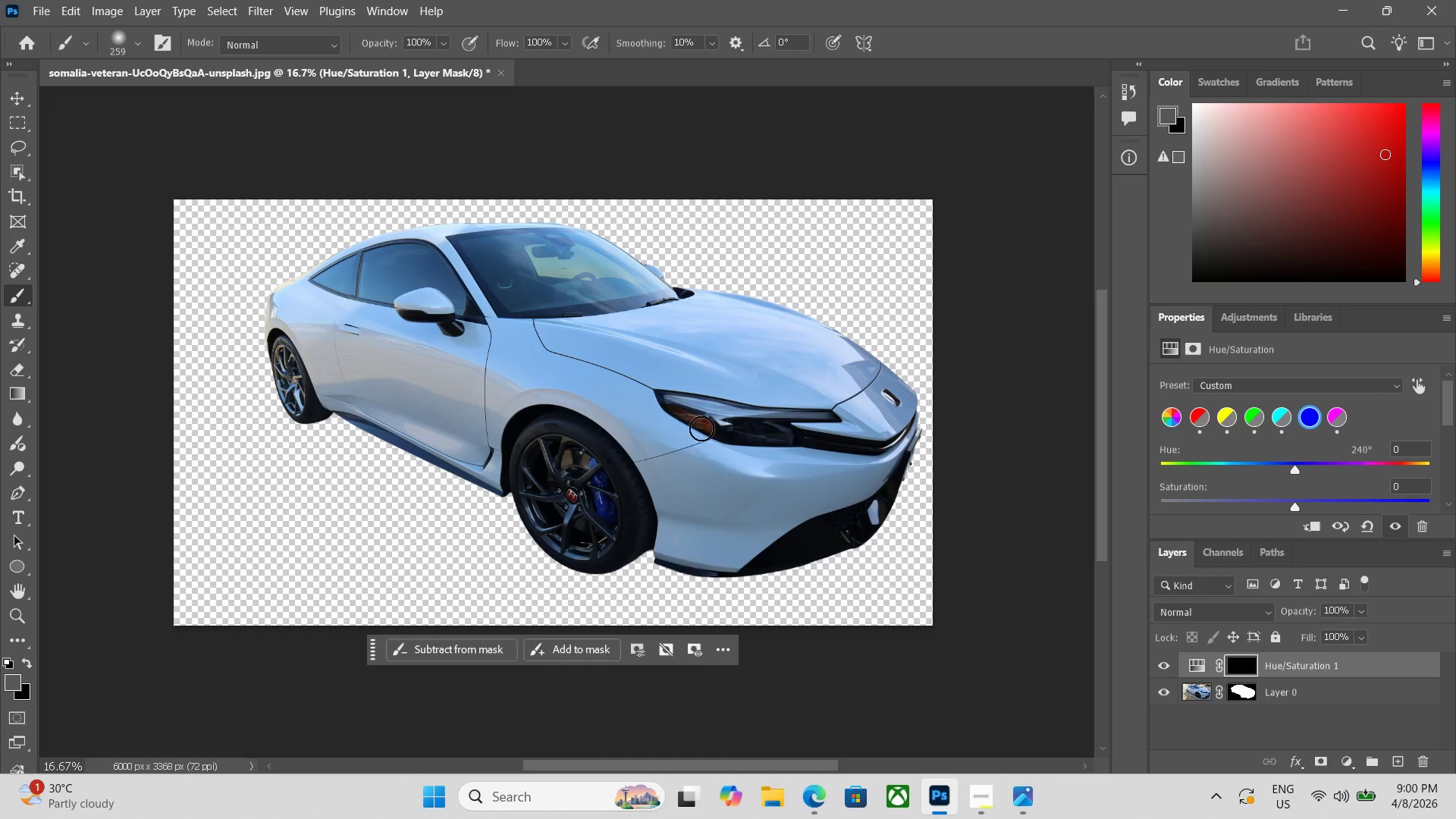 
left_click_drag(start_coordinate=[681, 415], to_coordinate=[739, 441])
 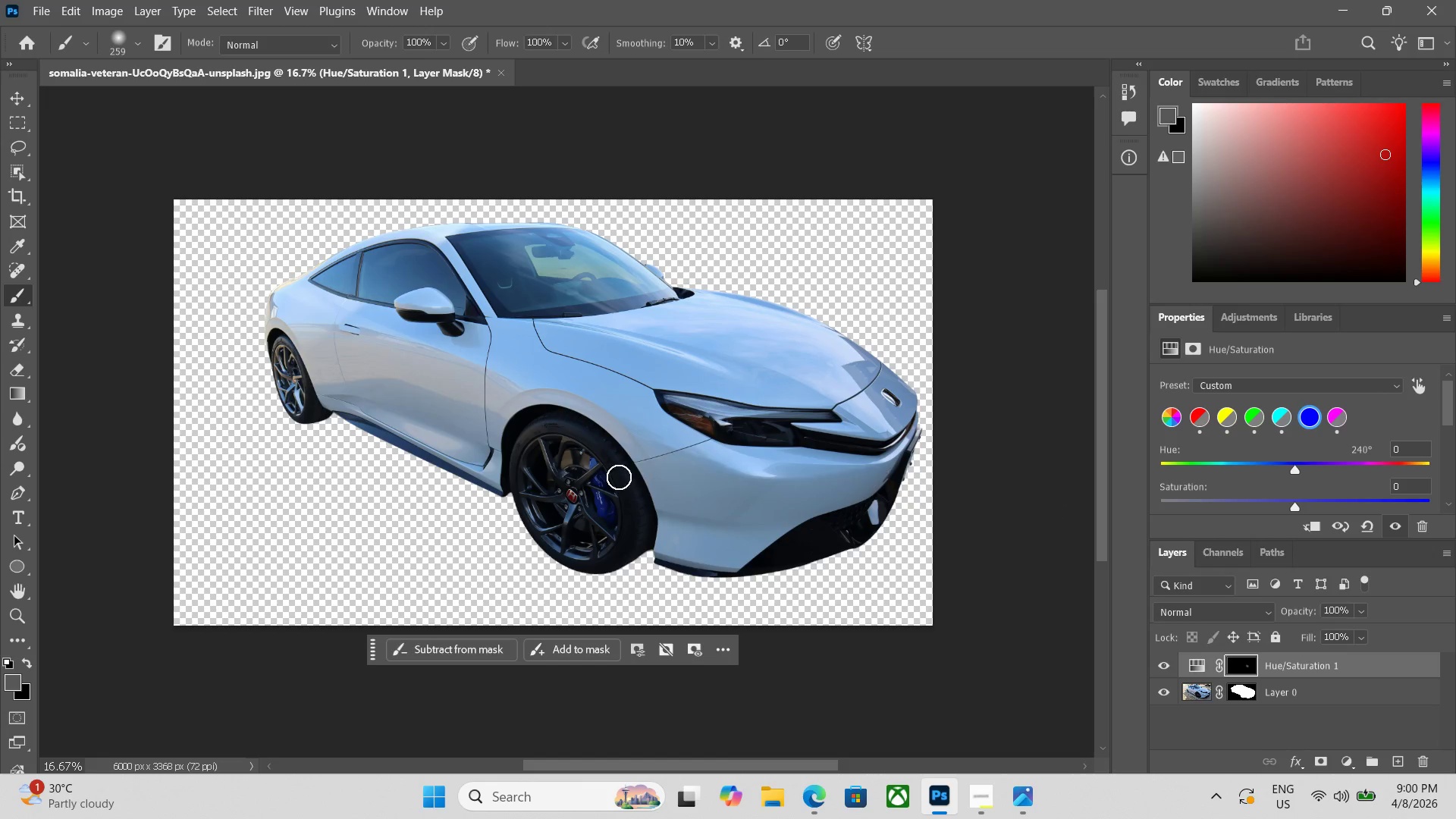 
left_click_drag(start_coordinate=[619, 456], to_coordinate=[620, 481])
 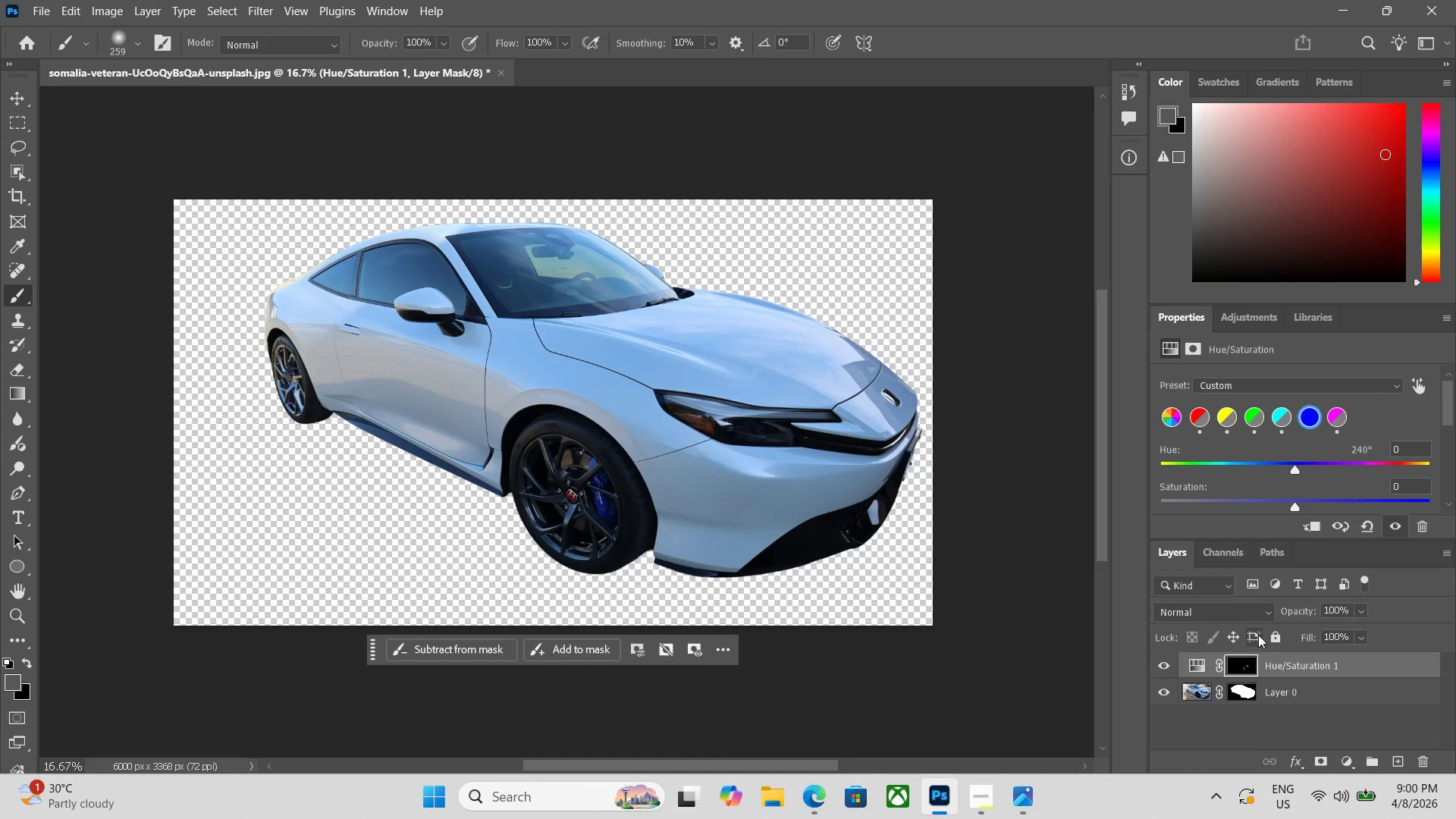 
key(Control+Z)
 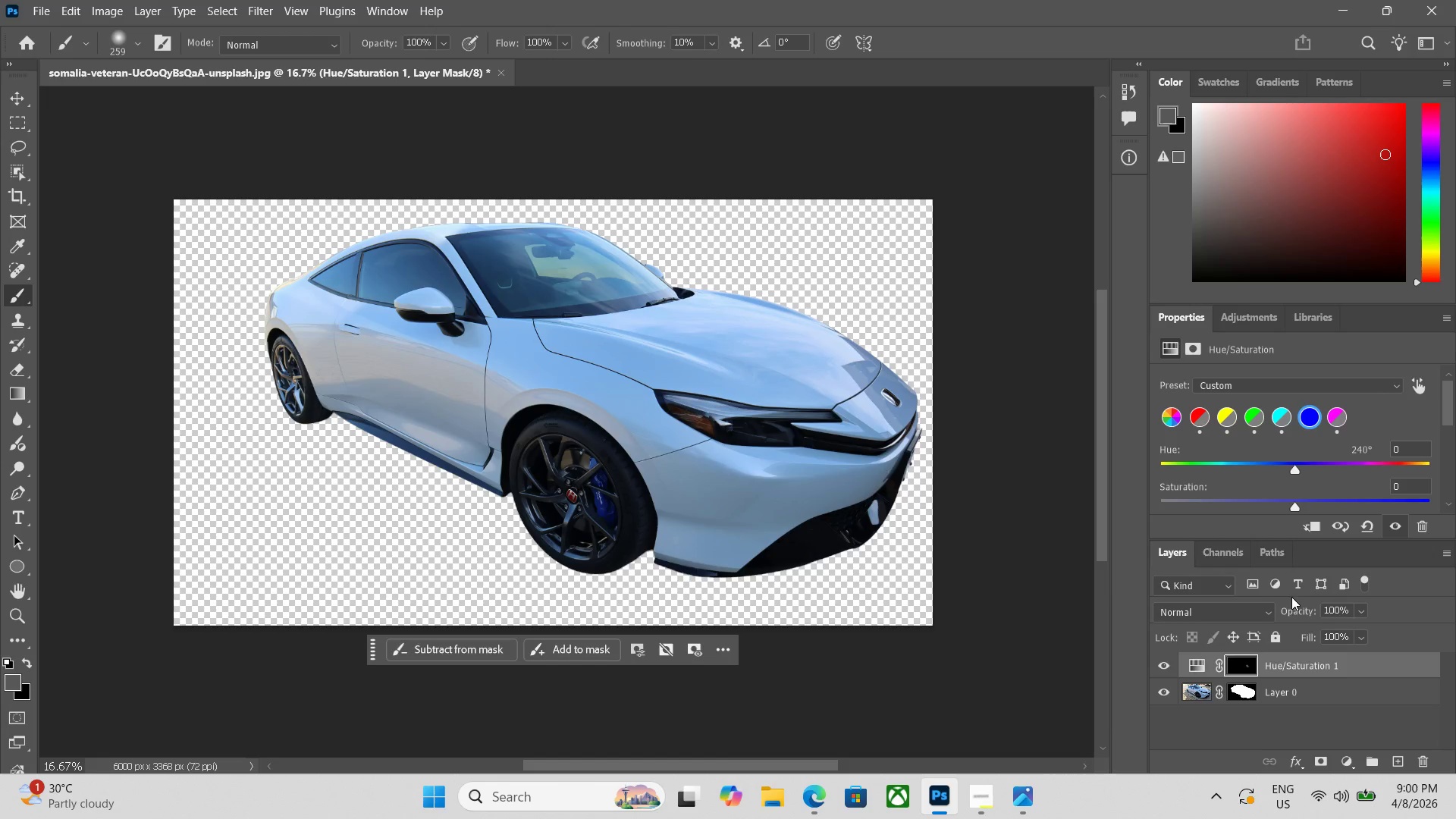 
key(Control+Z)
 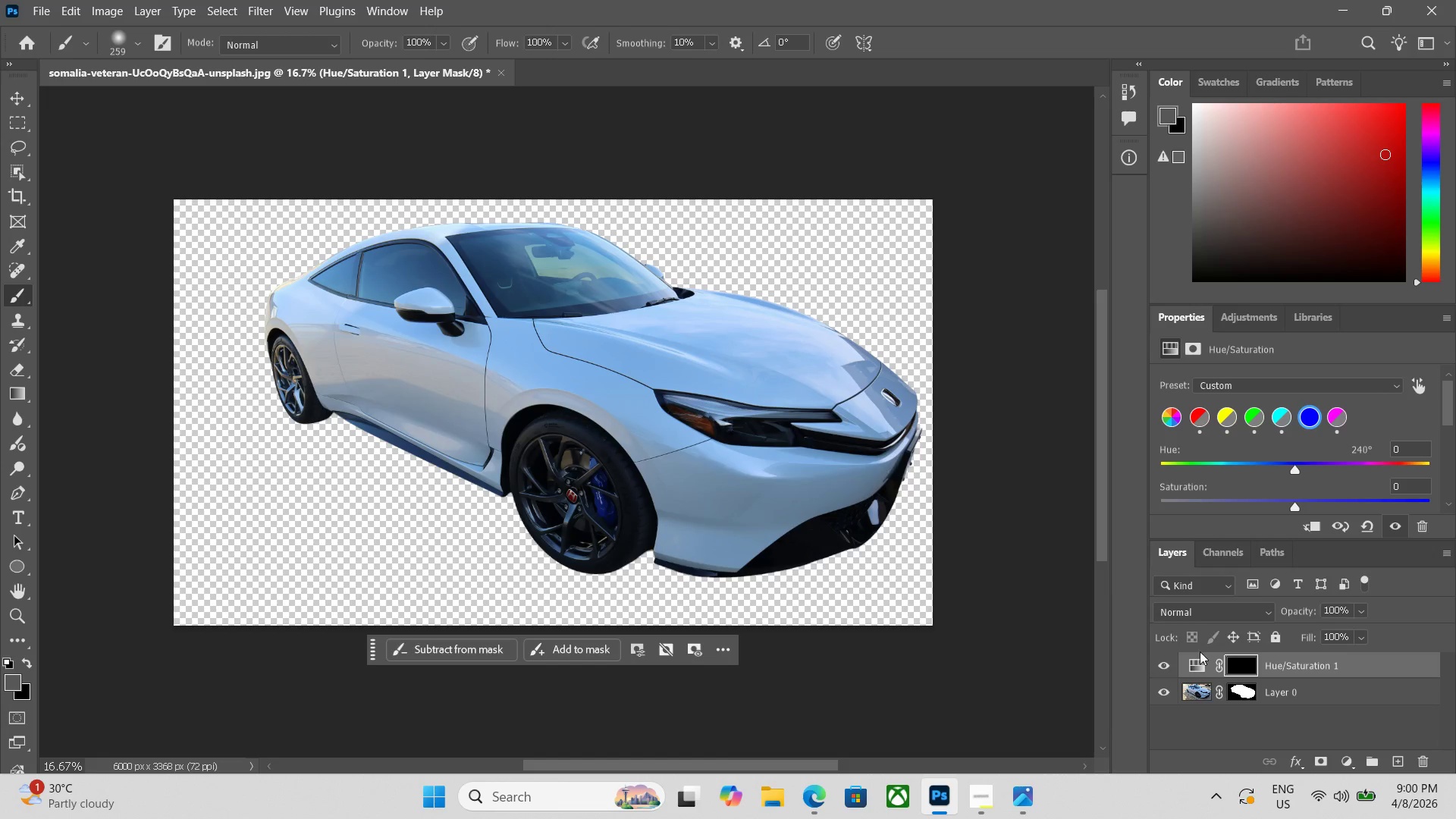 
left_click([1198, 667])
 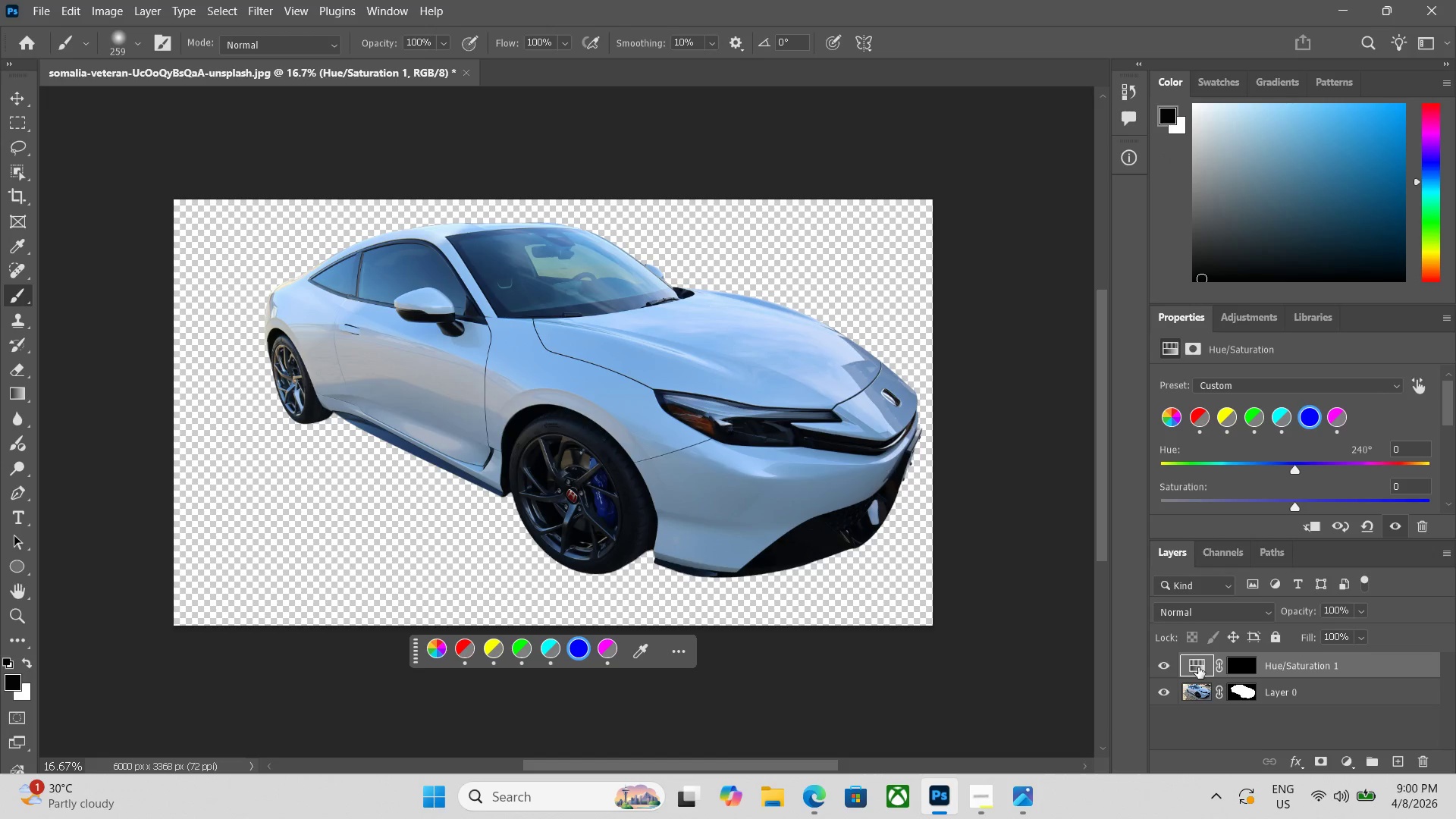 
key(Control+Z)
 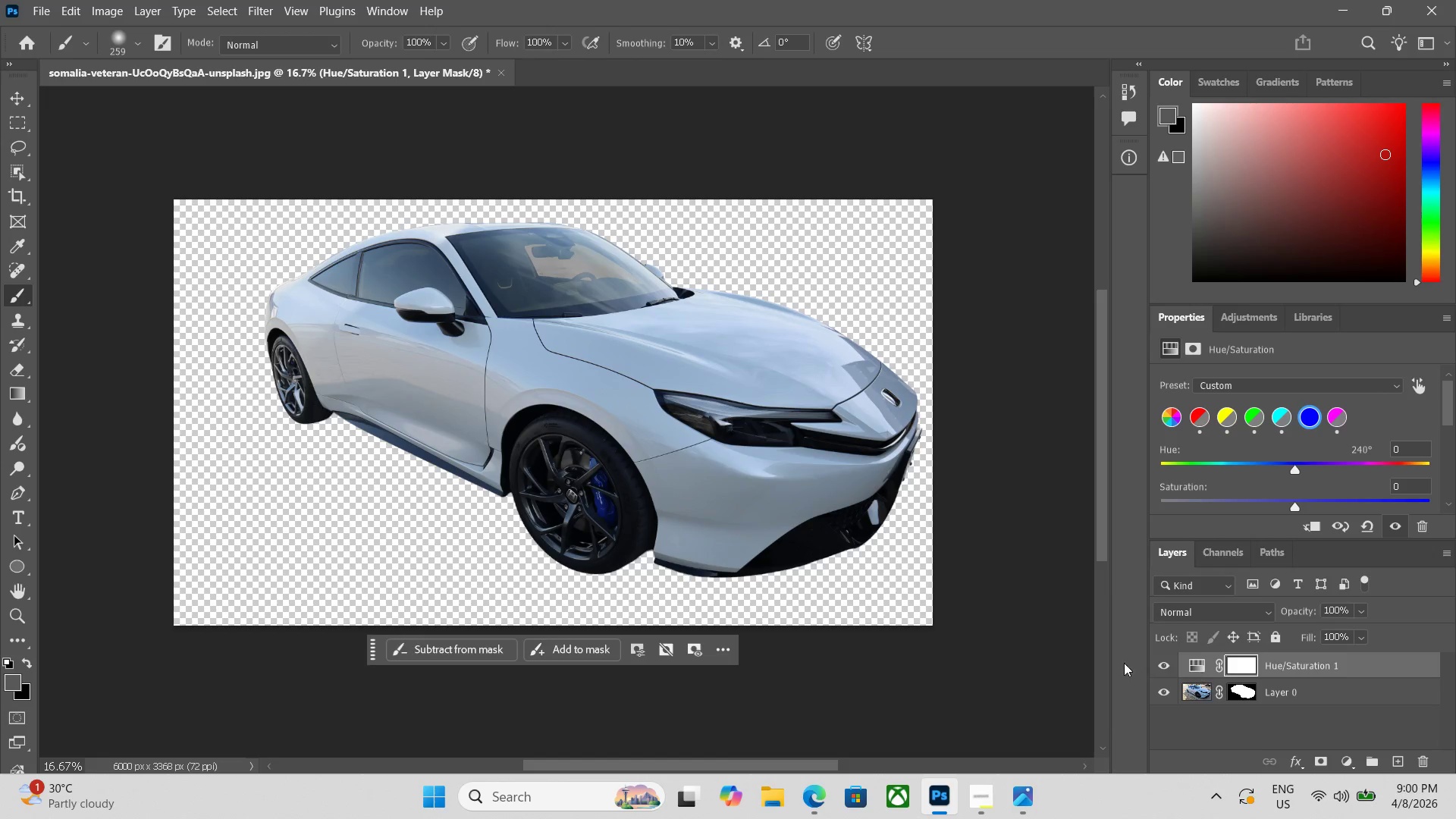 
key(Control+ControlLeft)
 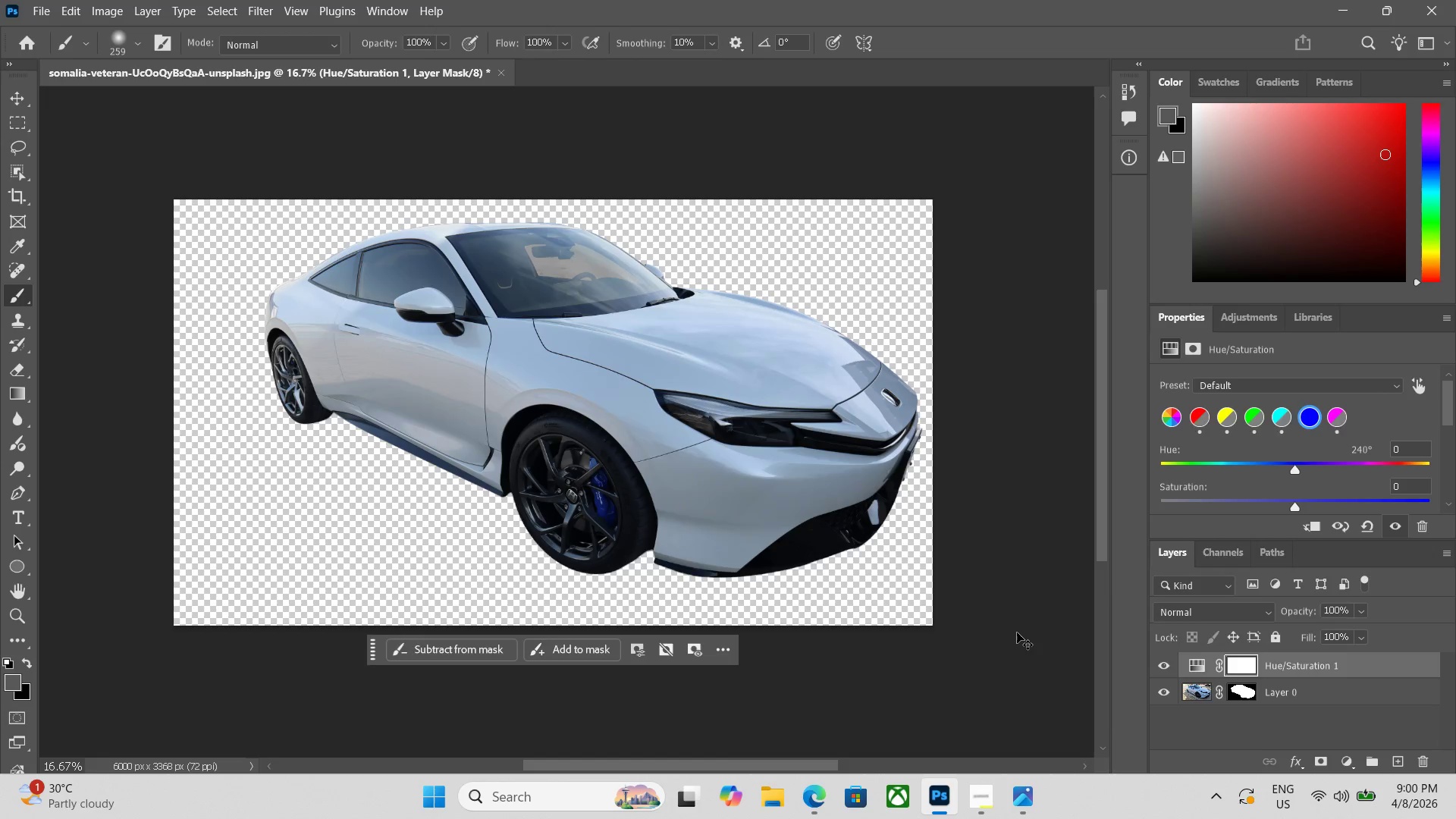 
key(Control+Z)
 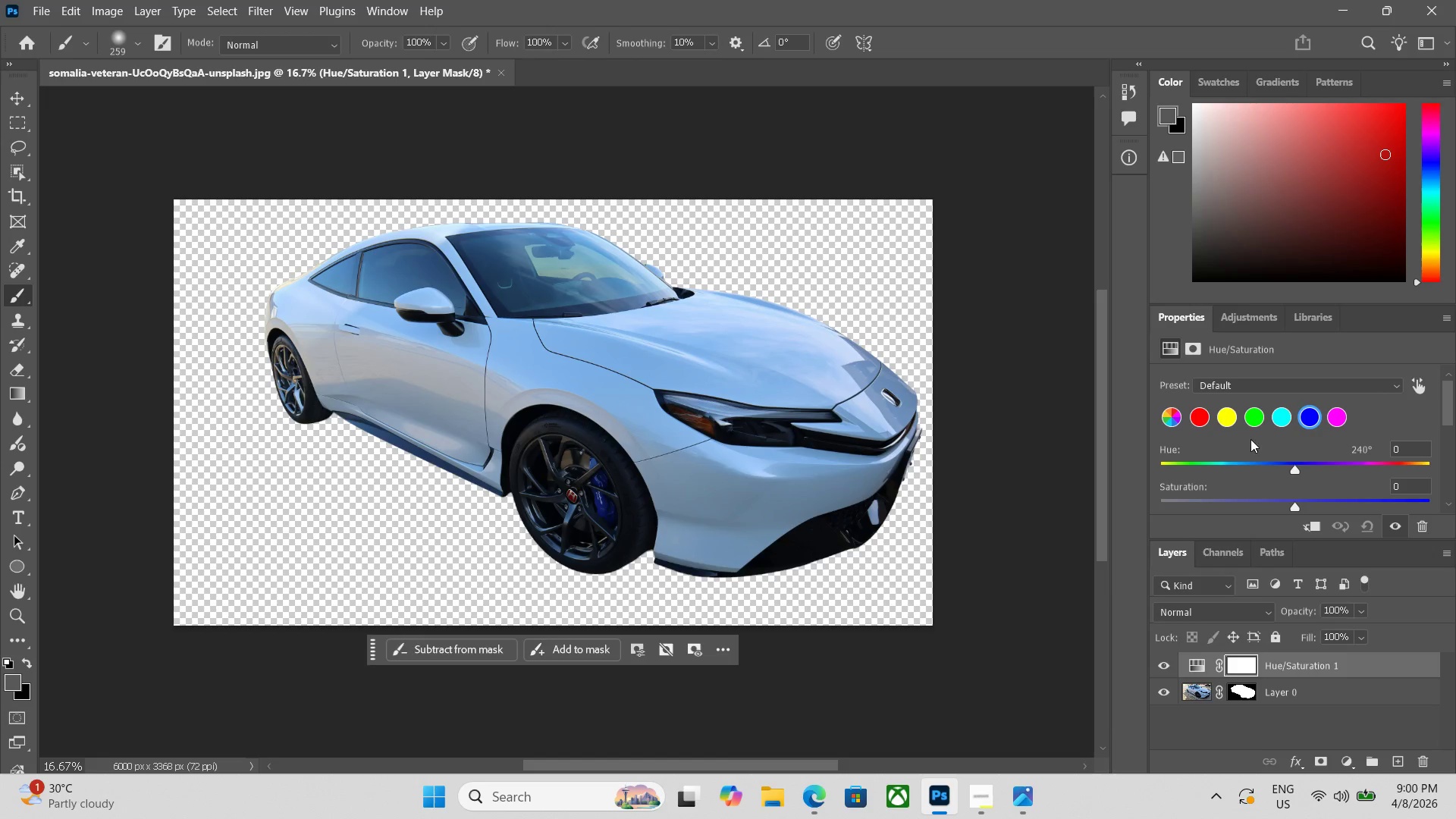 
left_click([1282, 422])
 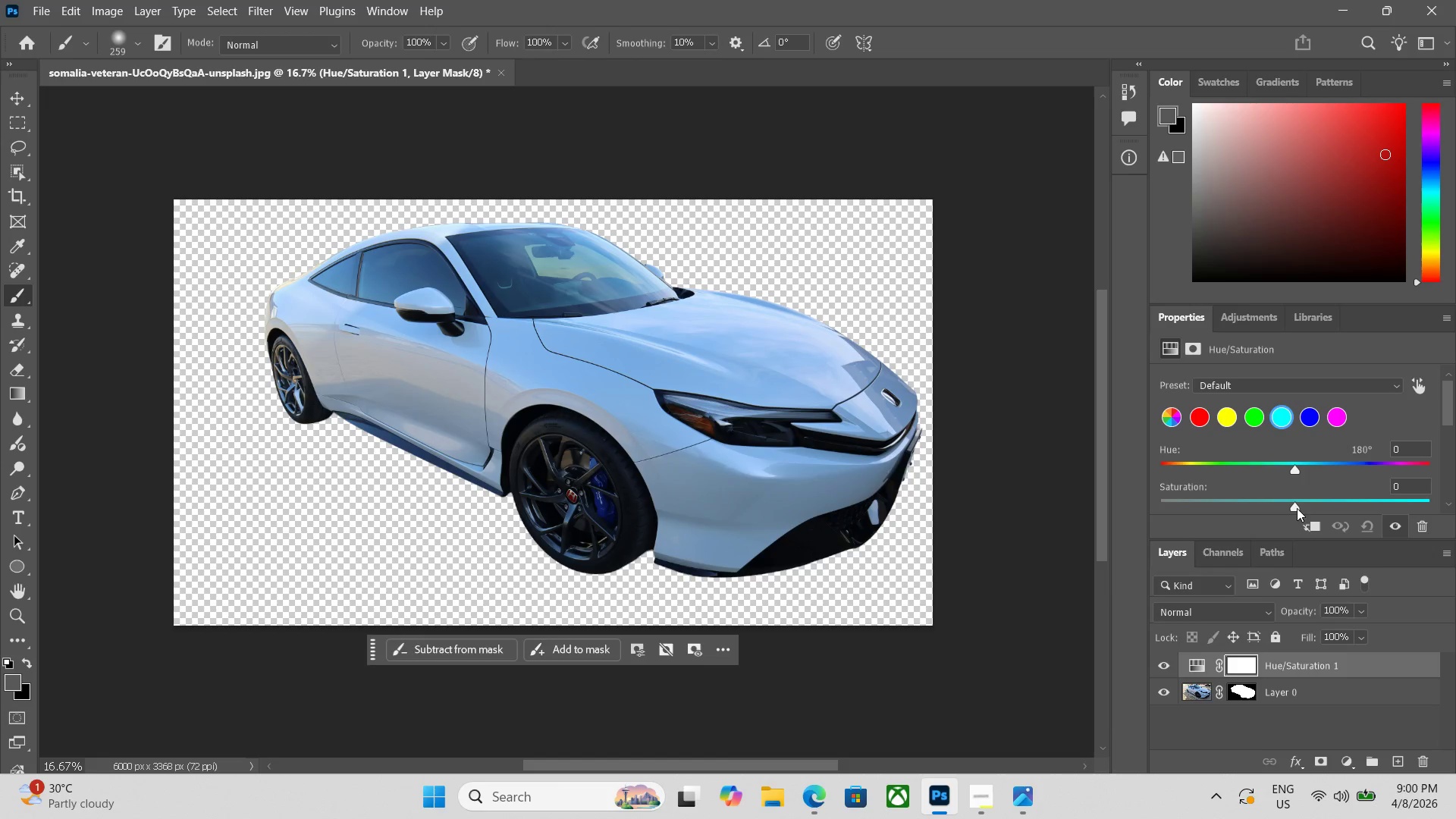 
left_click_drag(start_coordinate=[1297, 508], to_coordinate=[999, 526])
 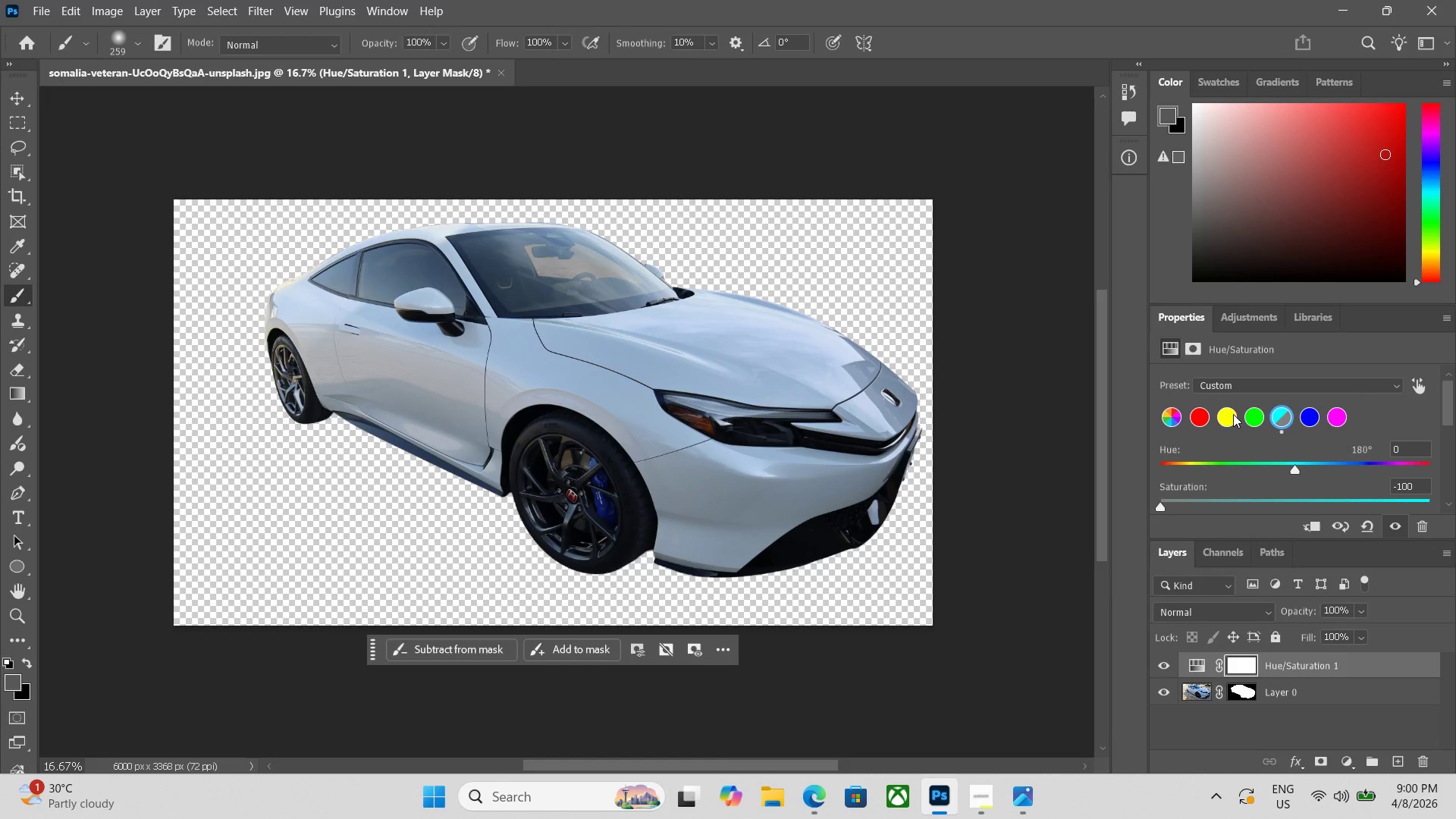 
left_click([1254, 417])
 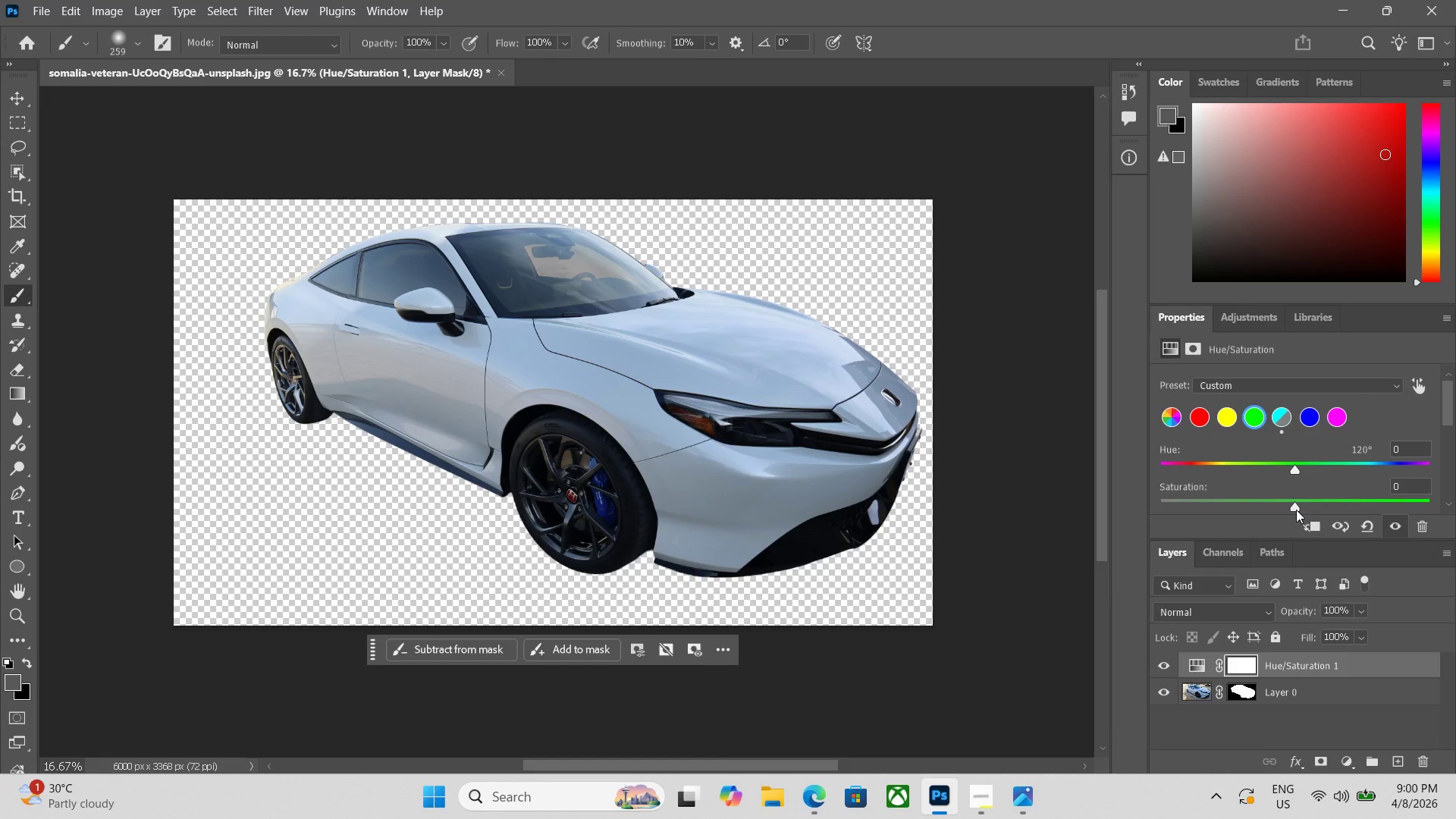 
left_click_drag(start_coordinate=[1296, 505], to_coordinate=[965, 490])
 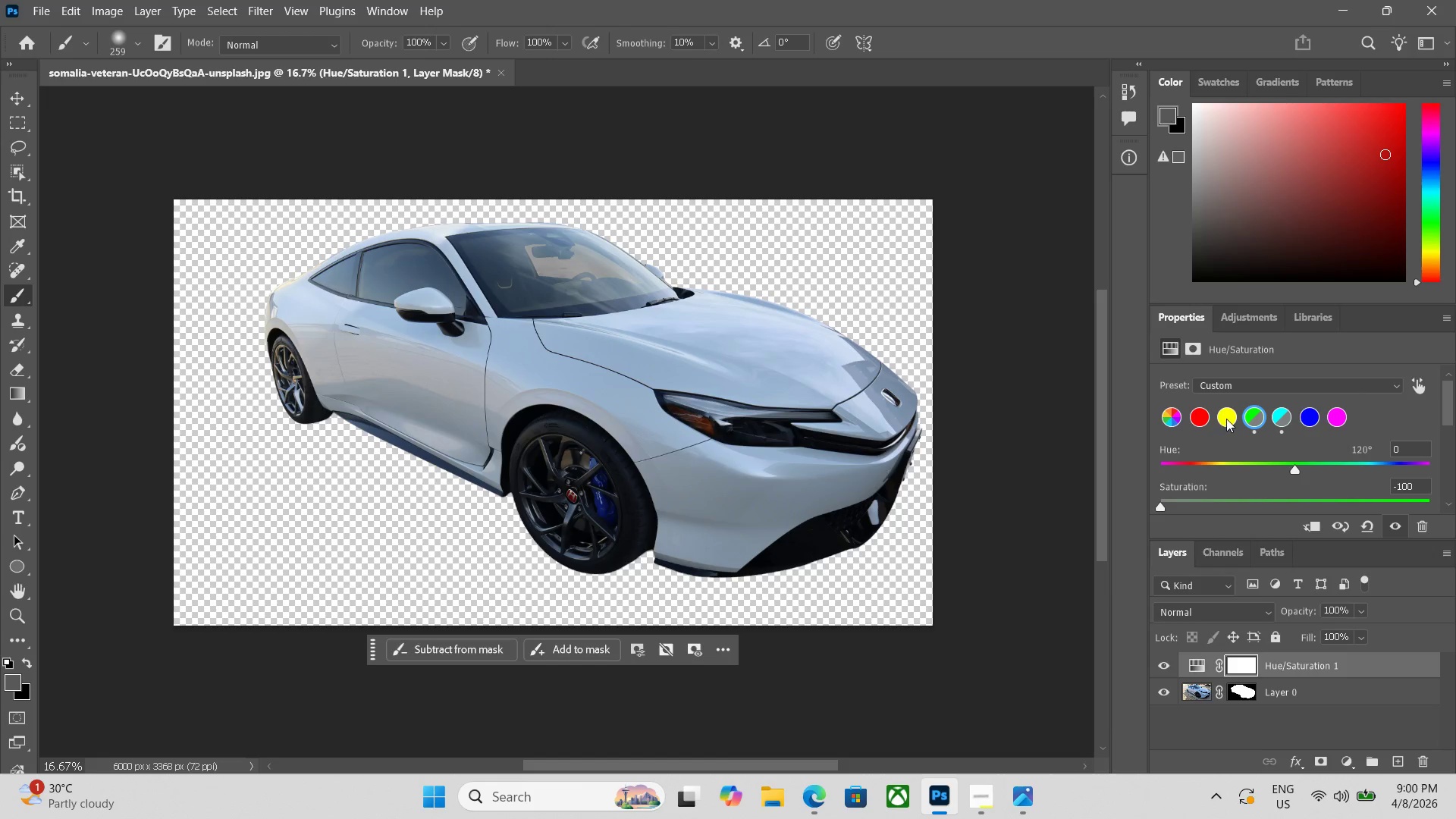 
left_click([1227, 419])
 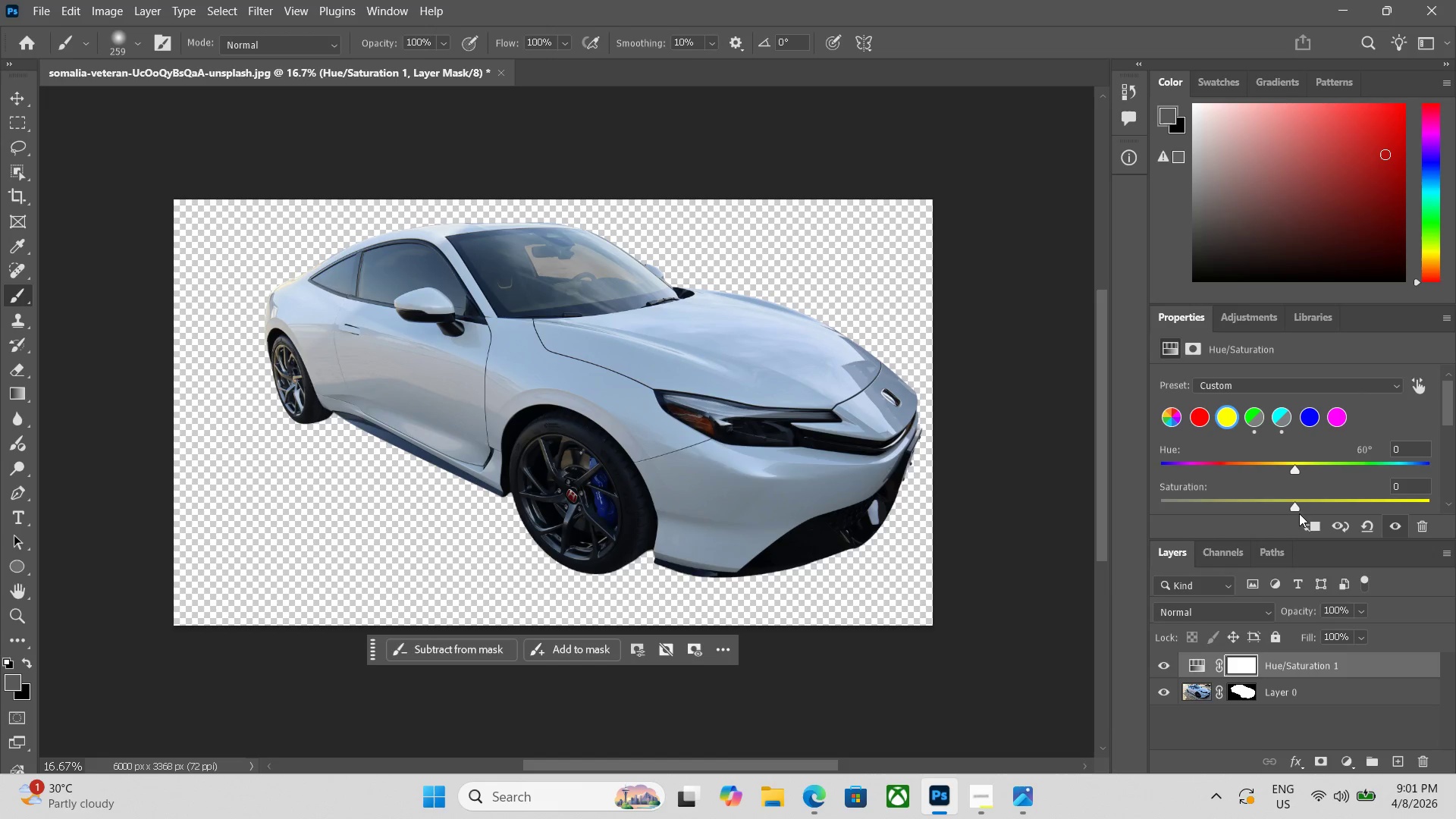 
left_click_drag(start_coordinate=[1299, 507], to_coordinate=[358, 532])
 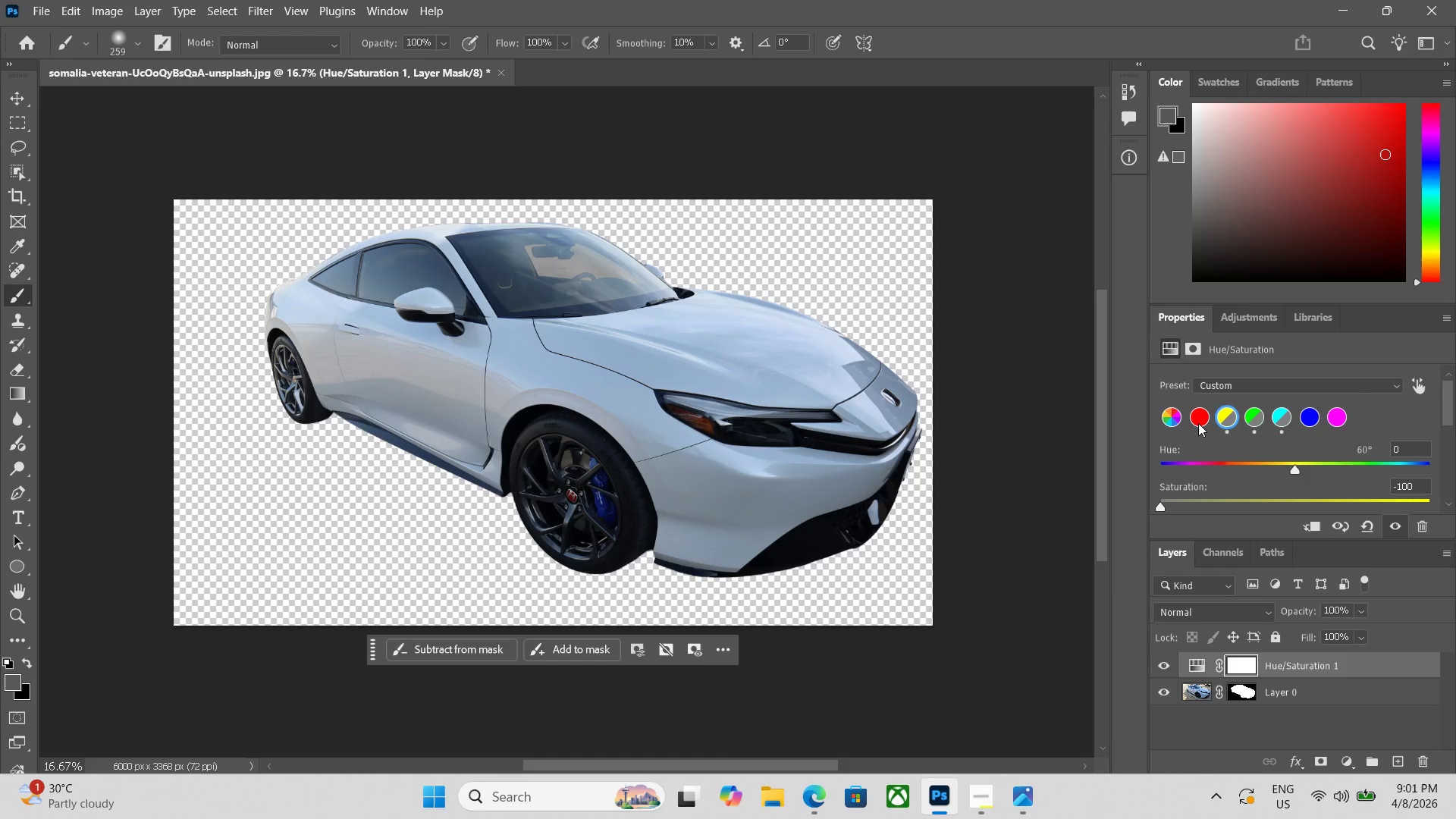 
left_click([1204, 419])
 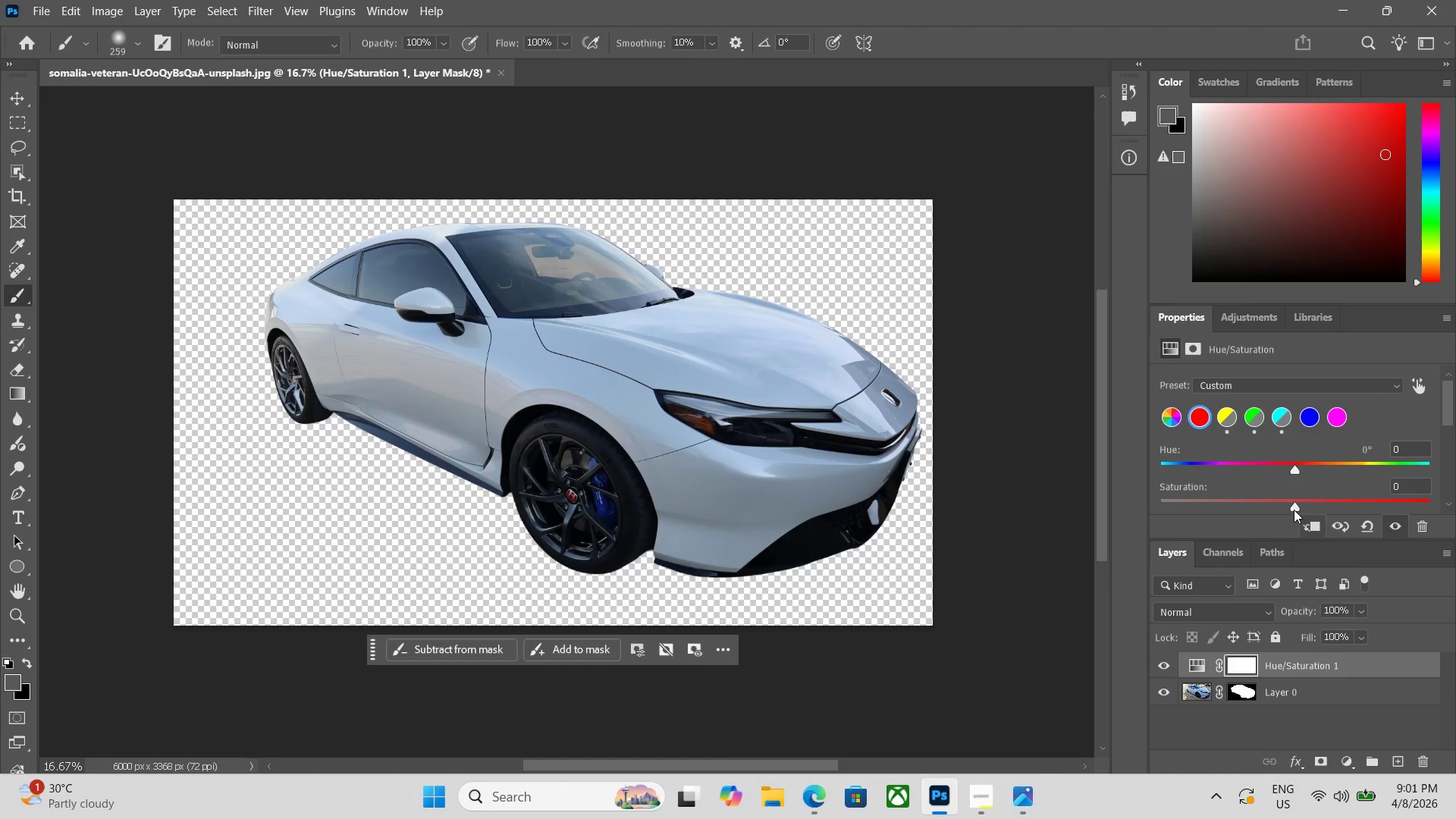 
left_click_drag(start_coordinate=[1291, 507], to_coordinate=[779, 567])
 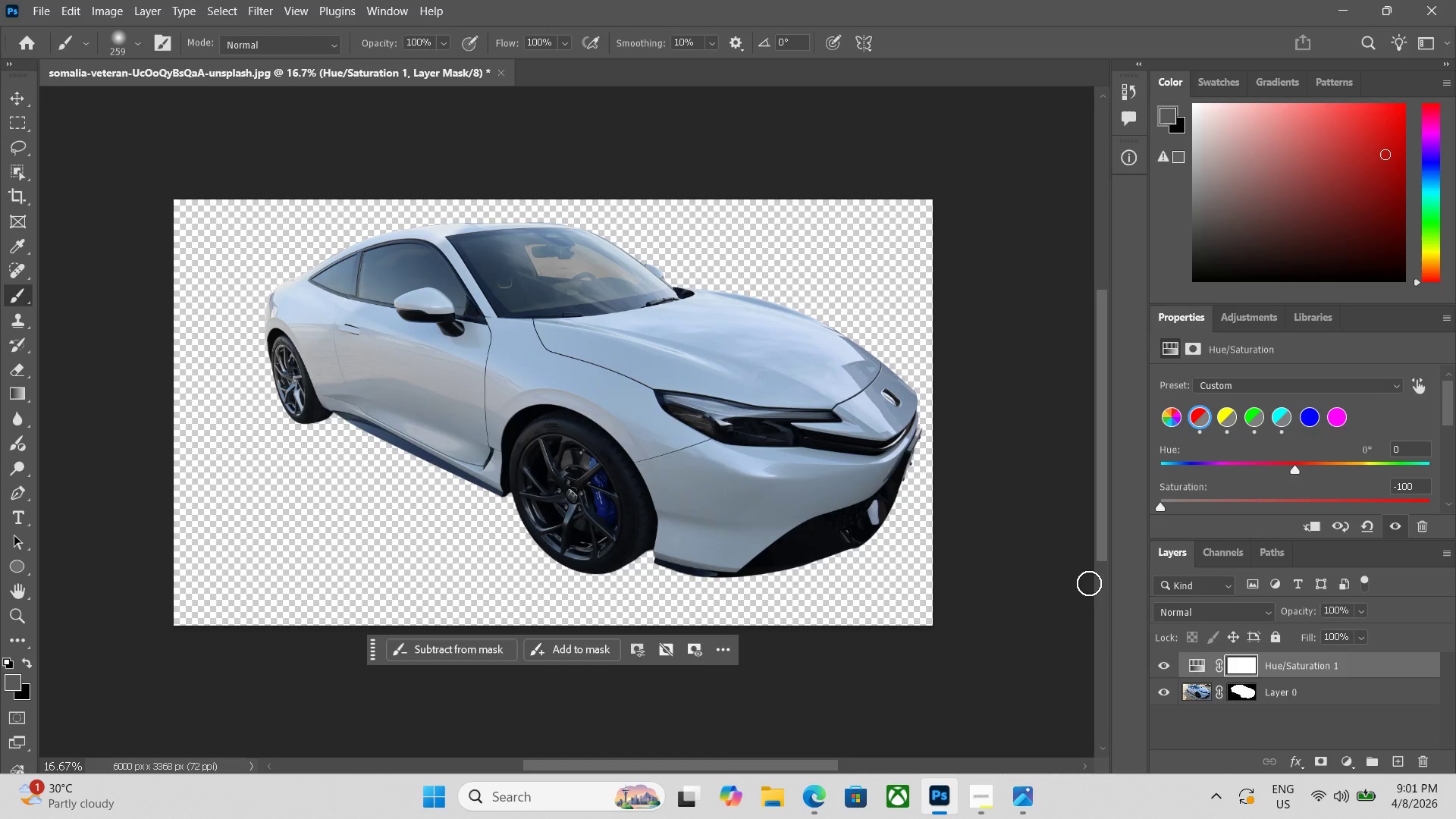 
key(Control+I)
 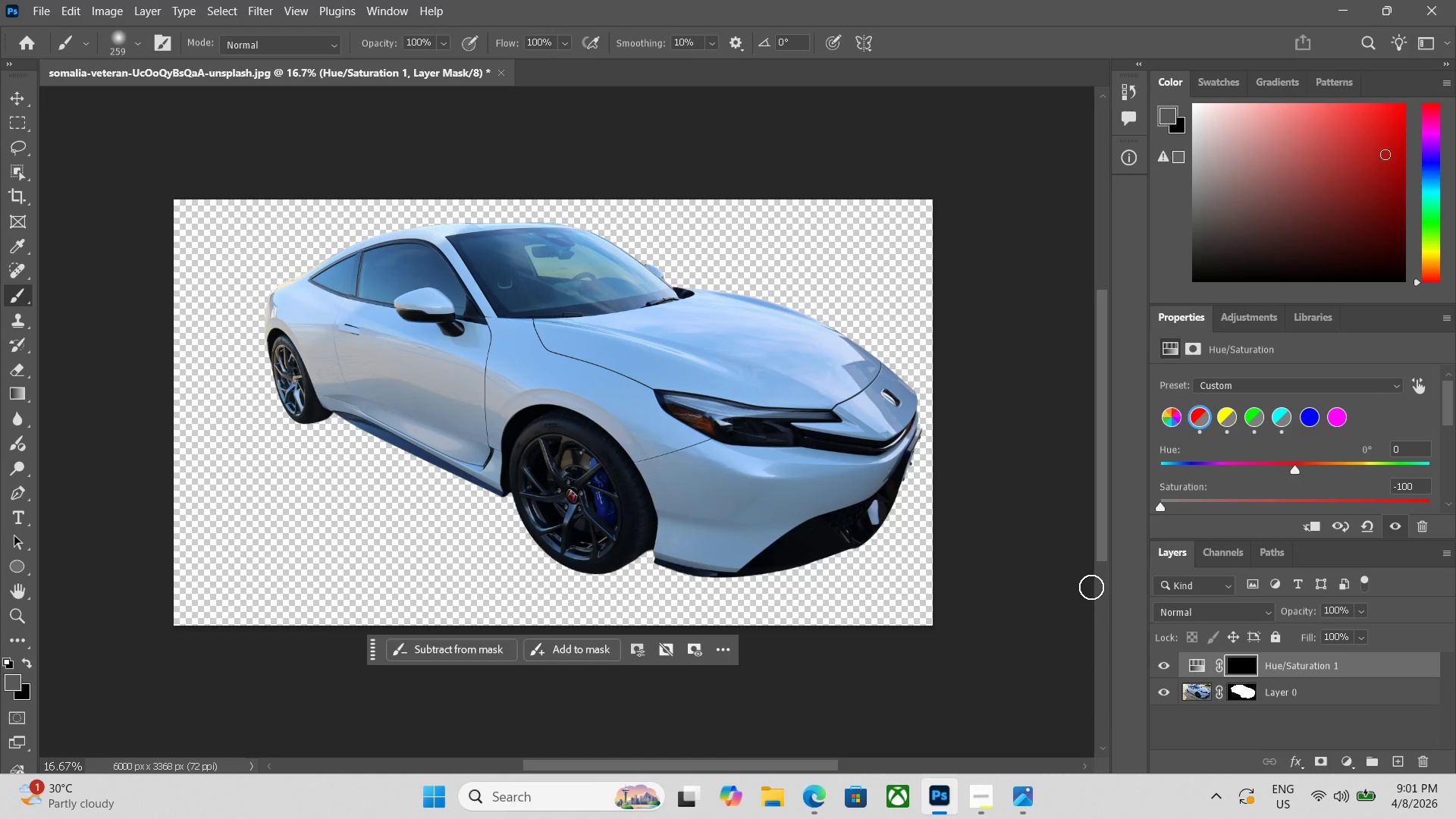 
wait(5.19)
 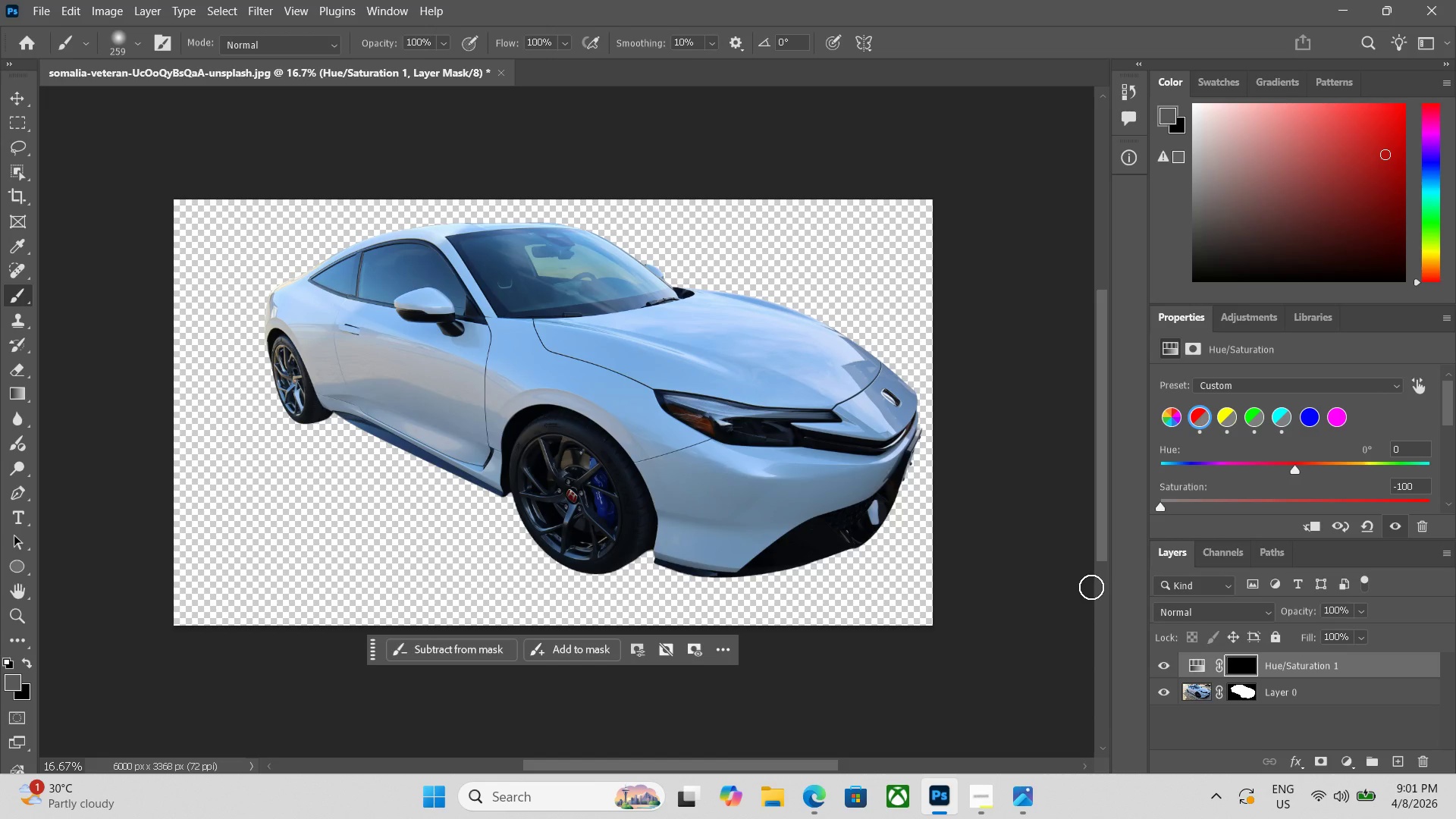 
left_click_drag(start_coordinate=[695, 420], to_coordinate=[682, 422])
 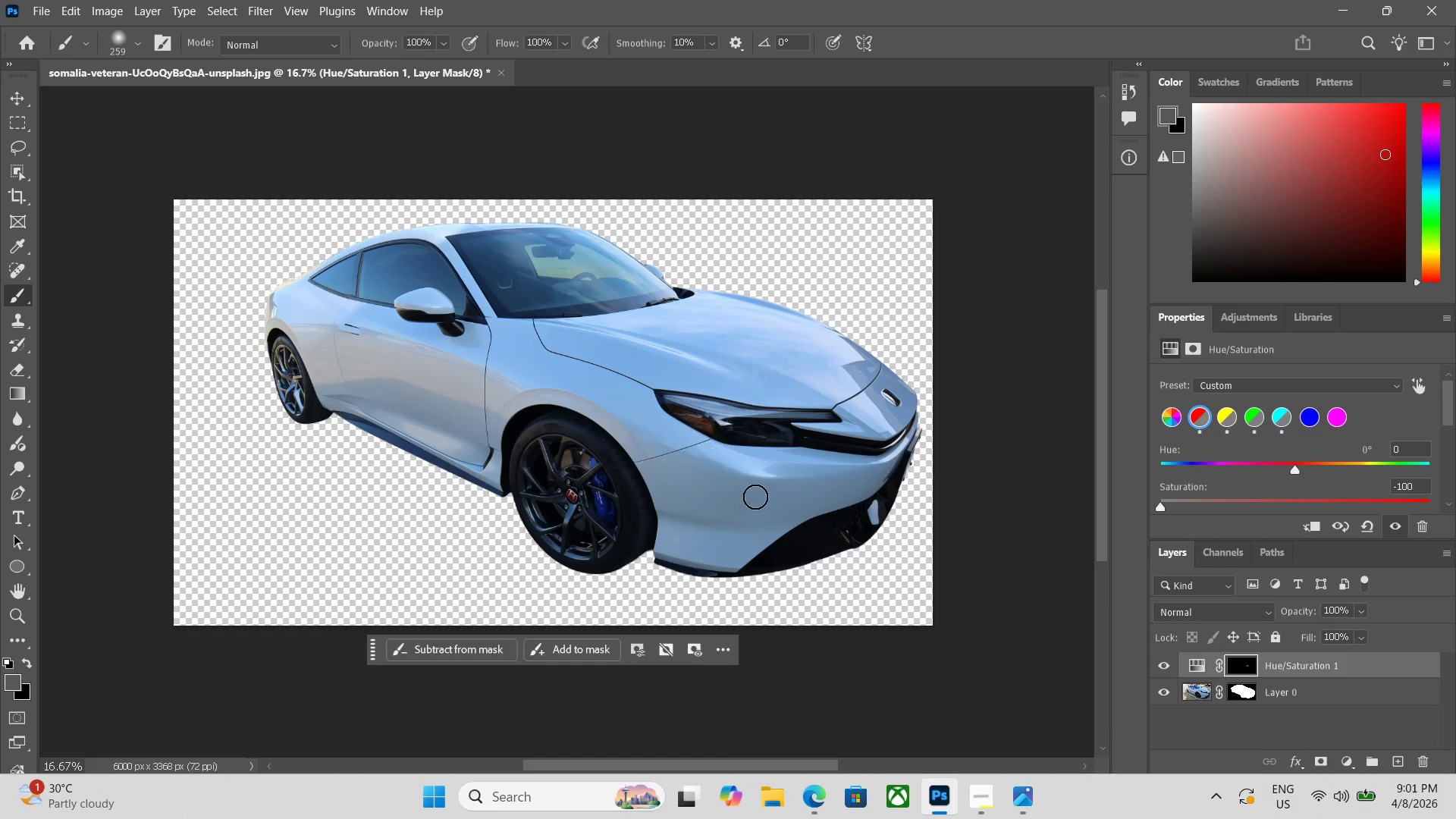 
key(Control+Z)
 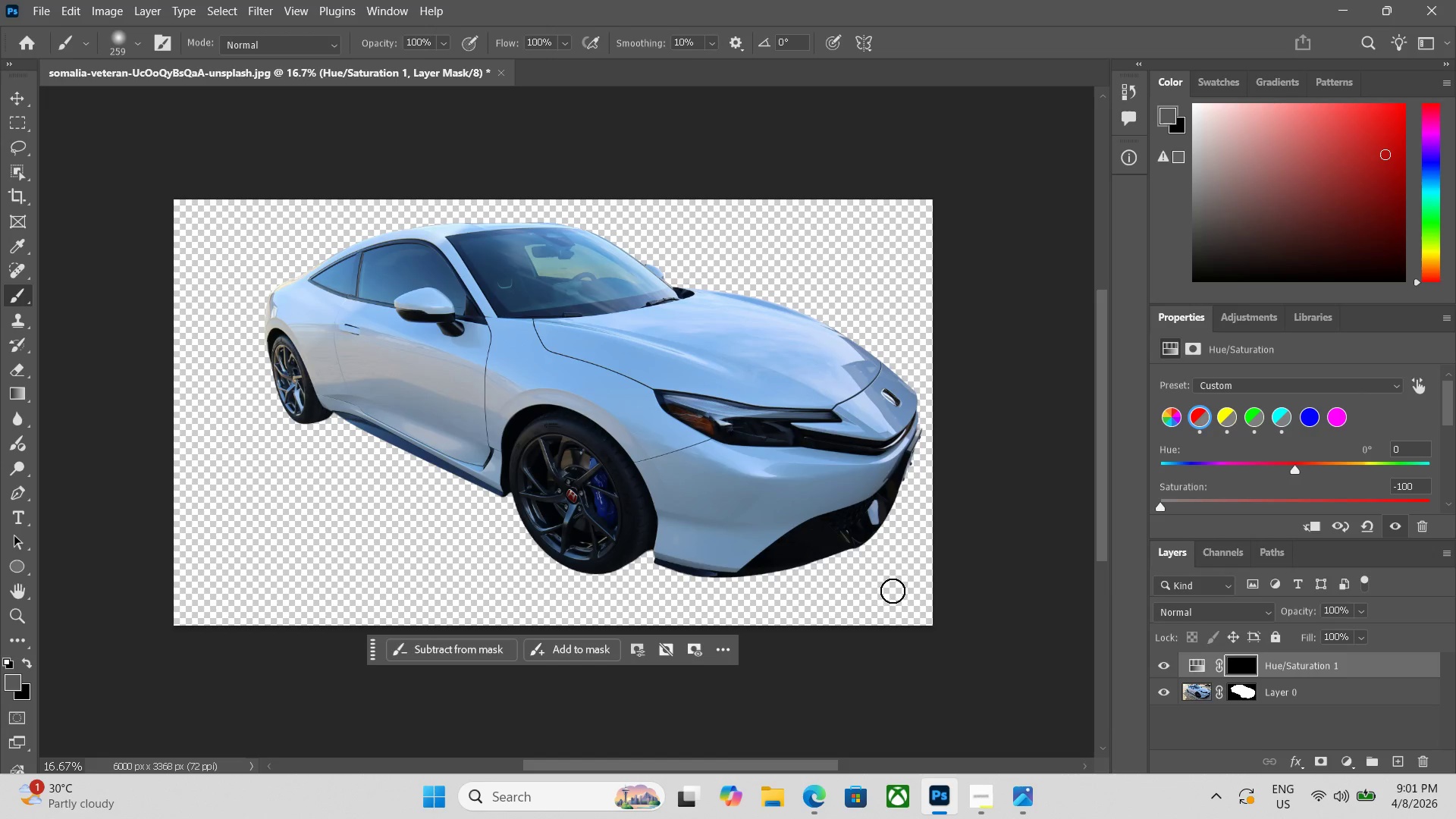 
key(Control+Z)
 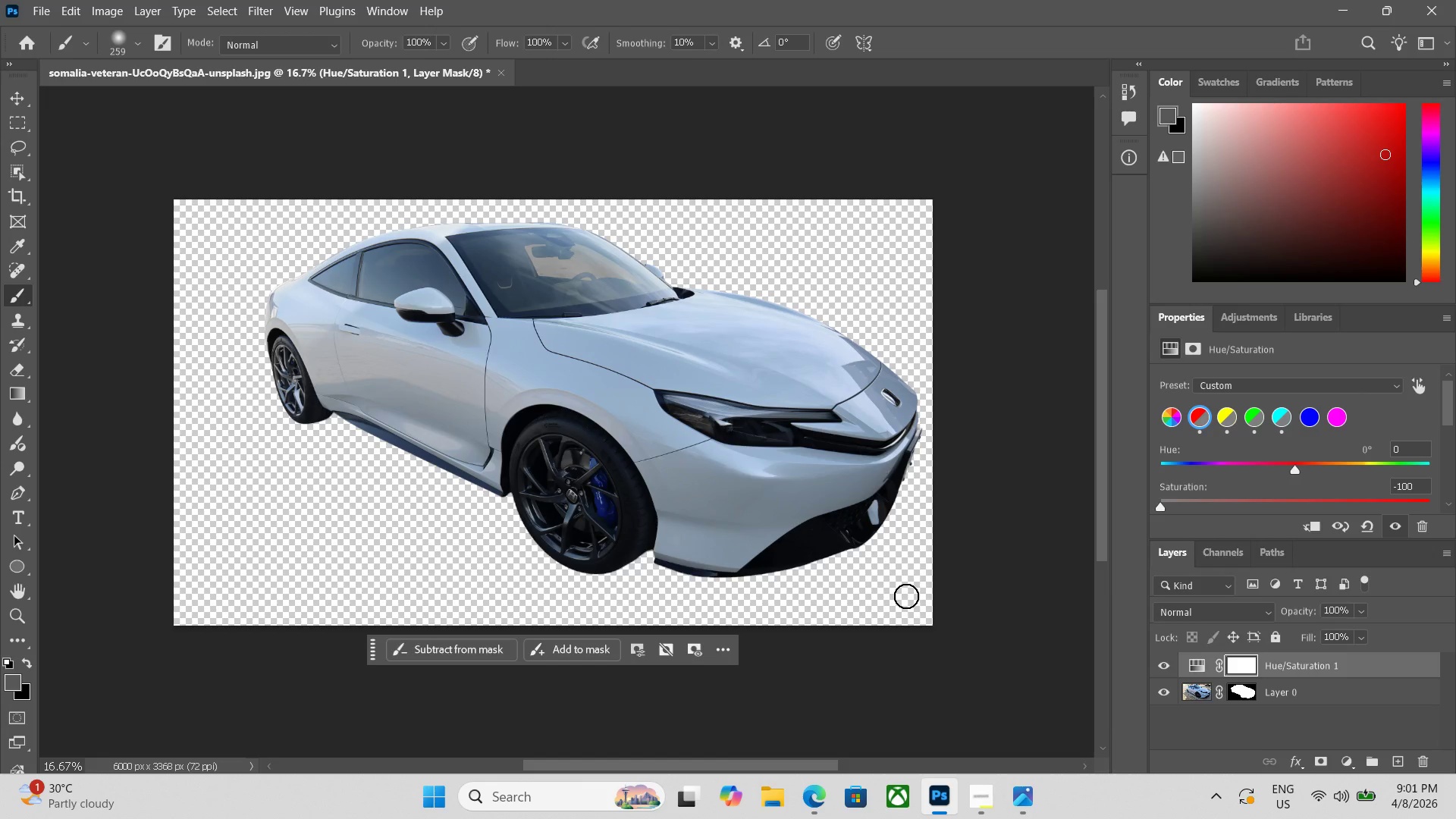 
key(Control+ControlLeft)
 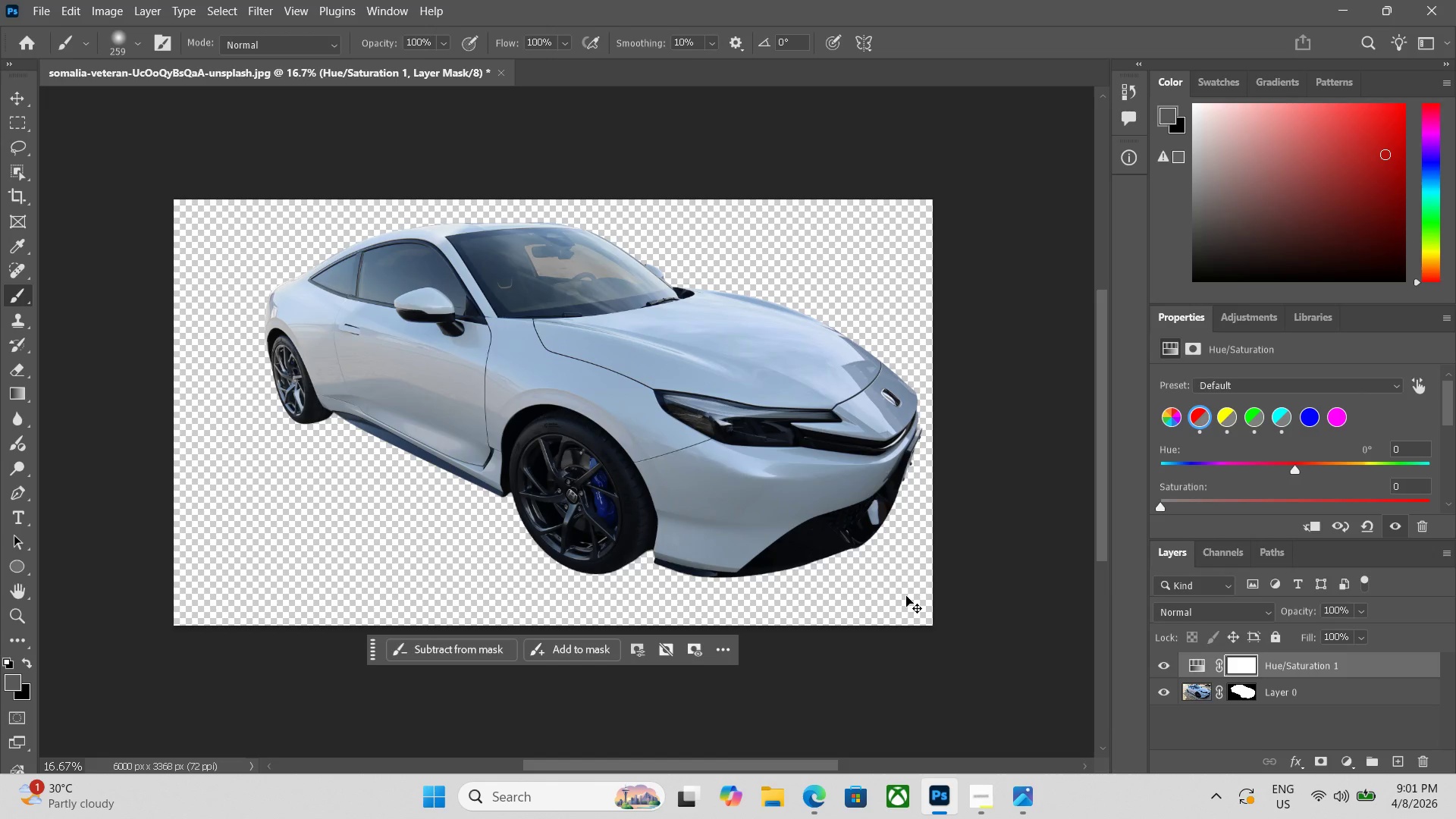 
key(Control+Z)
 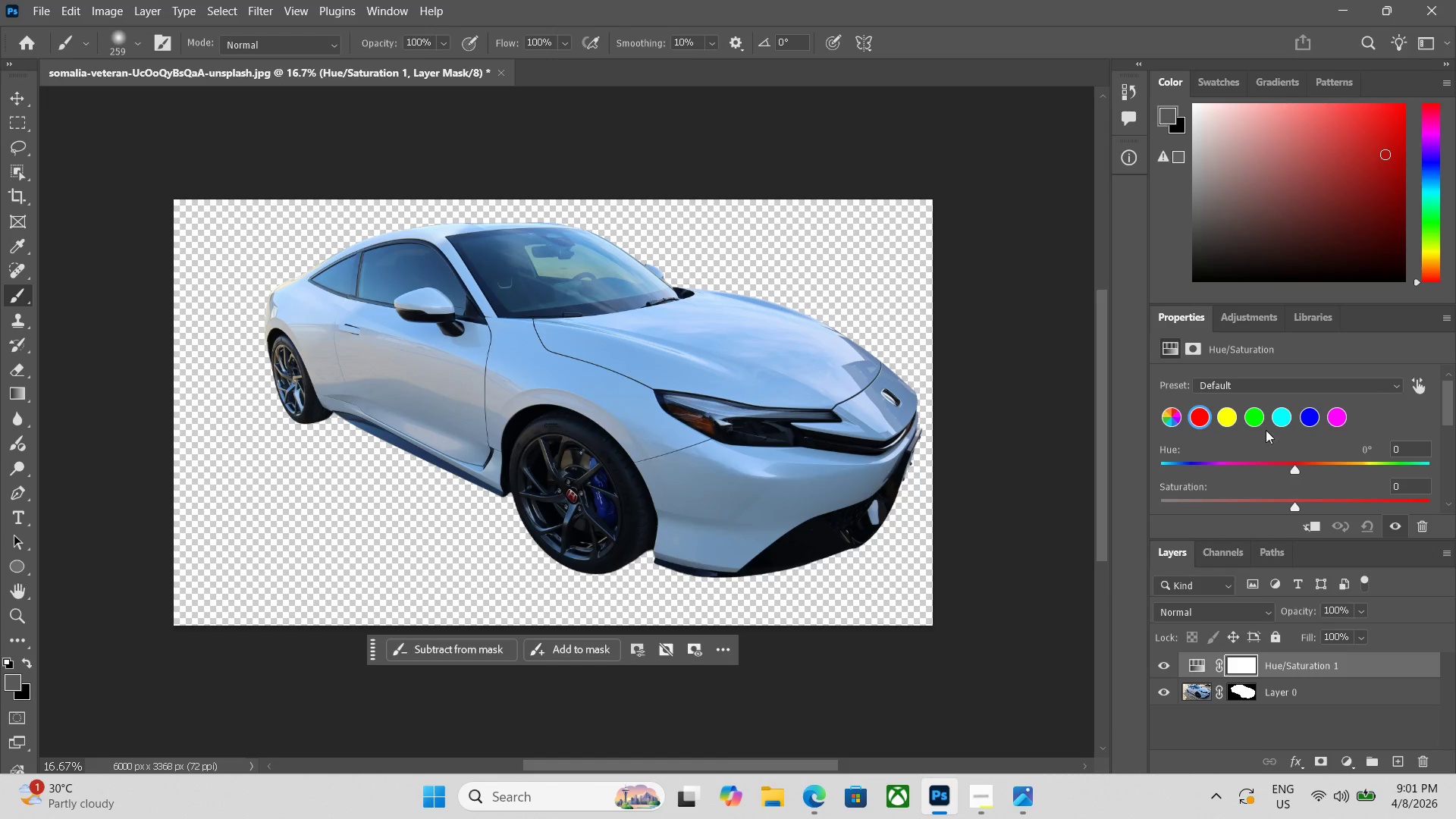 
left_click([1288, 419])
 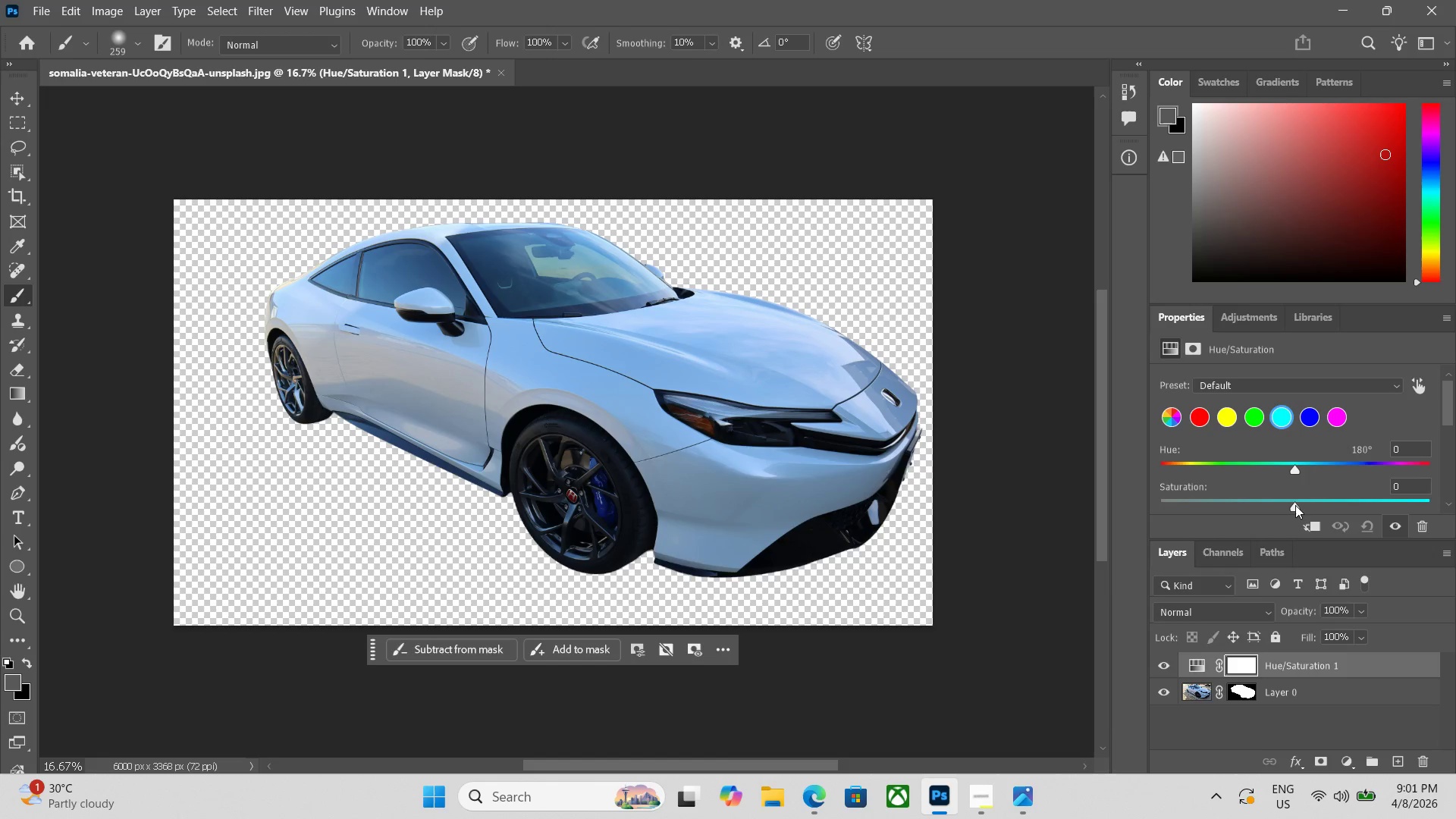 
left_click_drag(start_coordinate=[1293, 506], to_coordinate=[1074, 514])
 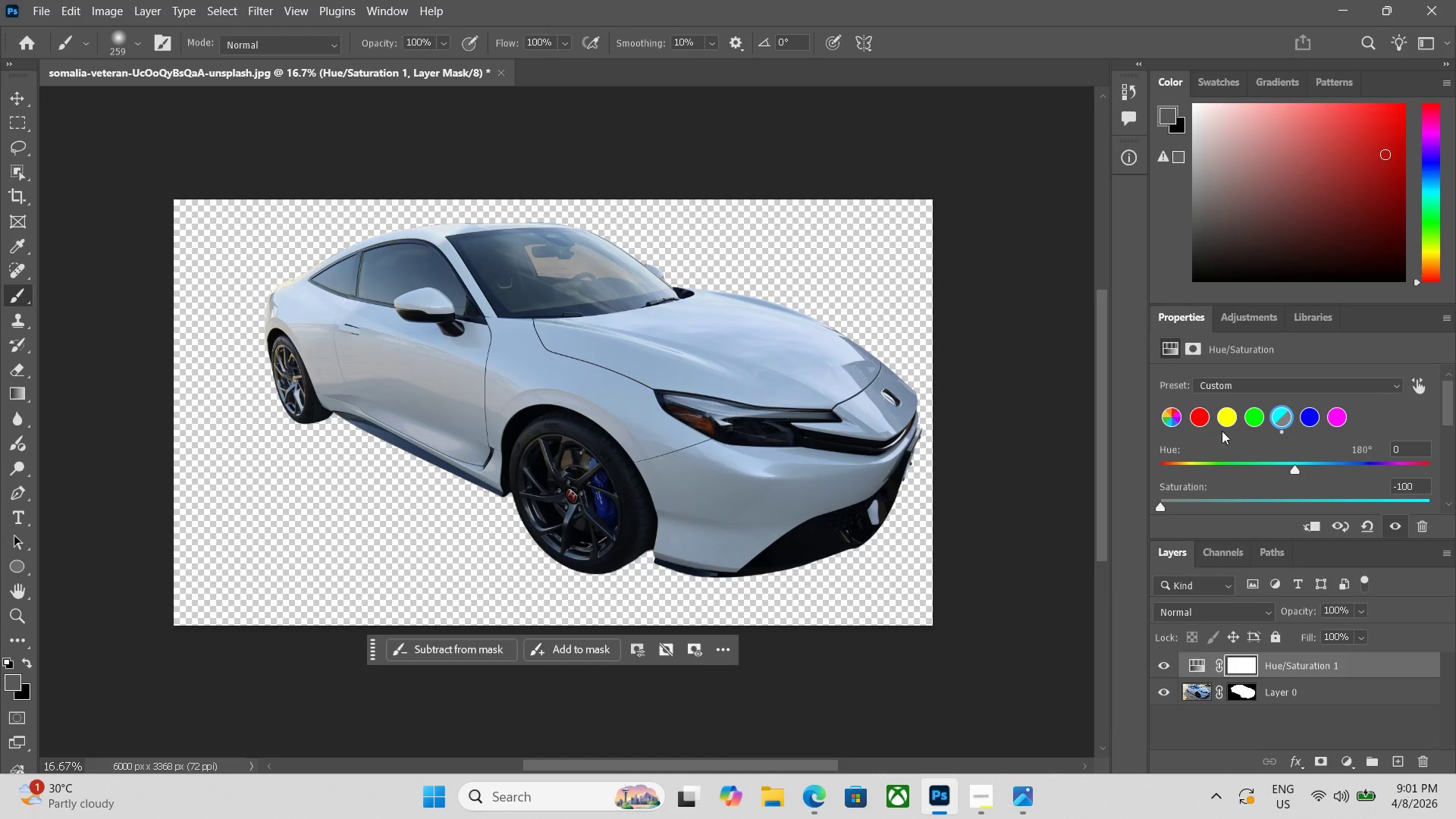 
left_click([1225, 419])
 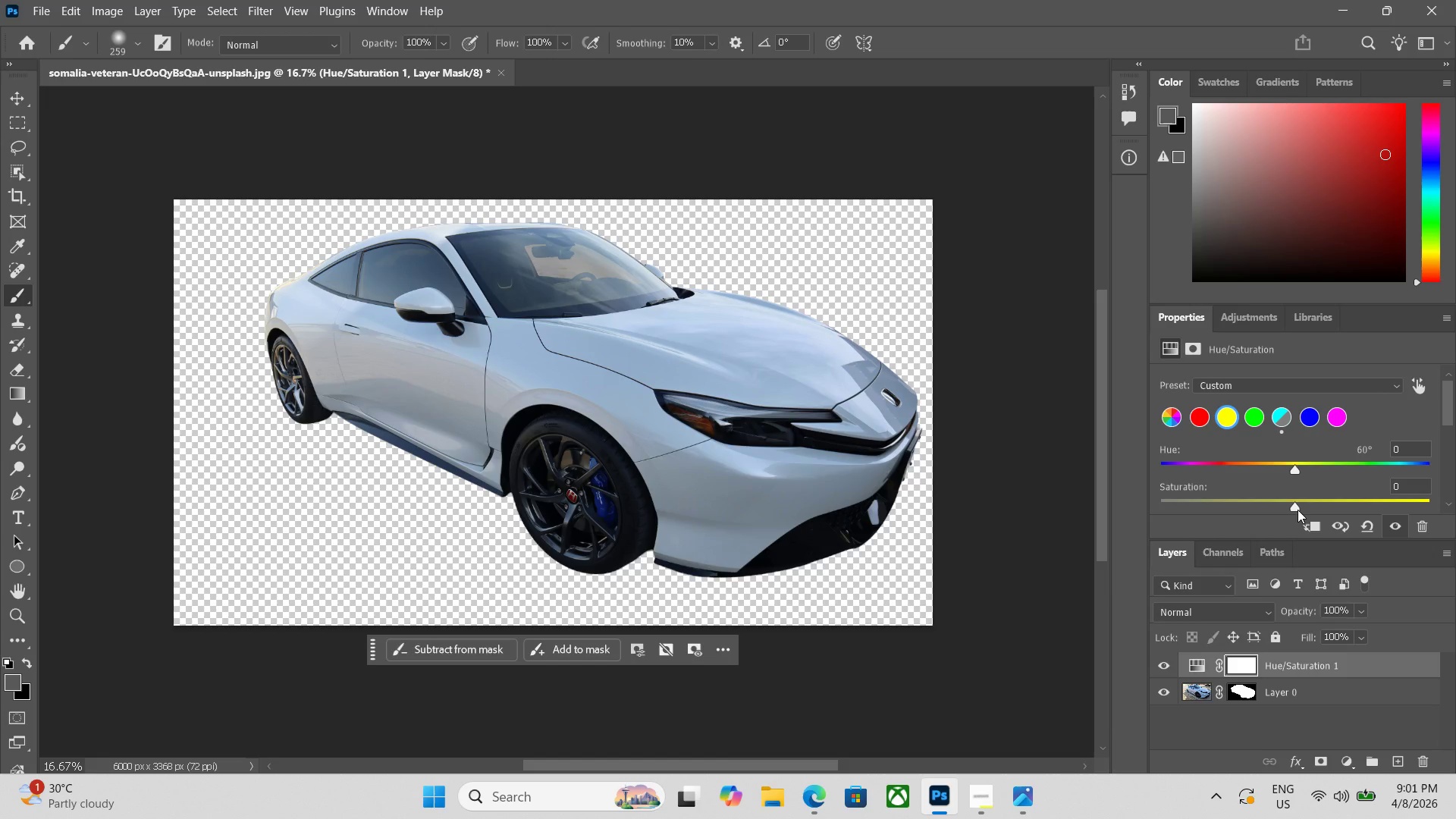 
left_click_drag(start_coordinate=[1298, 510], to_coordinate=[1065, 510])
 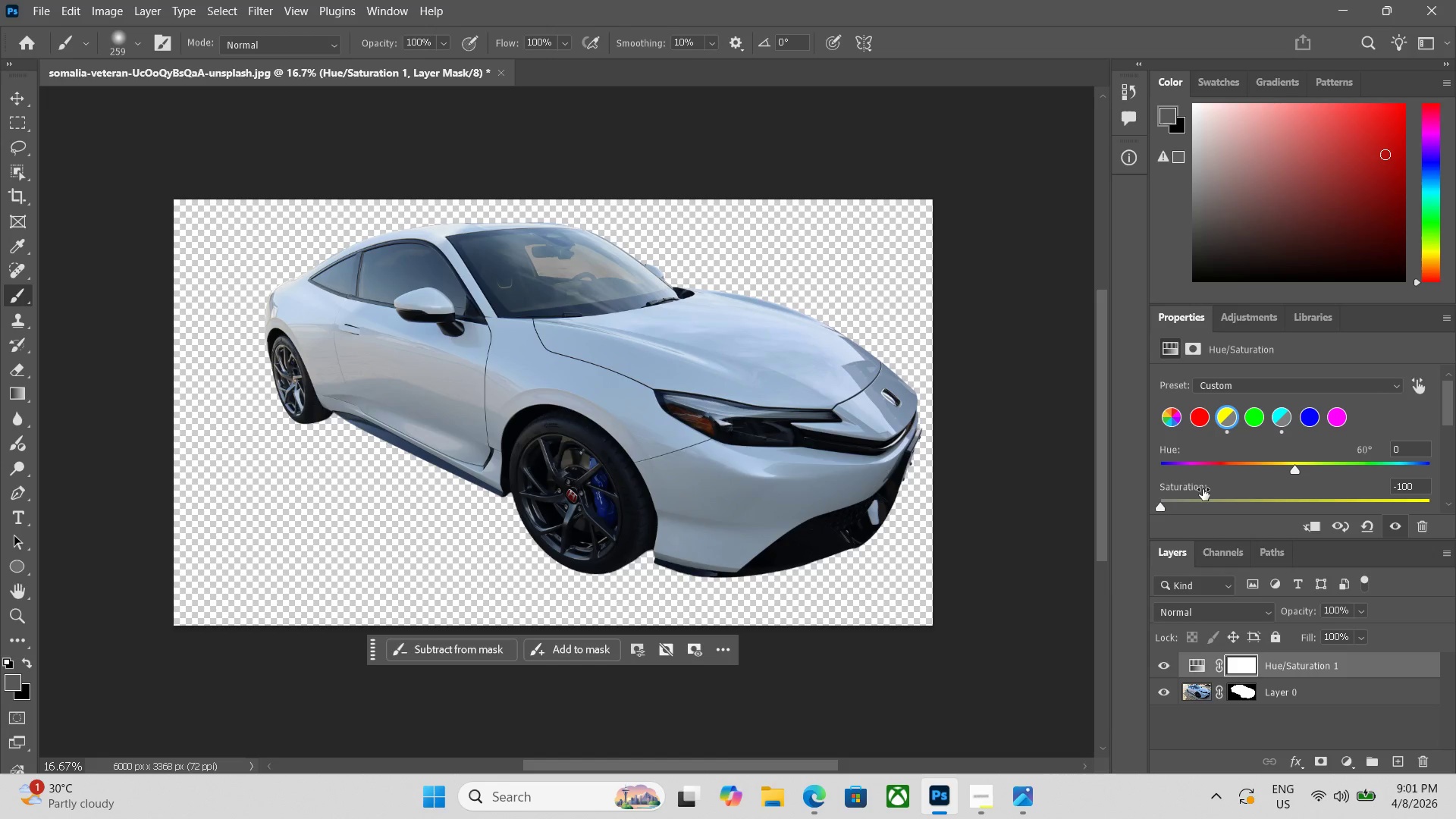 
left_click_drag(start_coordinate=[1159, 510], to_coordinate=[582, 529])
 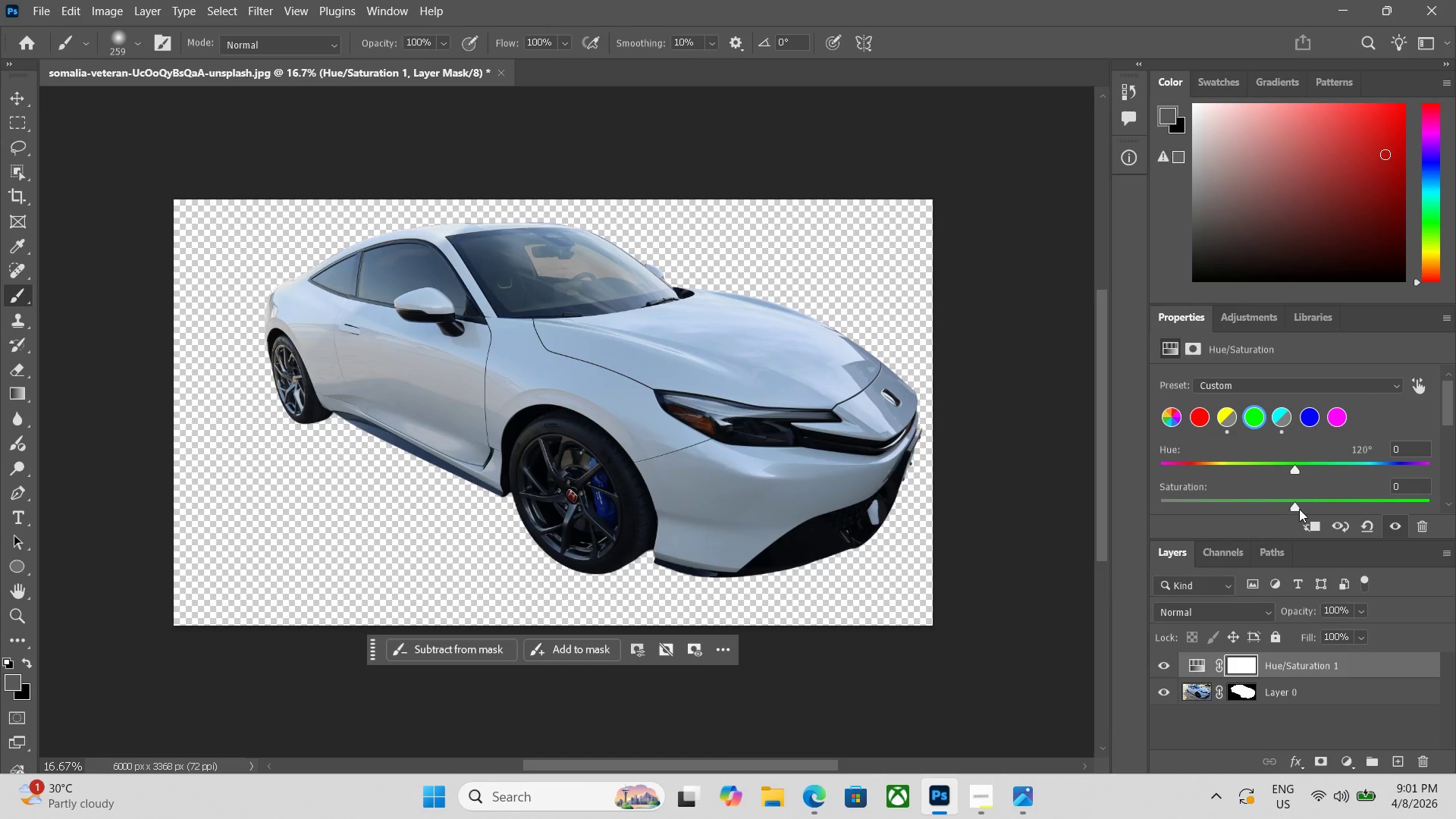 
left_click_drag(start_coordinate=[1301, 508], to_coordinate=[1072, 492])
 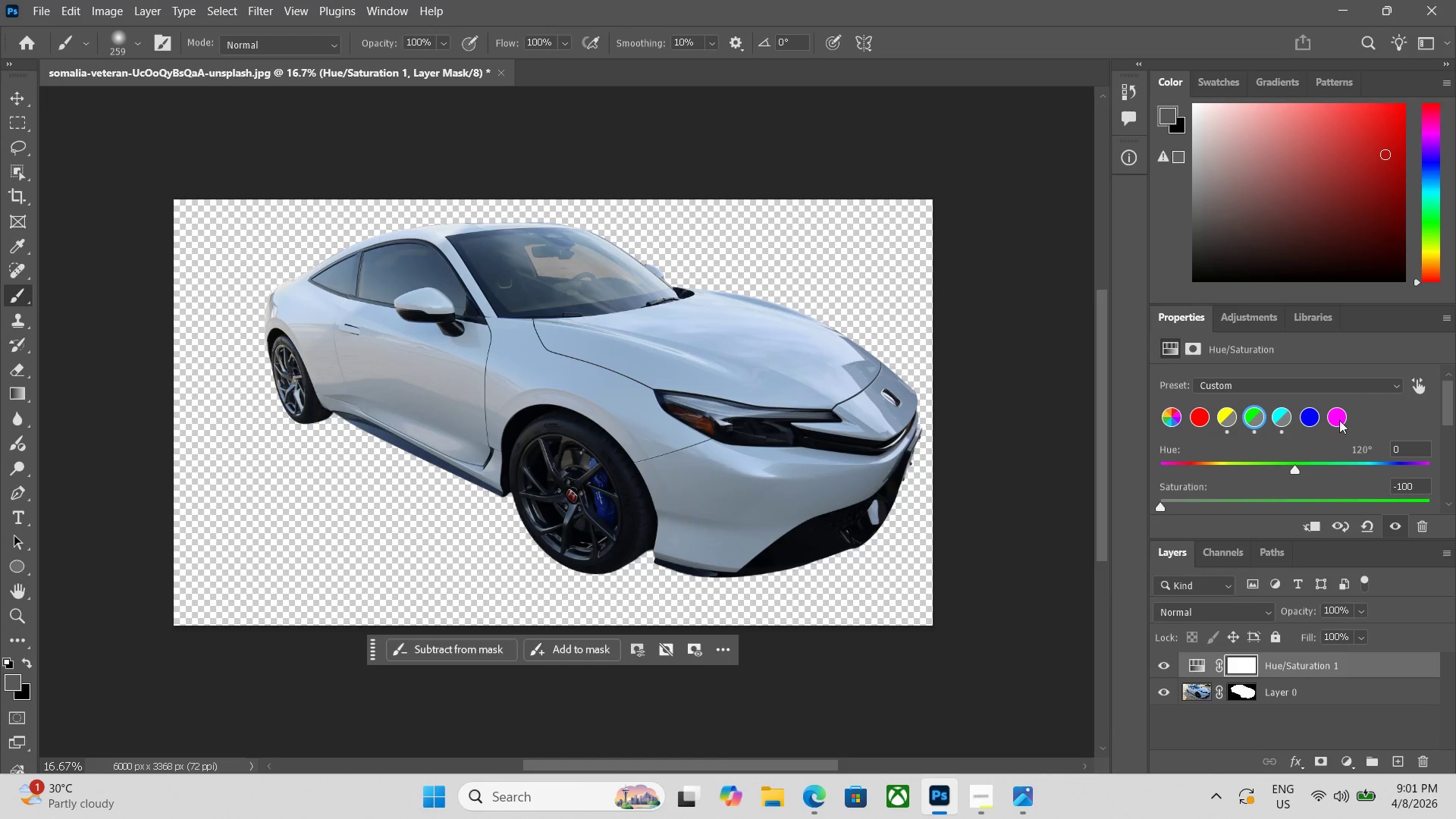 
left_click([1334, 419])
 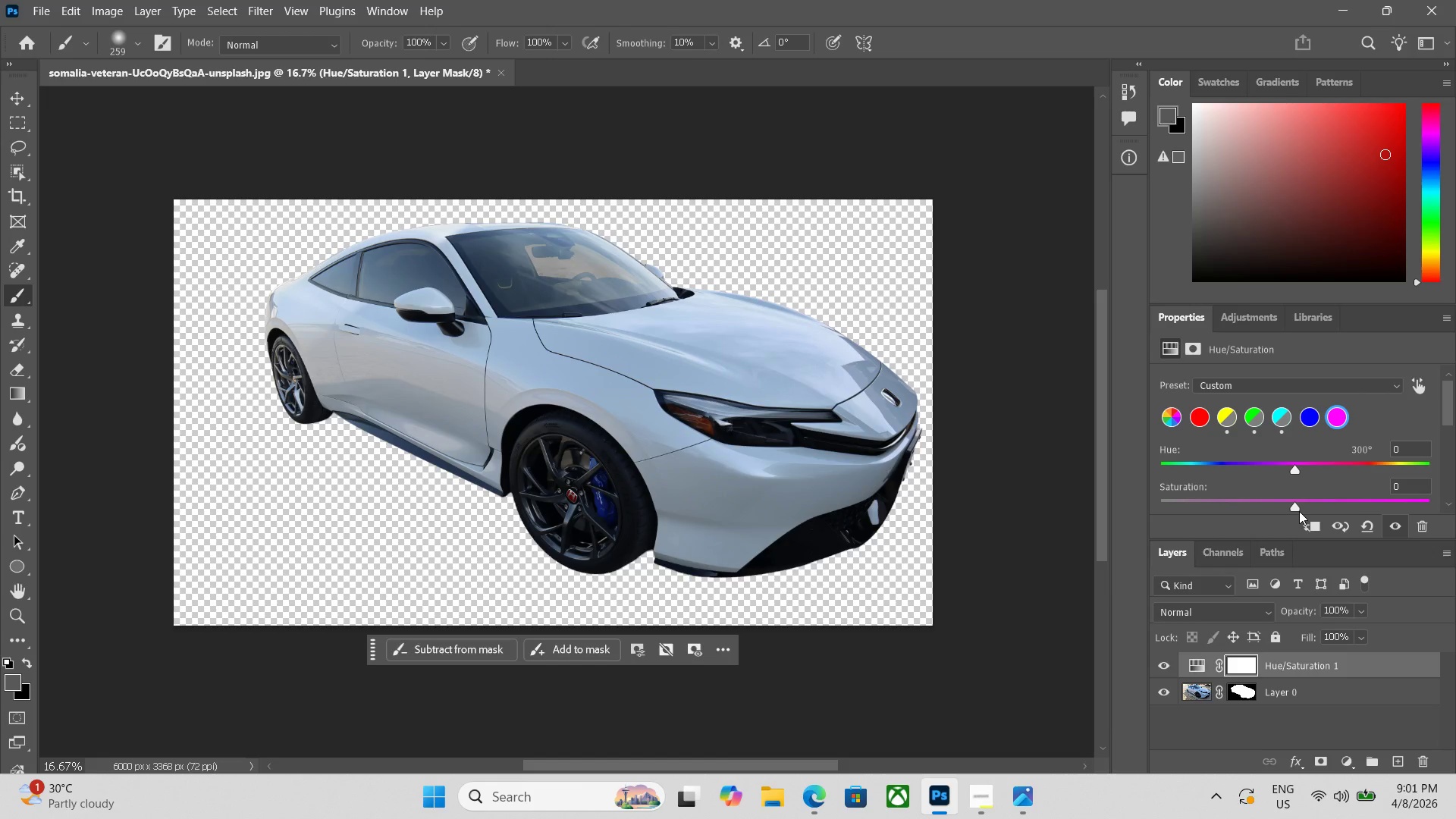 
left_click_drag(start_coordinate=[1290, 509], to_coordinate=[941, 502])
 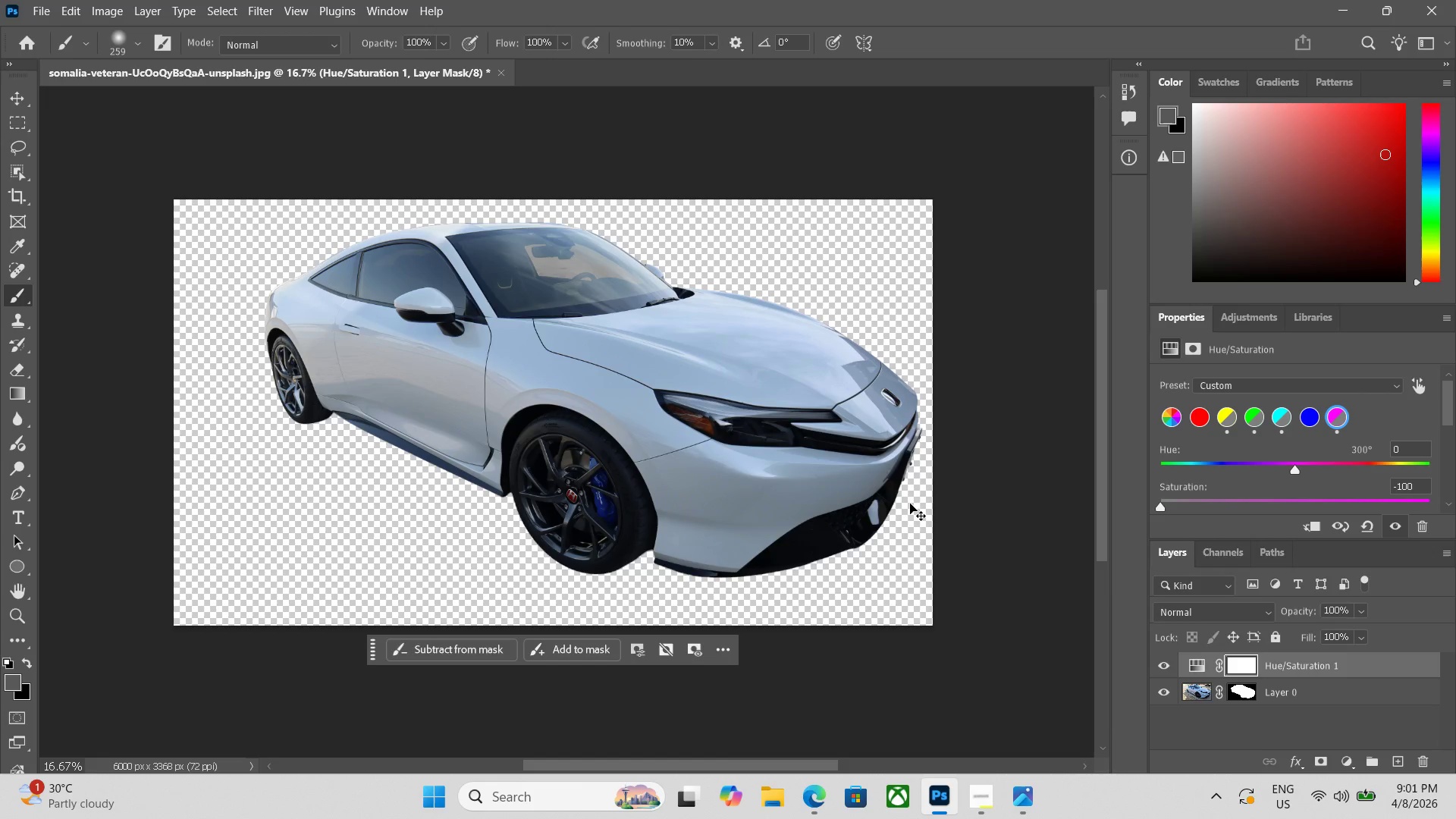 
key(Control+Equal)
 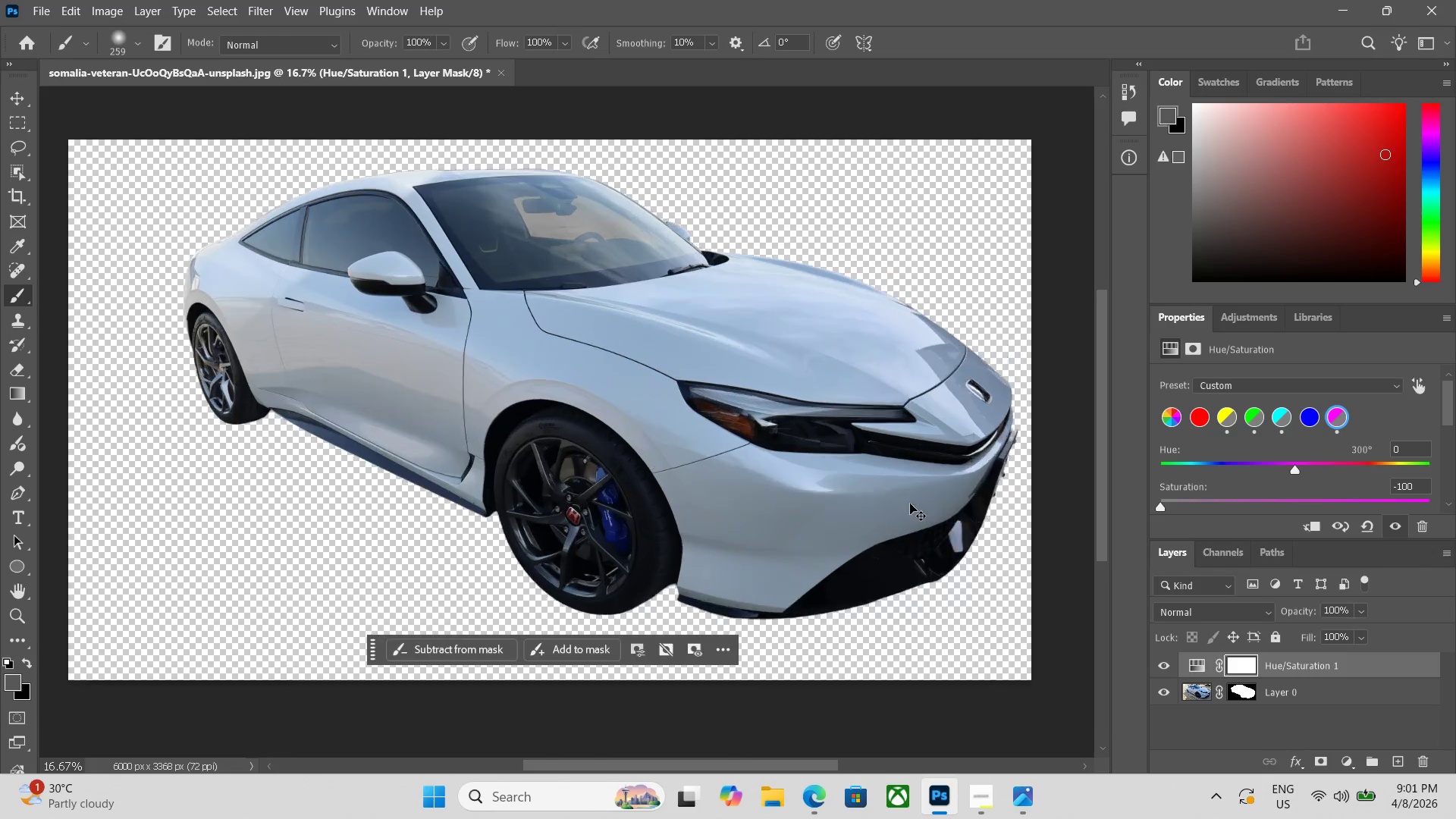 
key(Control+Equal)
 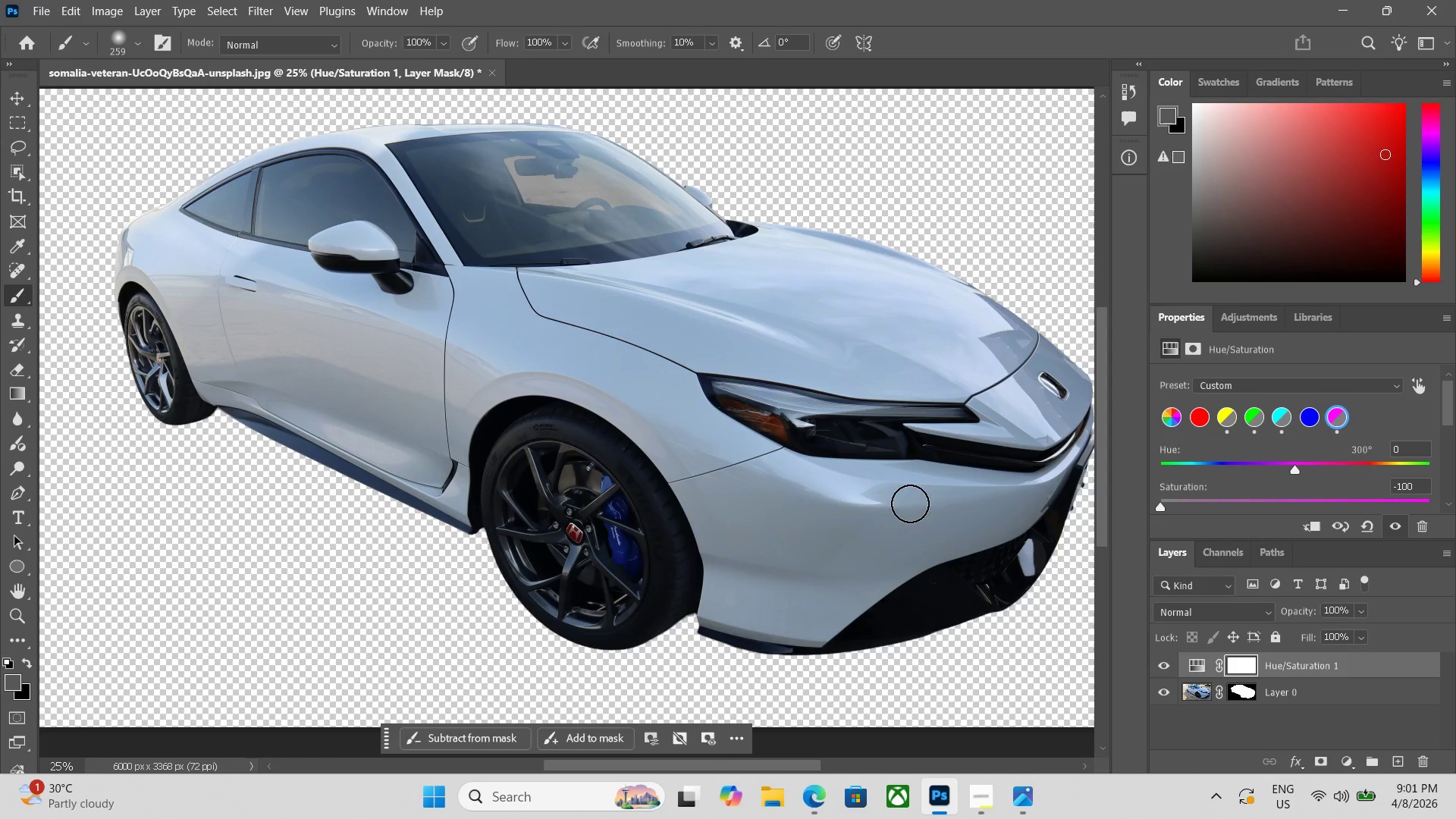 
key(Control+Equal)
 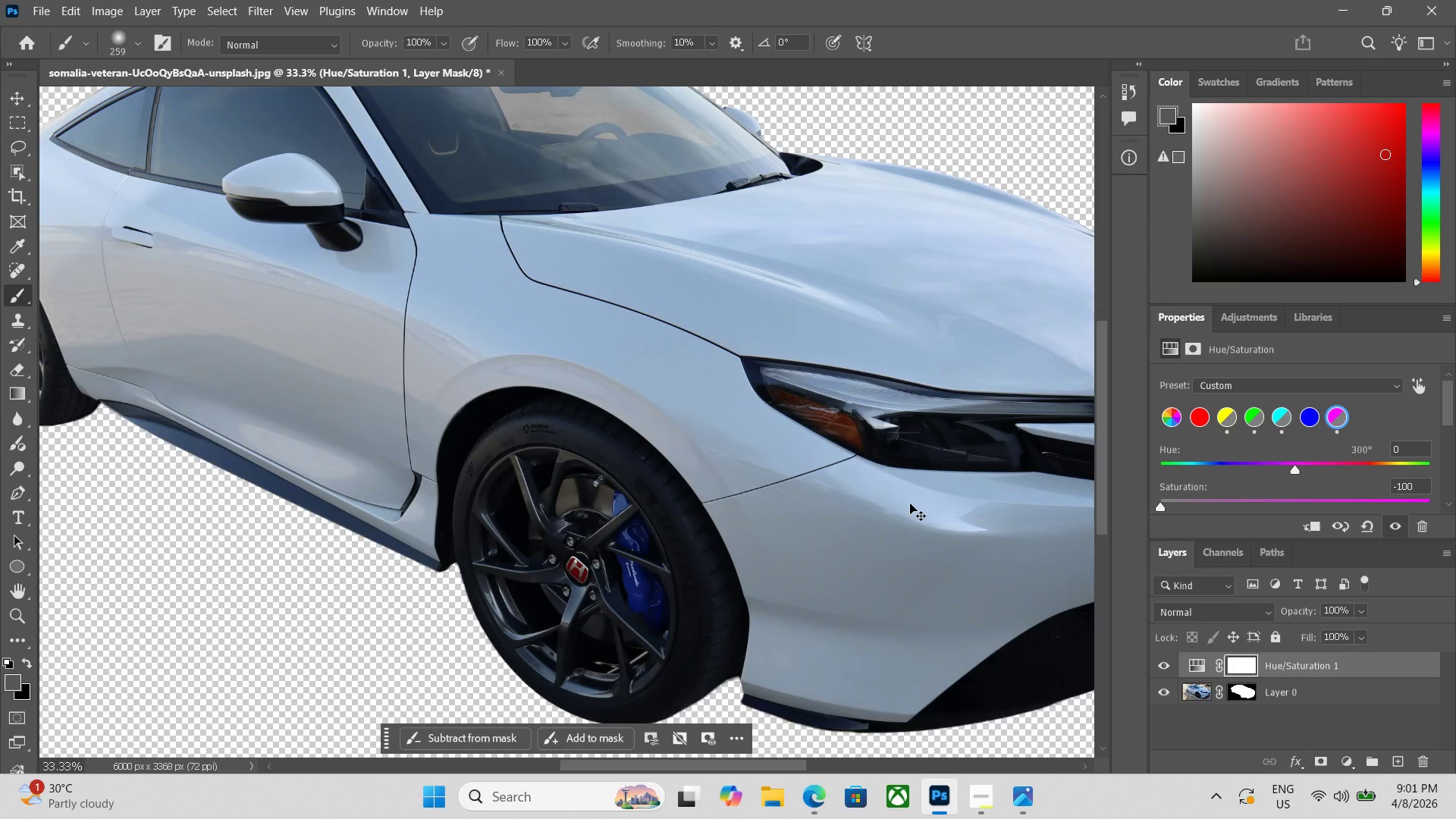 
key(Control+Minus)
 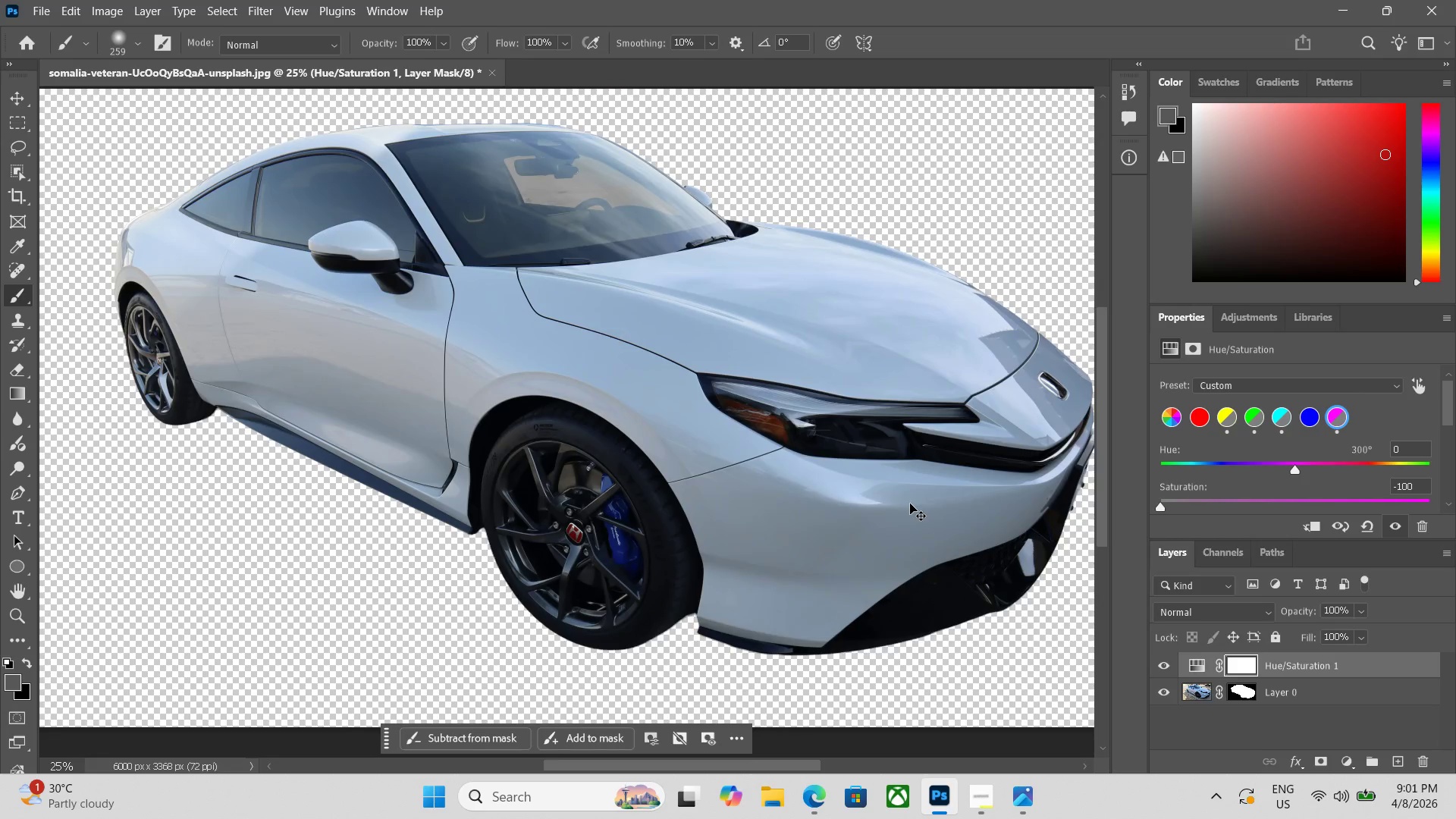 
key(Control+Minus)
 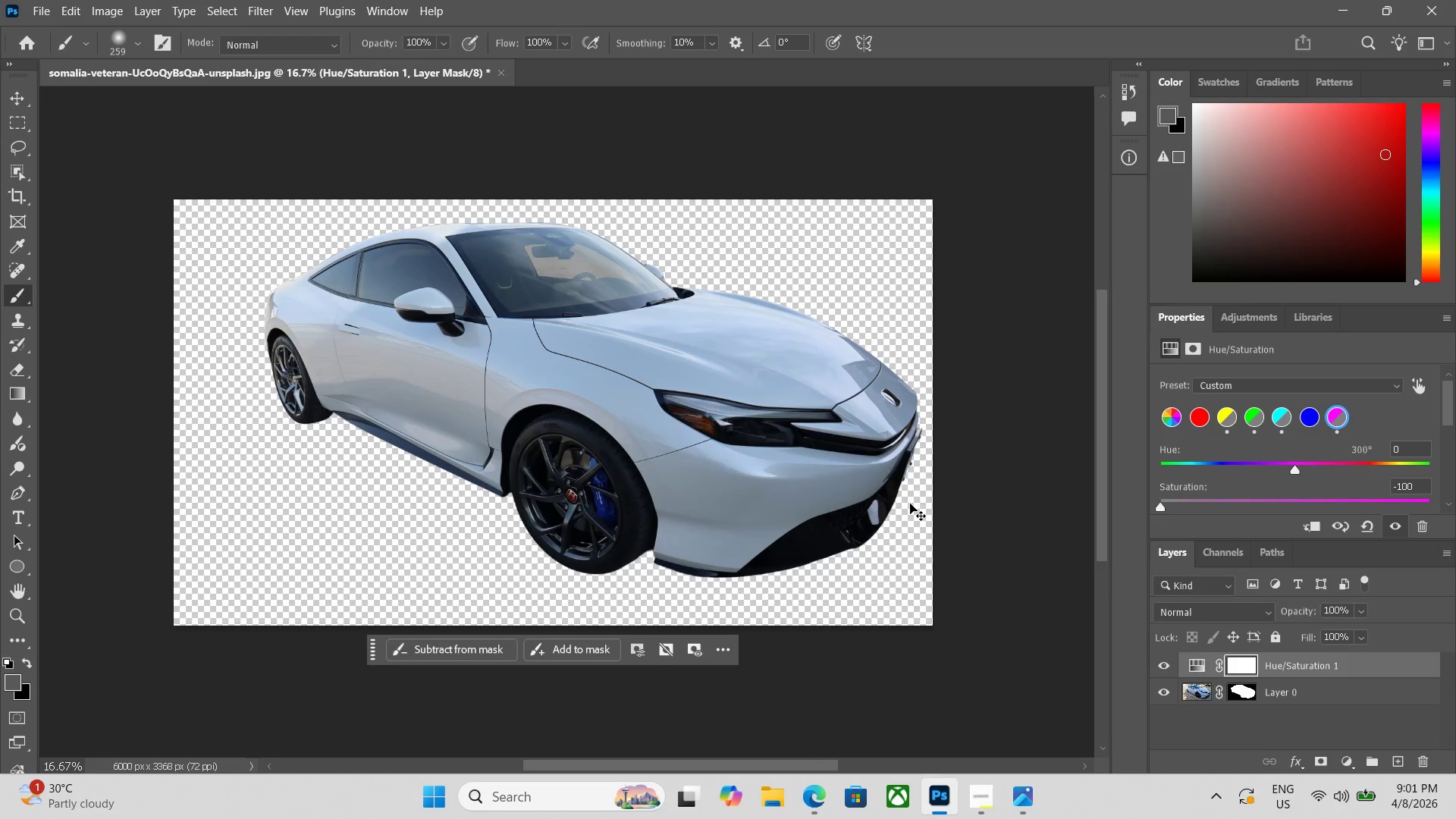 
key(Control+Equal)
 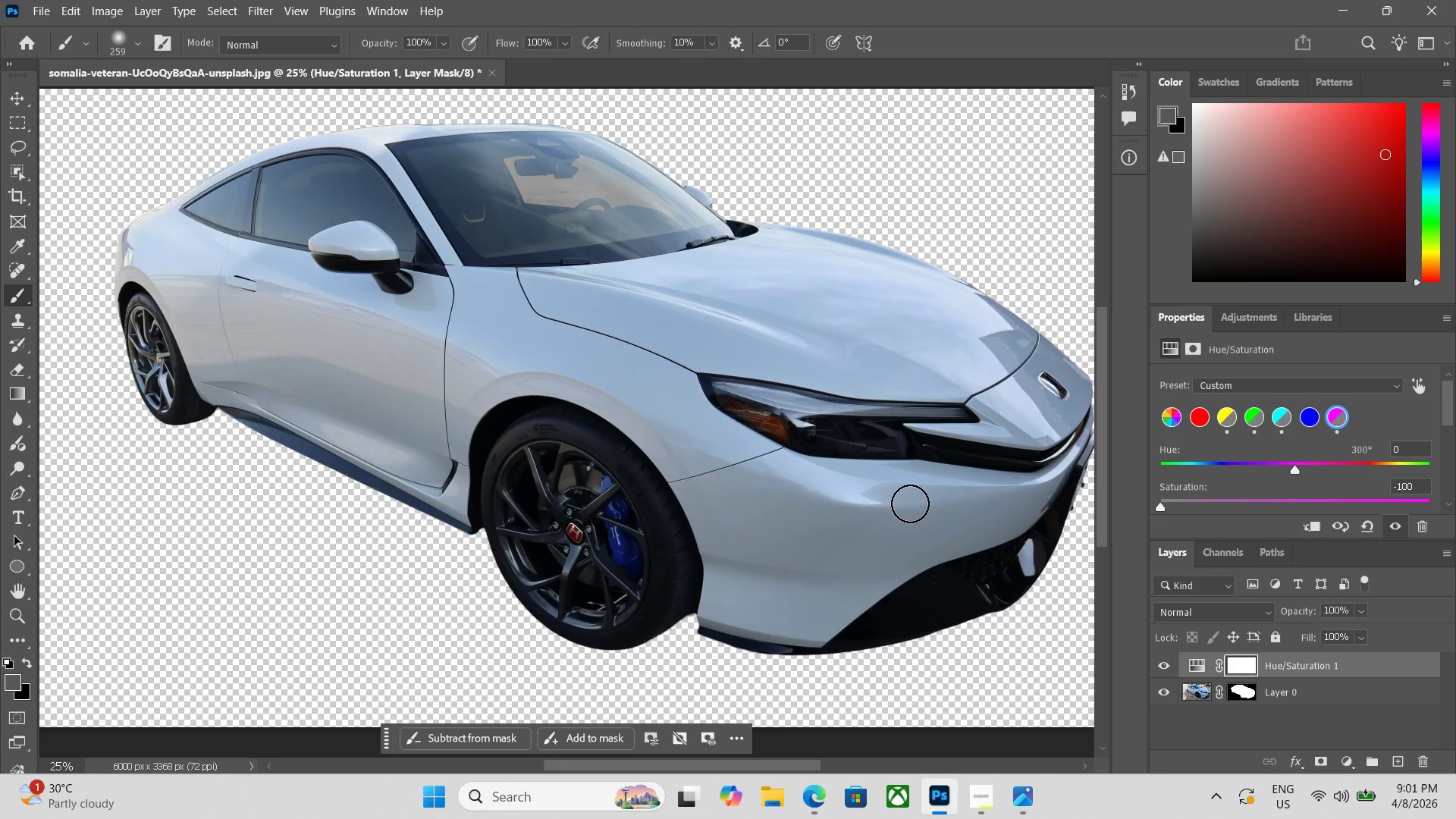 
wait(16.14)
 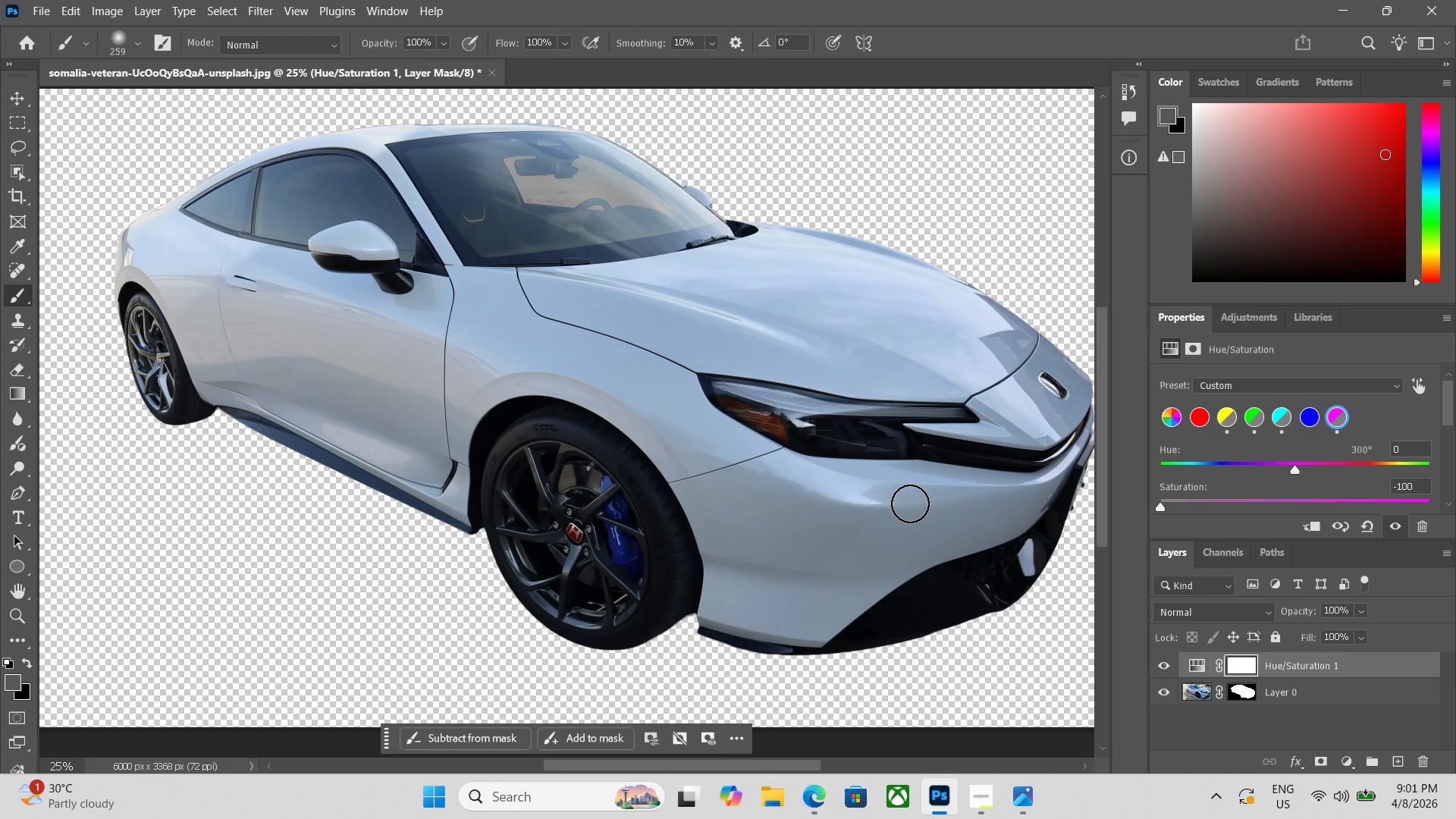 
key(Control+Equal)
 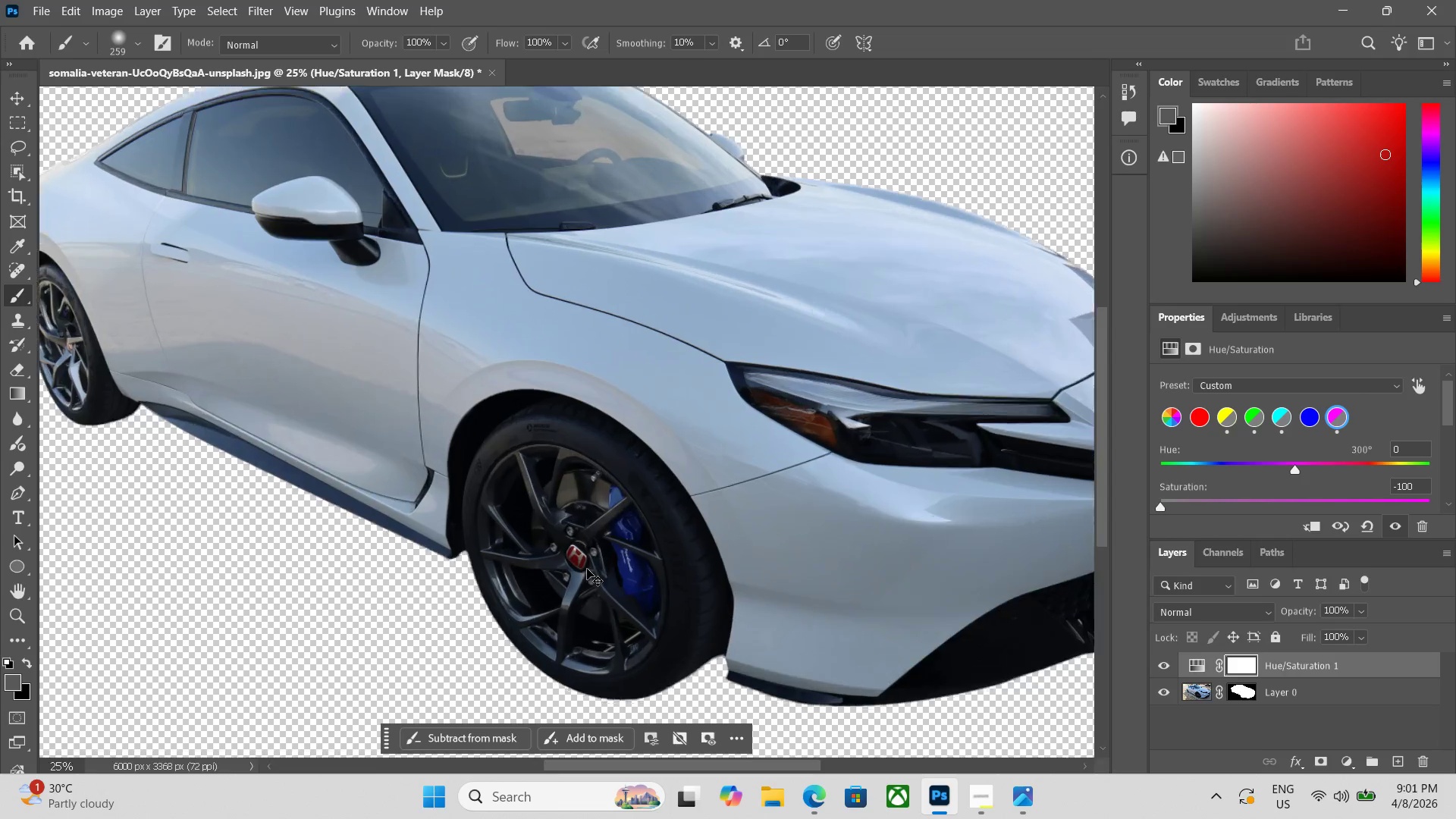 
key(Control+Equal)
 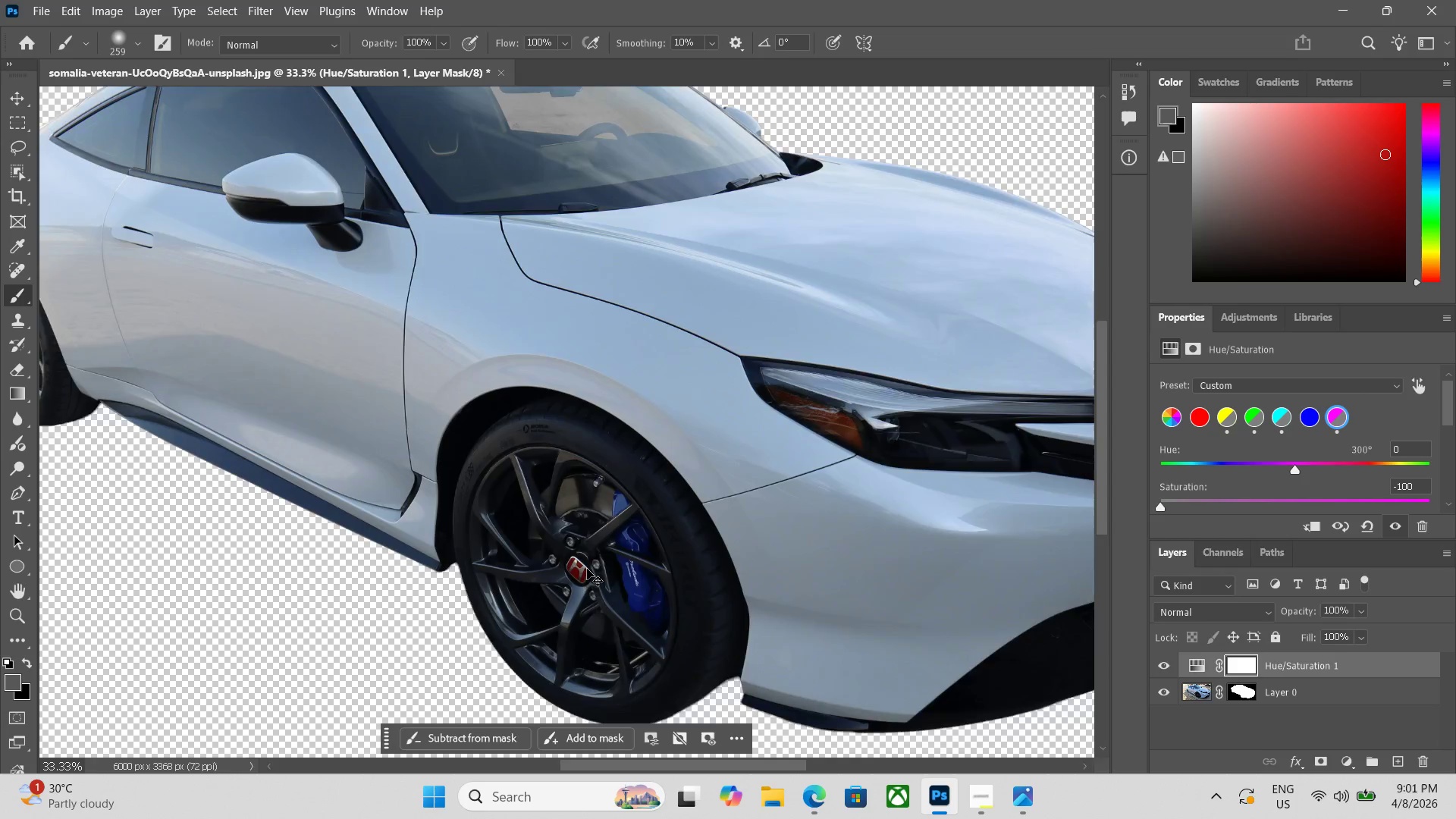 
key(Control+Equal)
 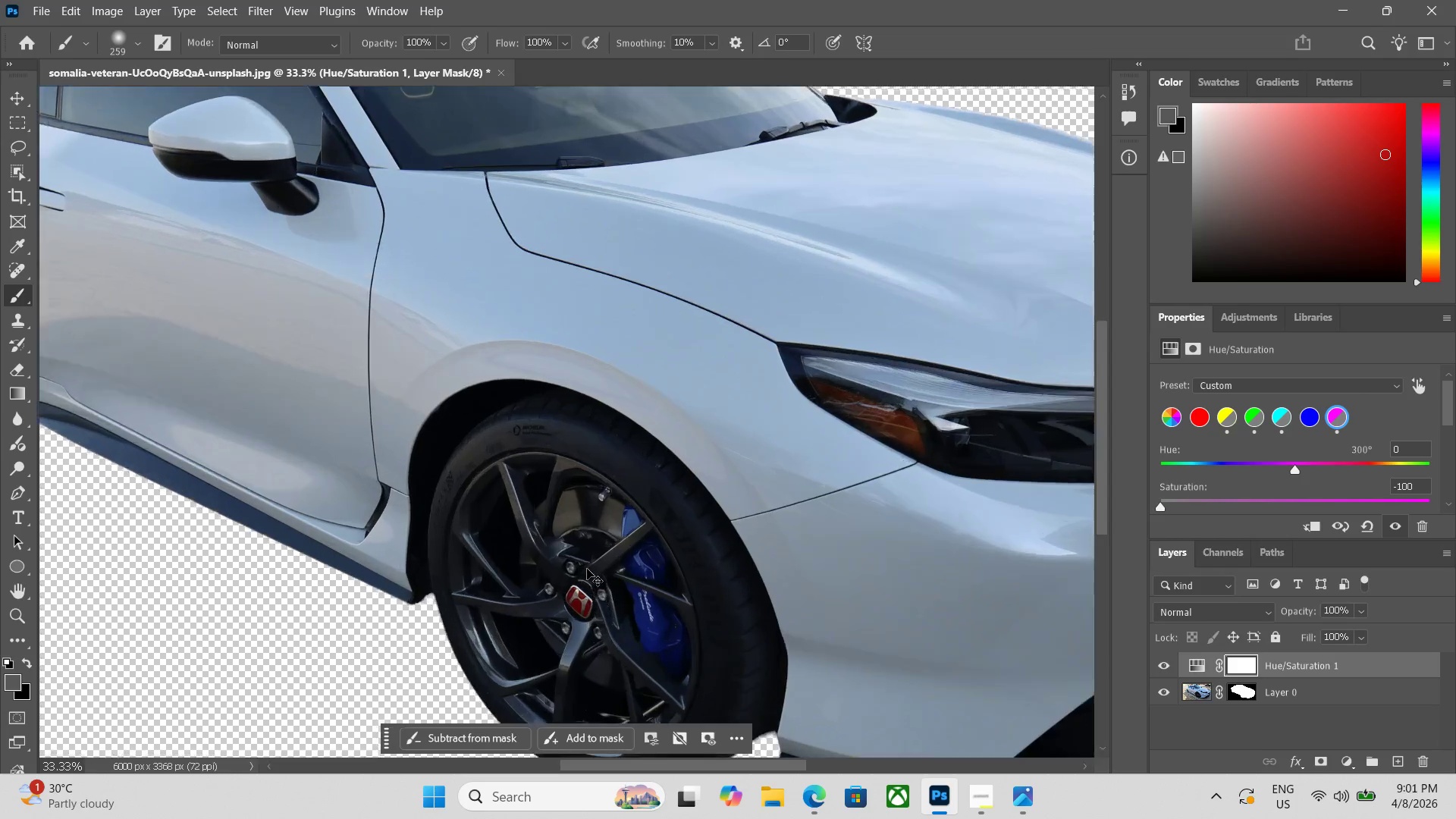 
key(Control+Equal)
 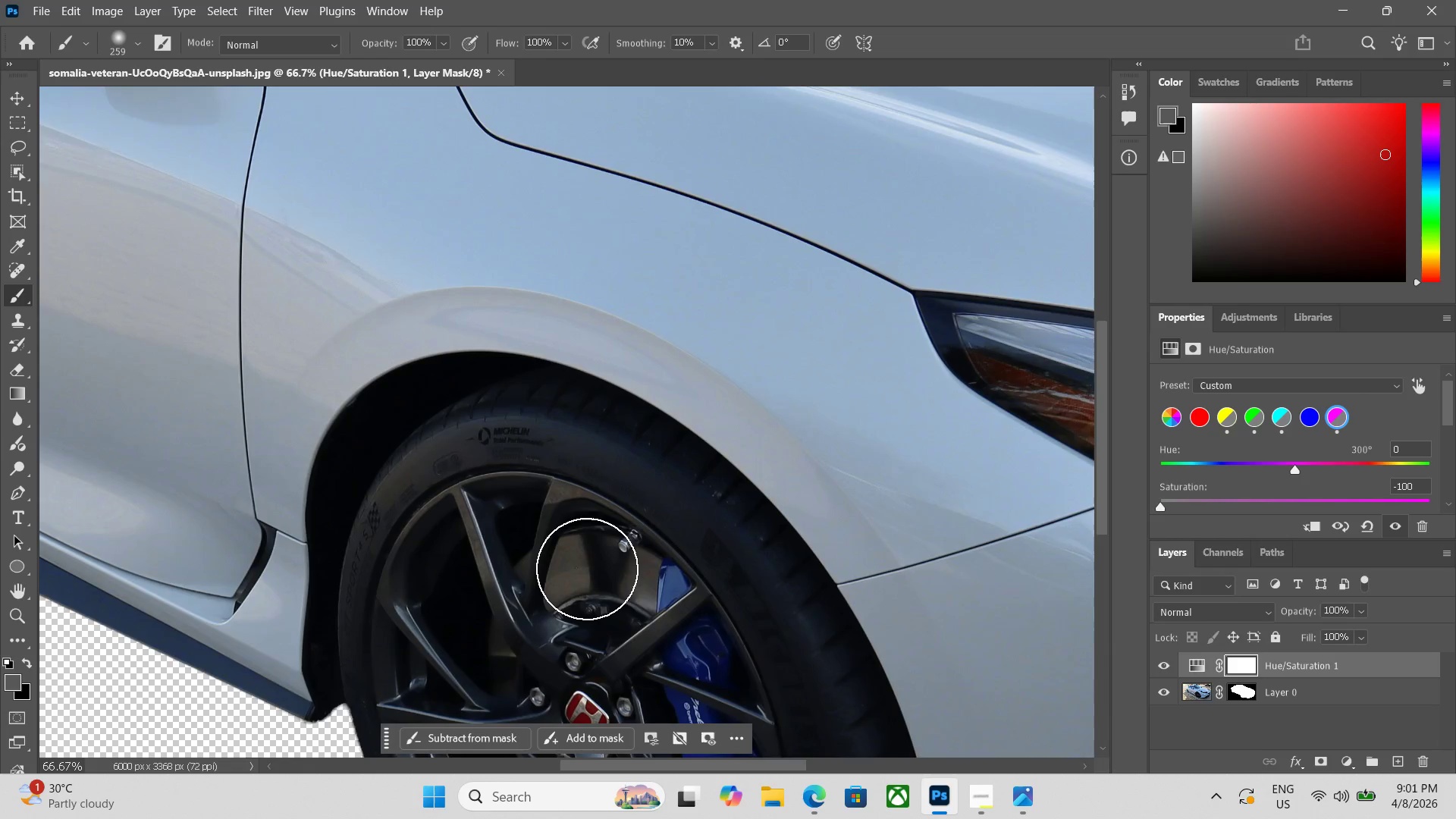 
key(Space)
 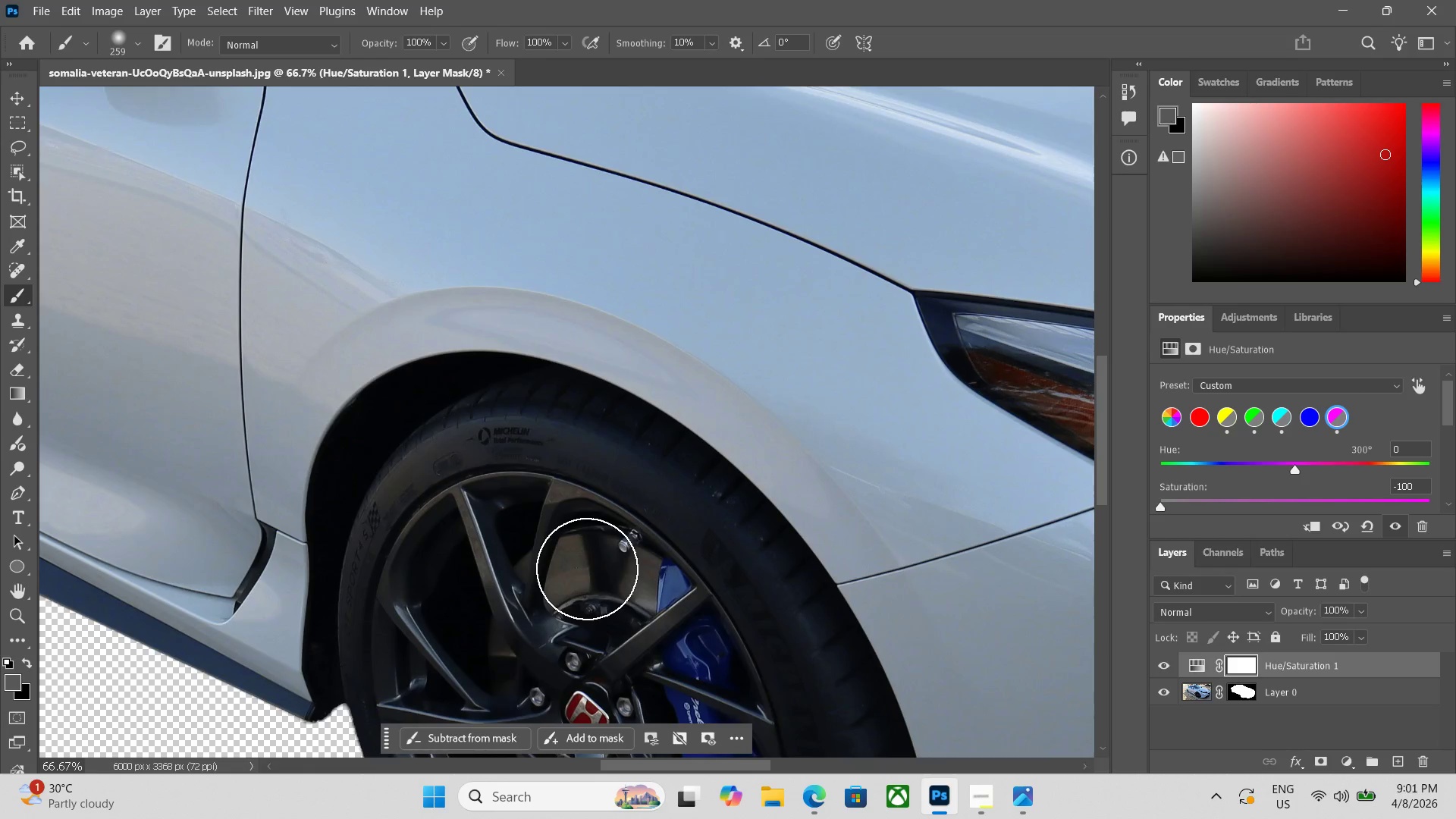 
hold_key(key=Space, duration=1.51)
 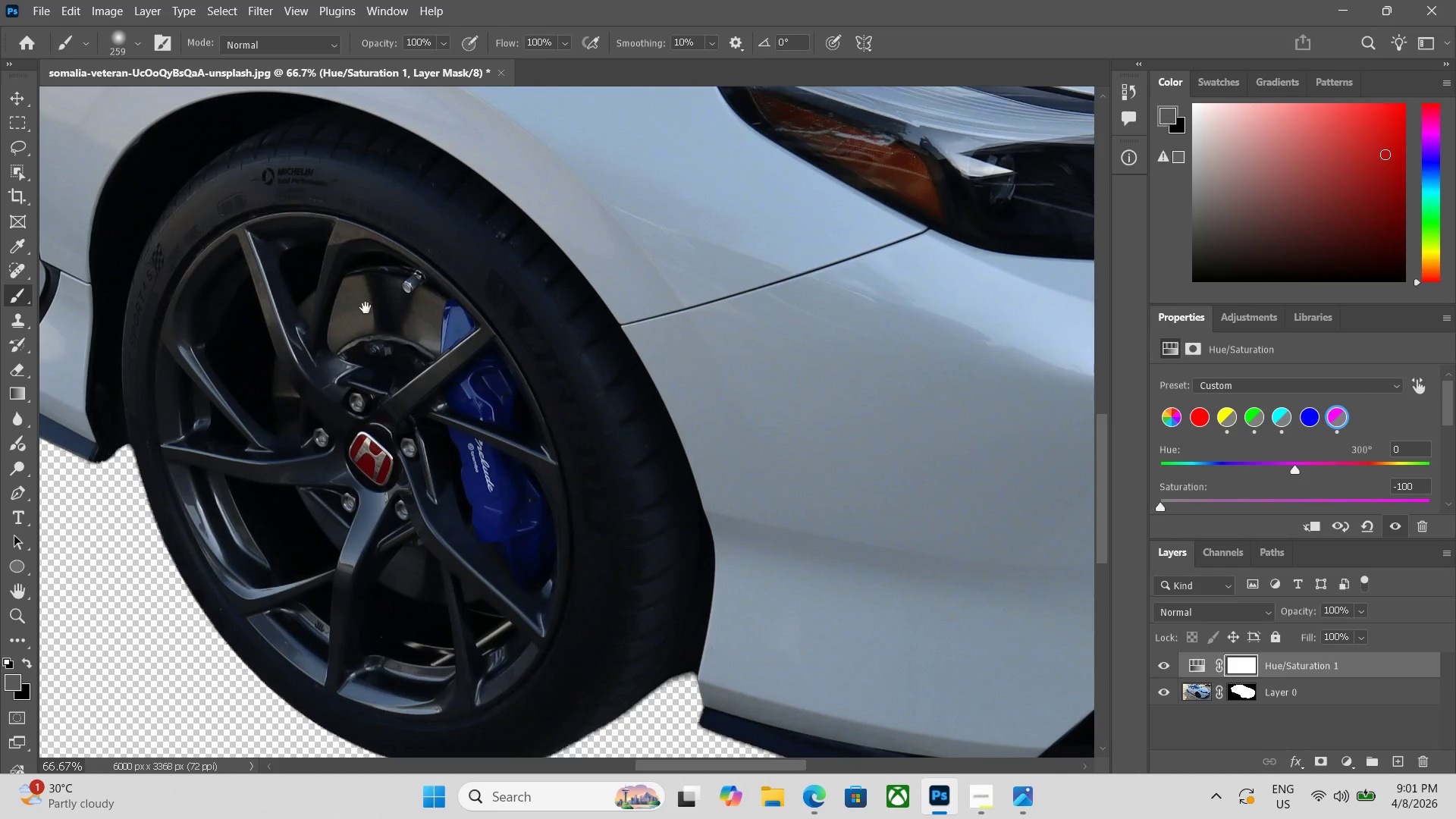 
left_click_drag(start_coordinate=[582, 567], to_coordinate=[366, 308])
 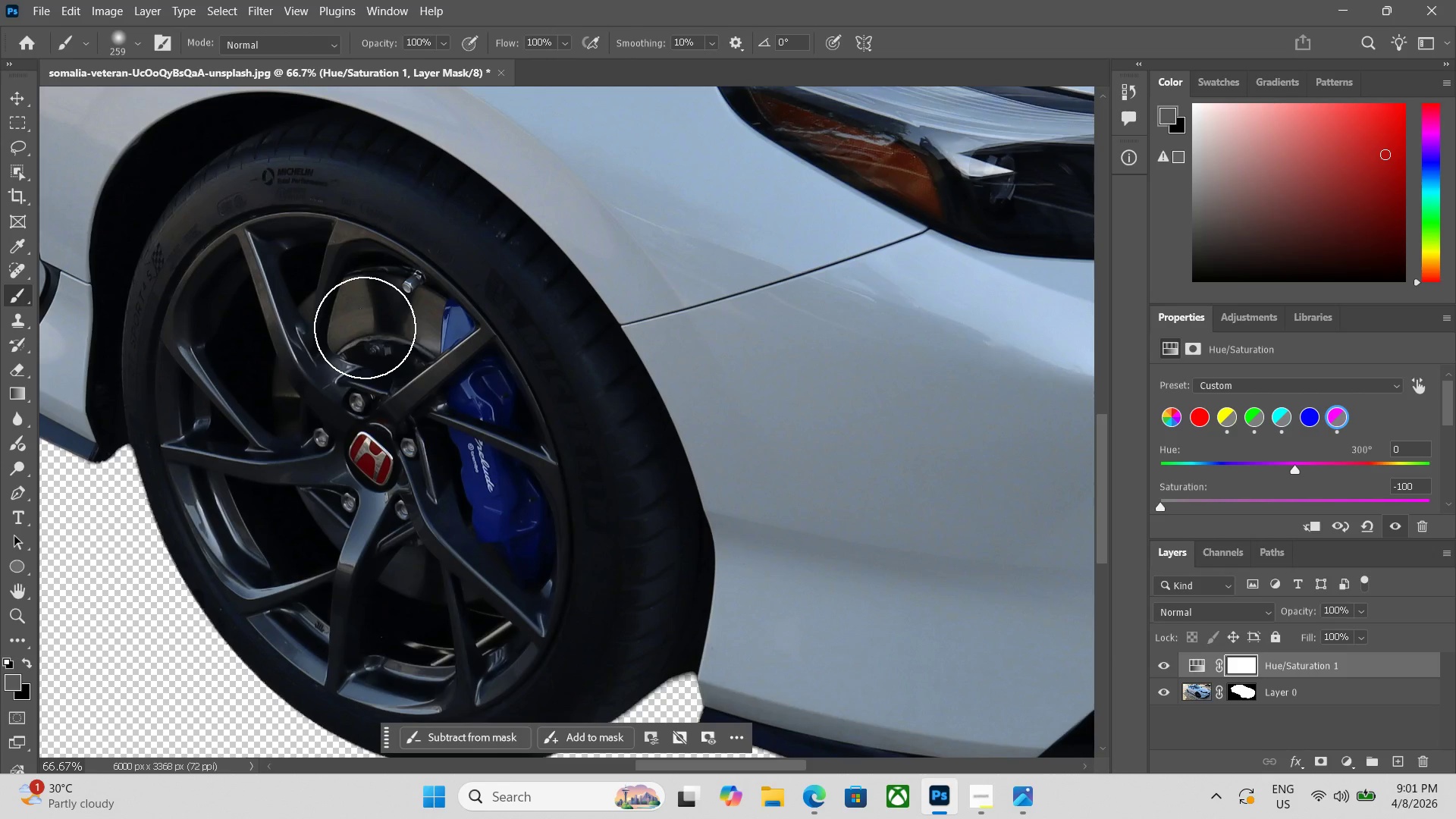 
hold_key(key=Space, duration=1.3)
 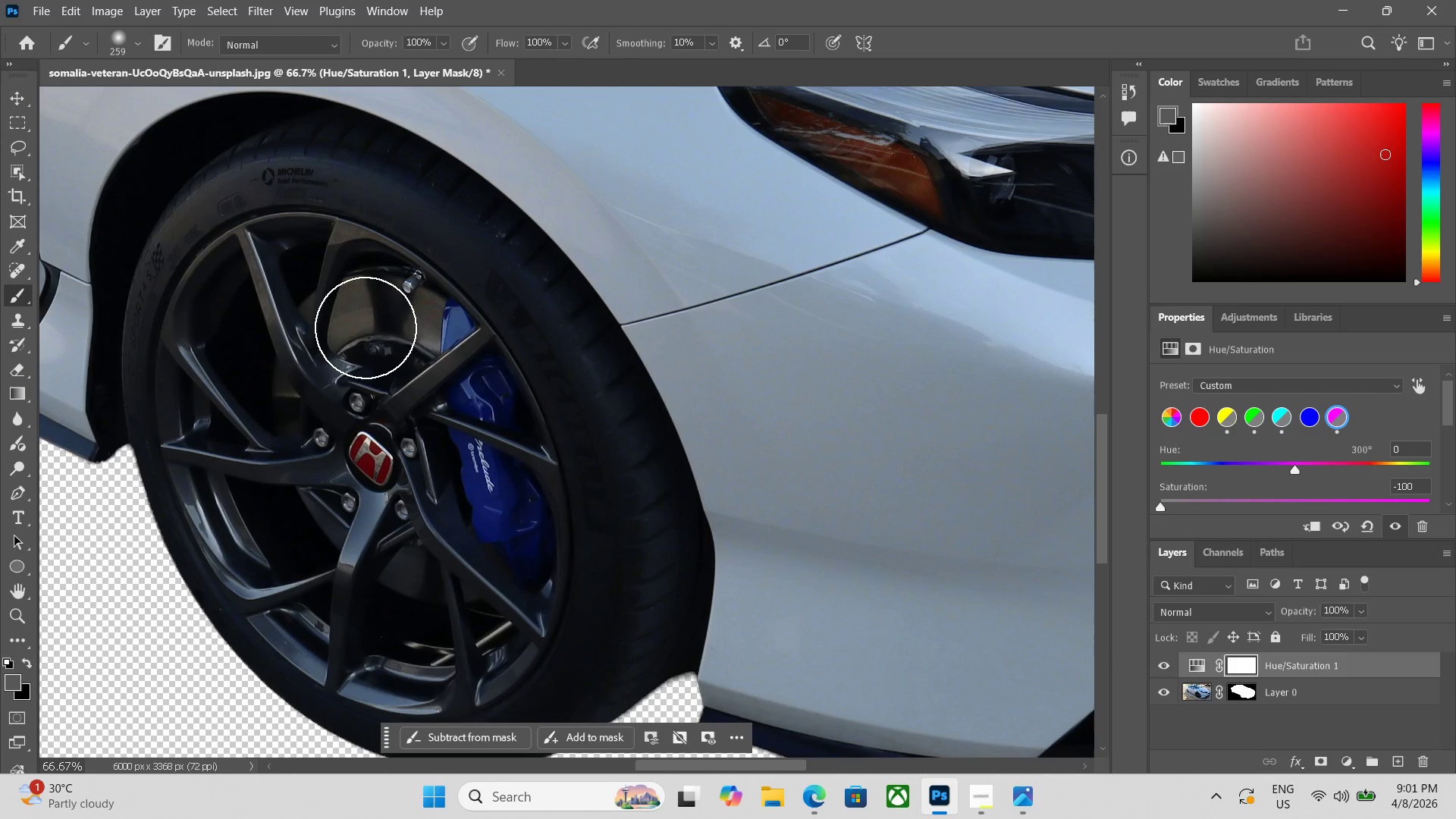 
key(Control+Minus)
 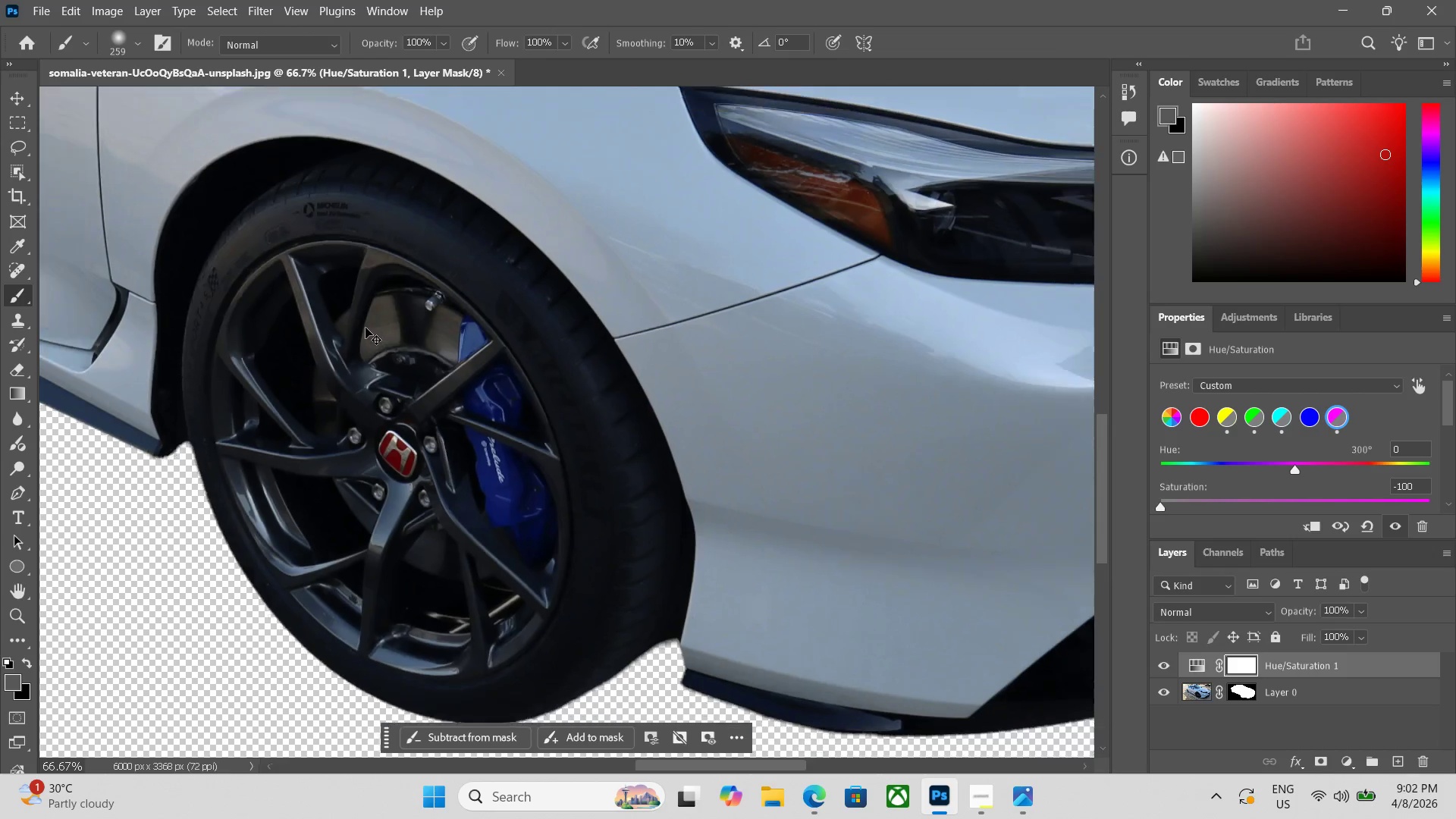 
key(Control+Minus)
 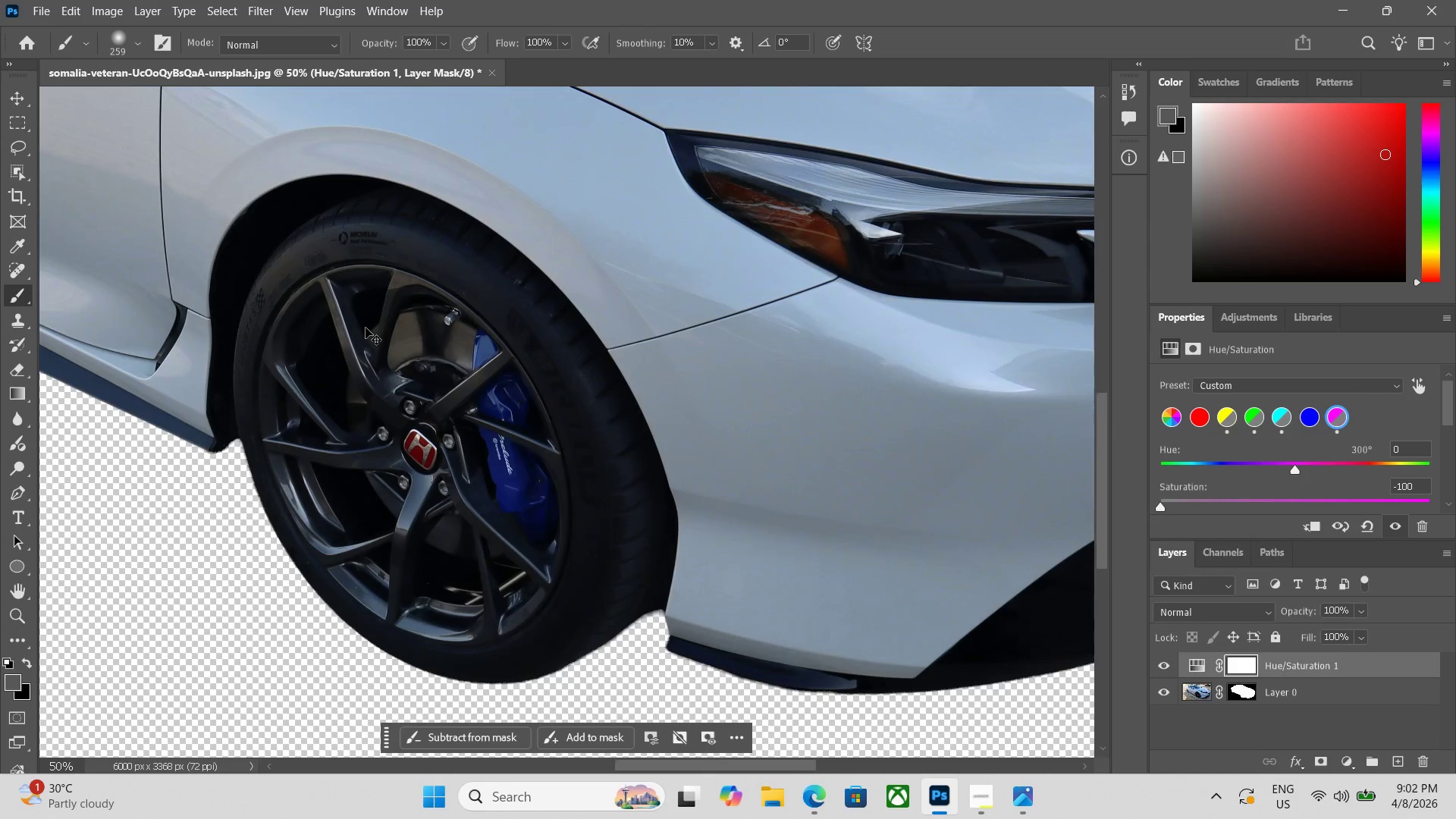 
key(Control+Minus)
 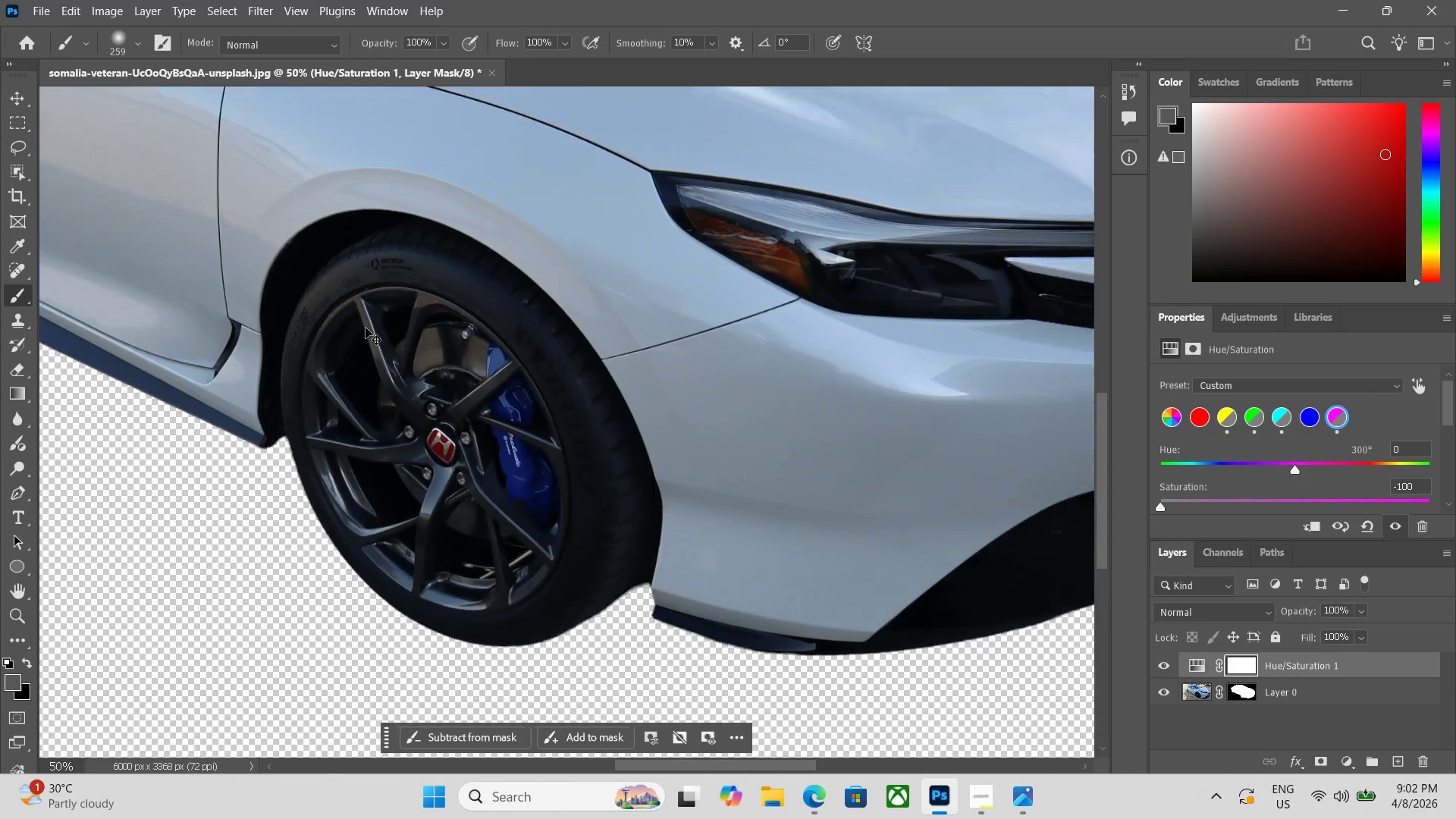 
key(Control+Minus)
 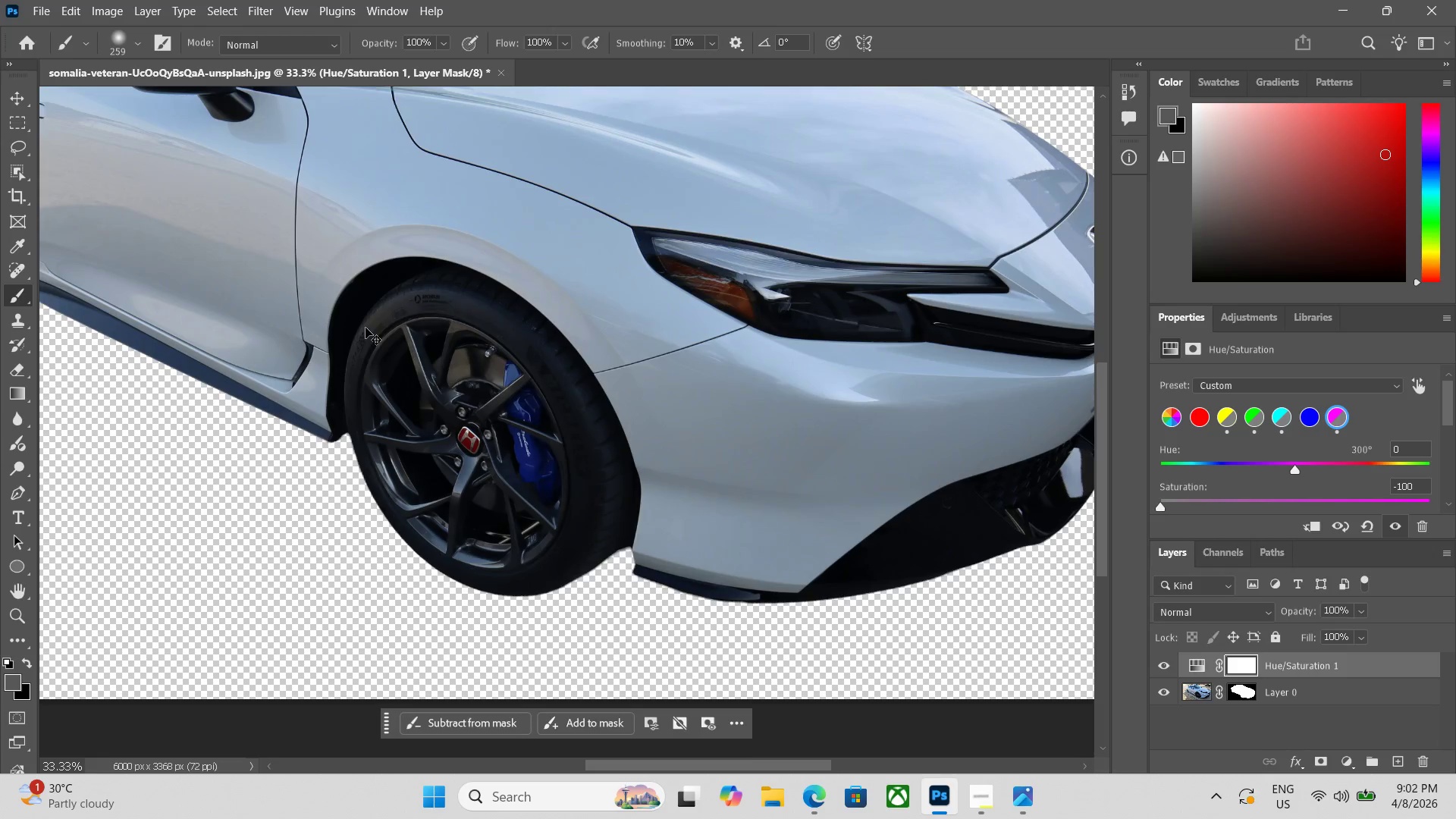 
key(Control+Minus)
 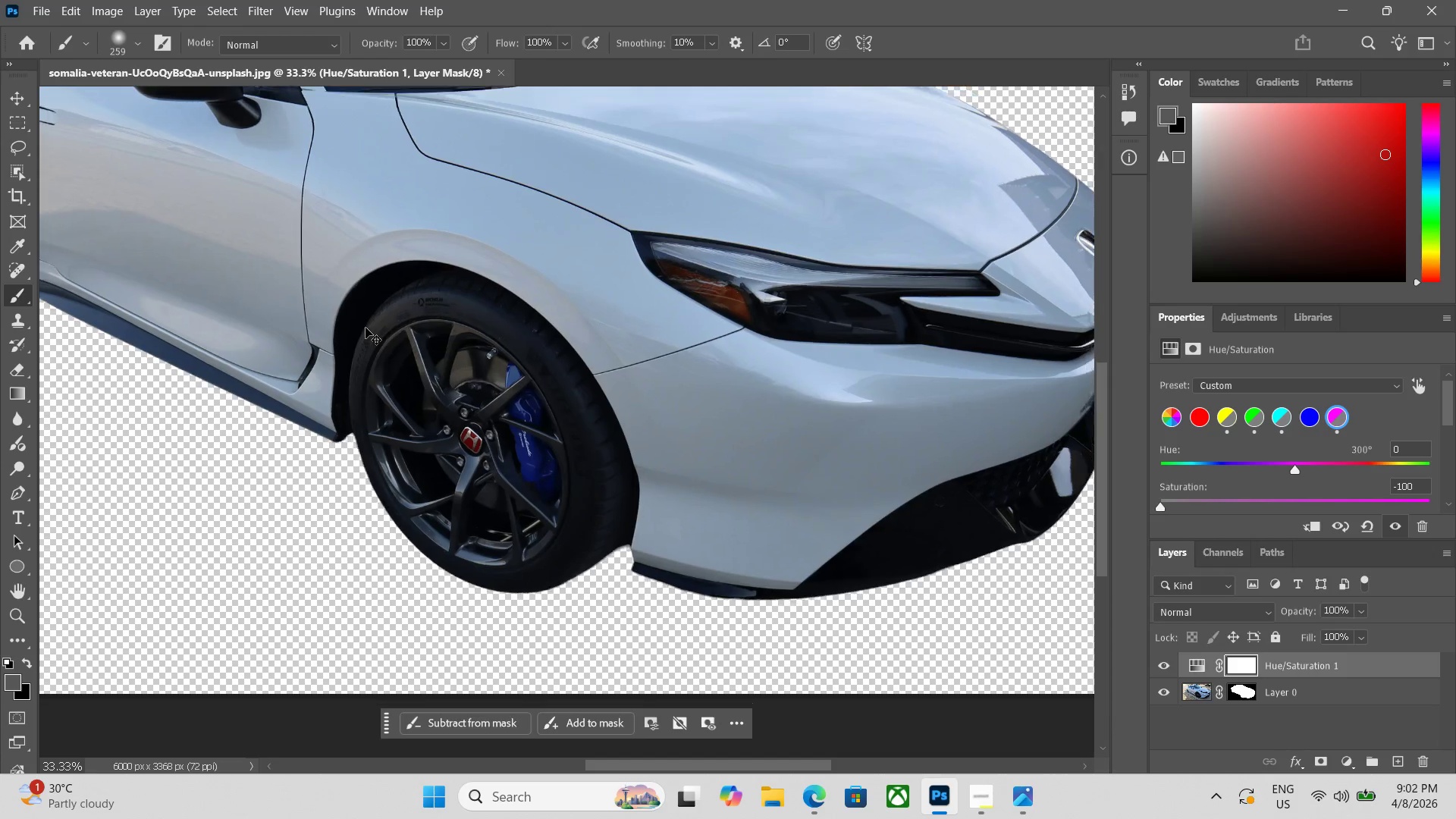 
key(Control+Minus)
 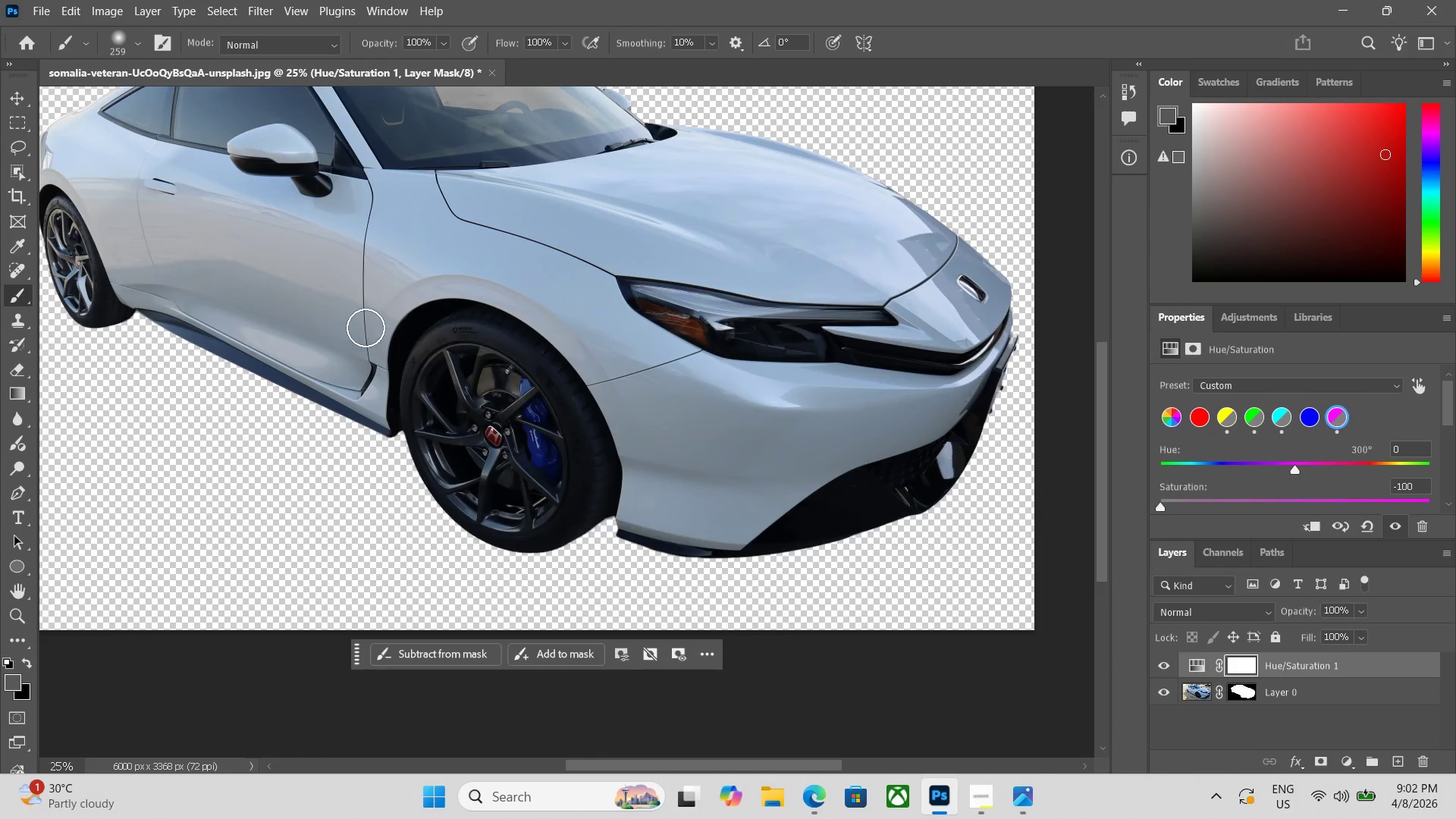 
key(Control+Minus)
 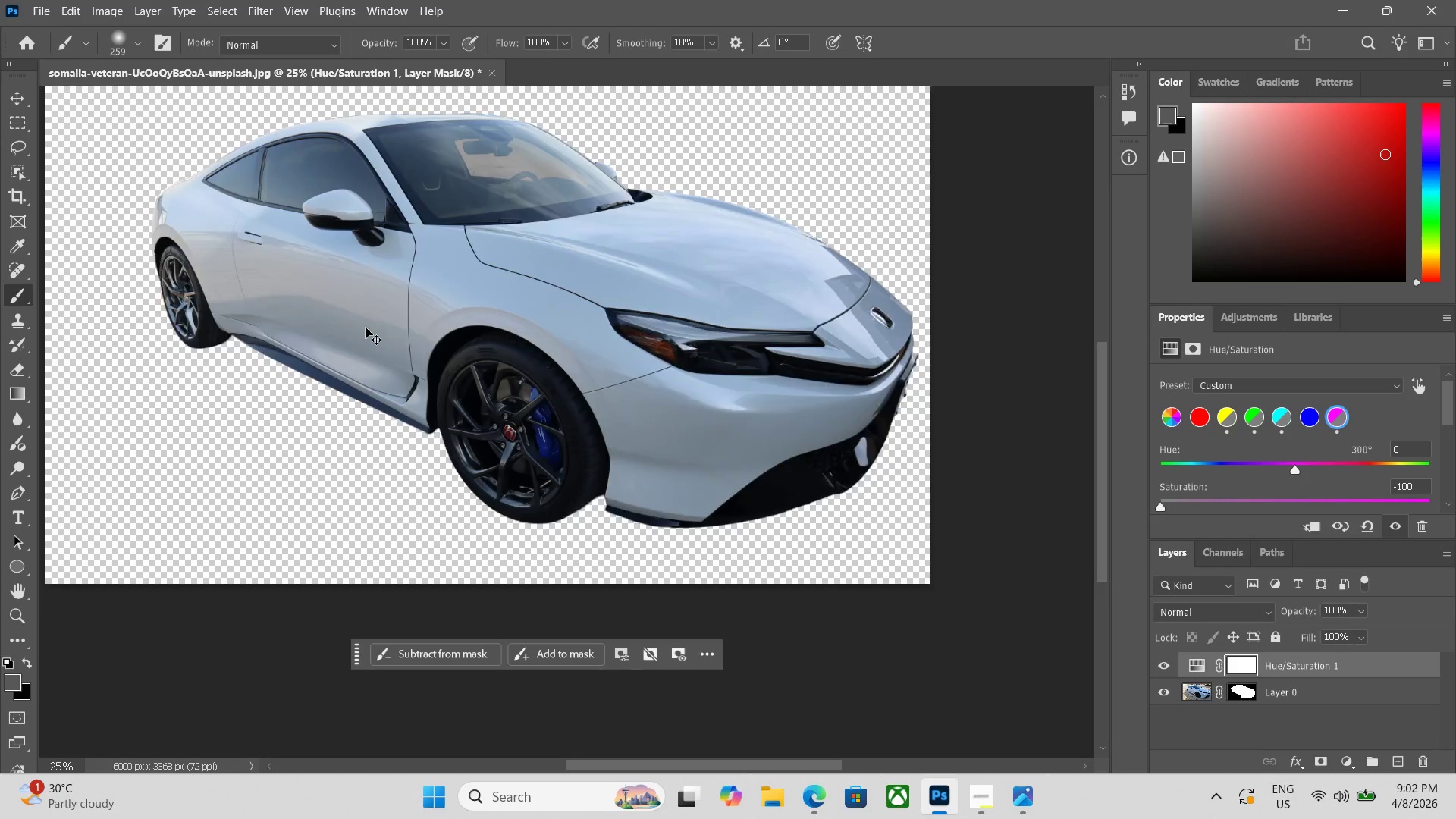 
key(Control+Minus)
 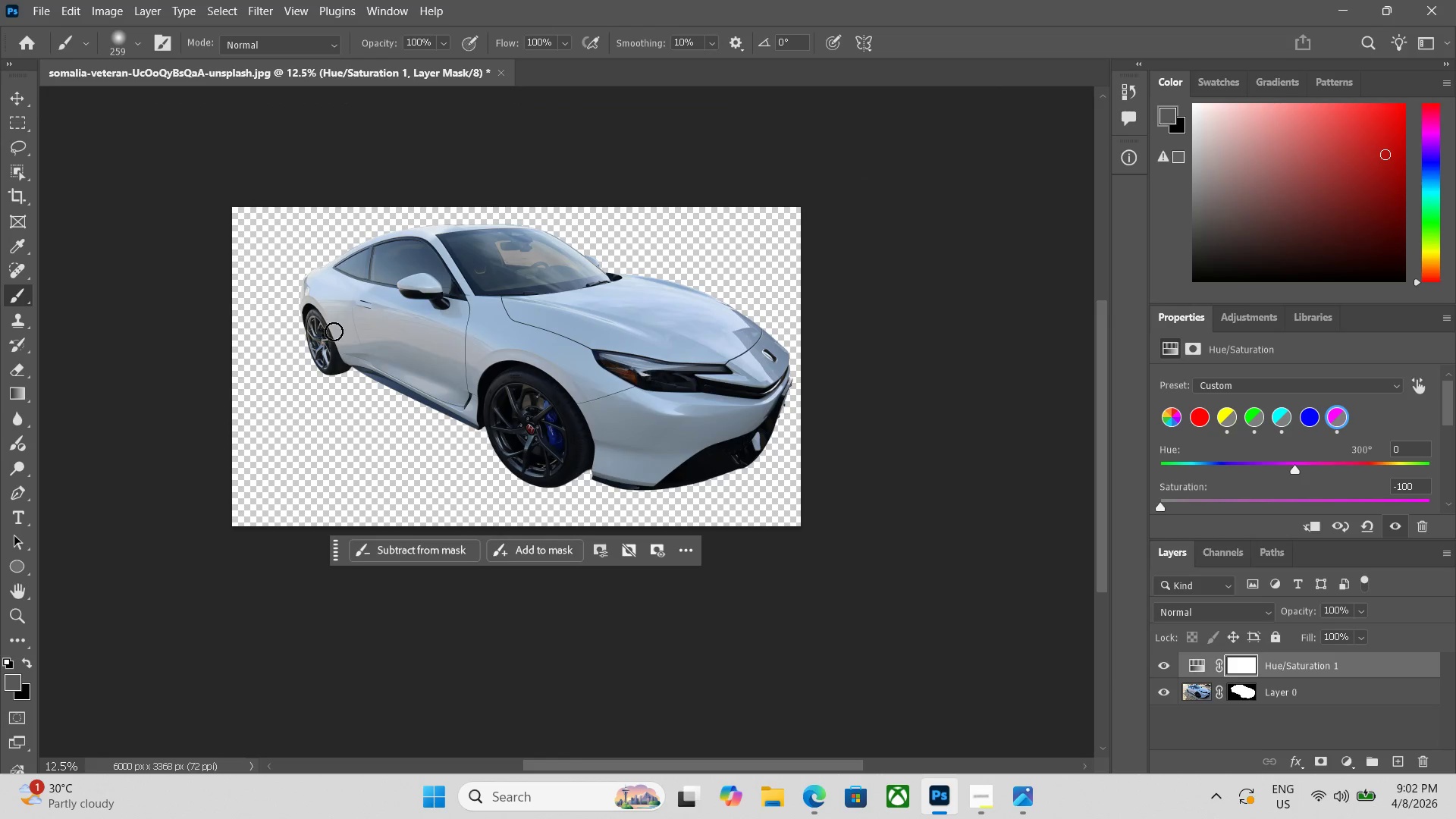 
key(Space)
 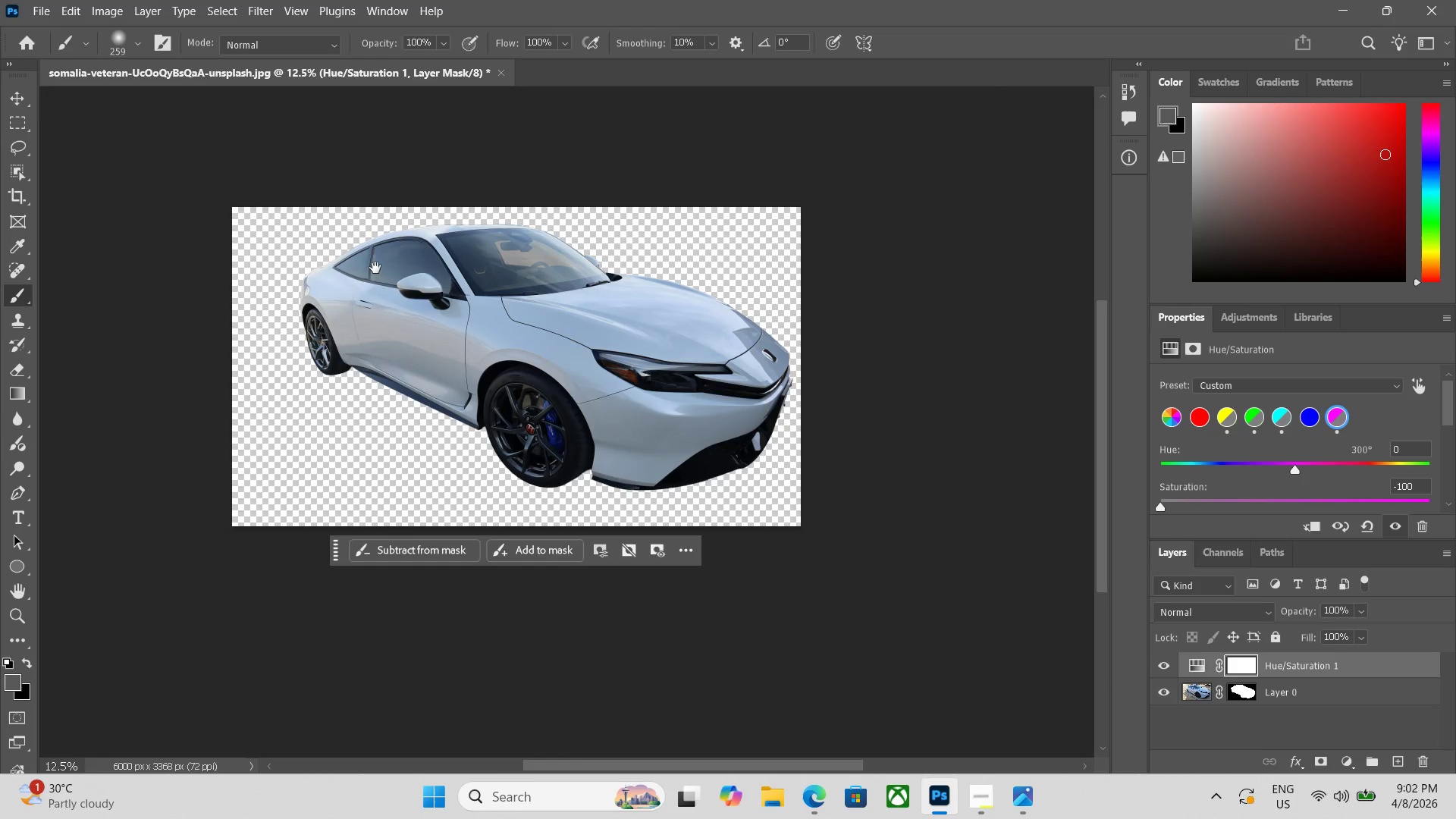 
hold_key(key=Space, duration=1.25)
 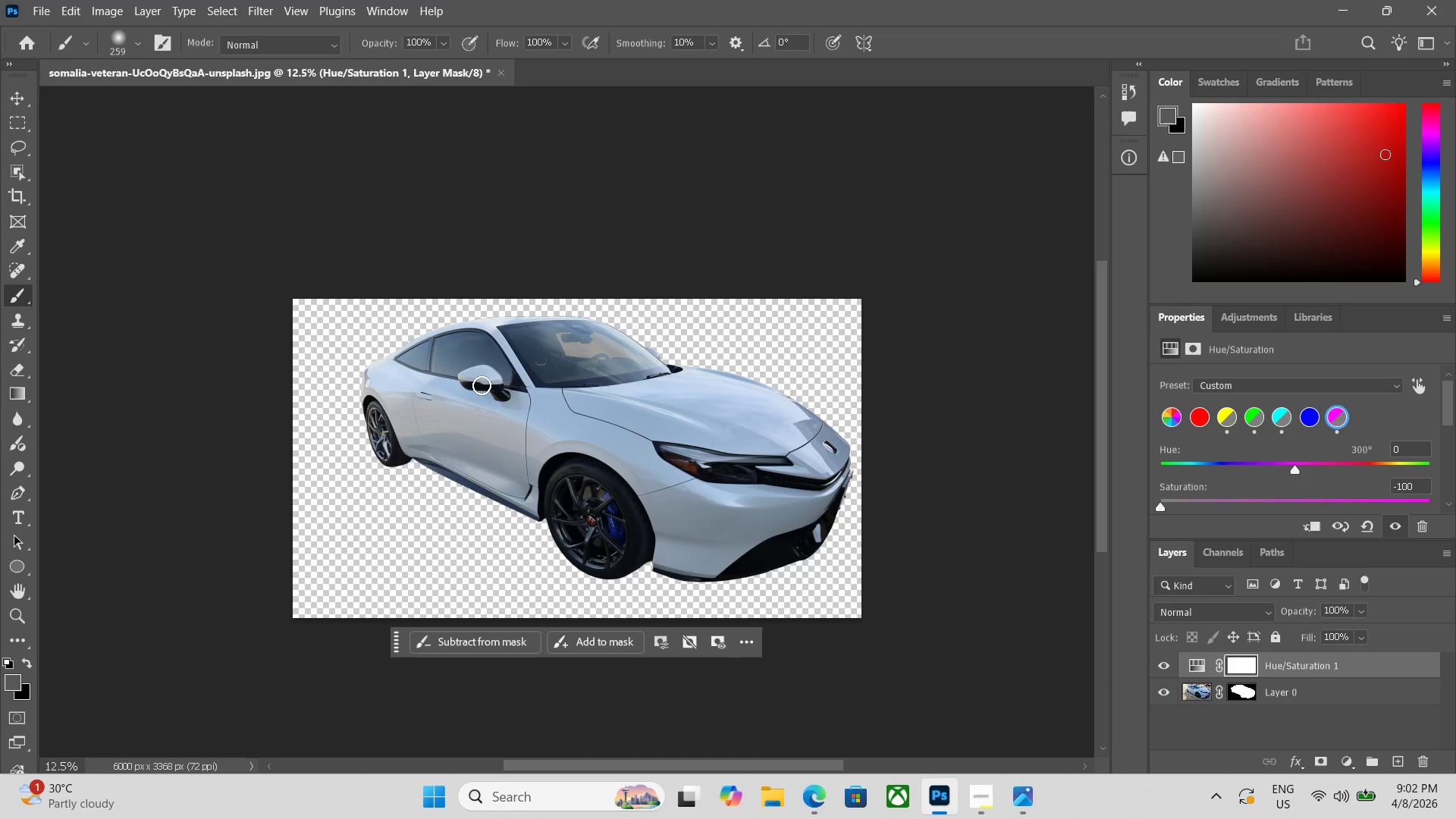 
left_click_drag(start_coordinate=[421, 293], to_coordinate=[482, 385])
 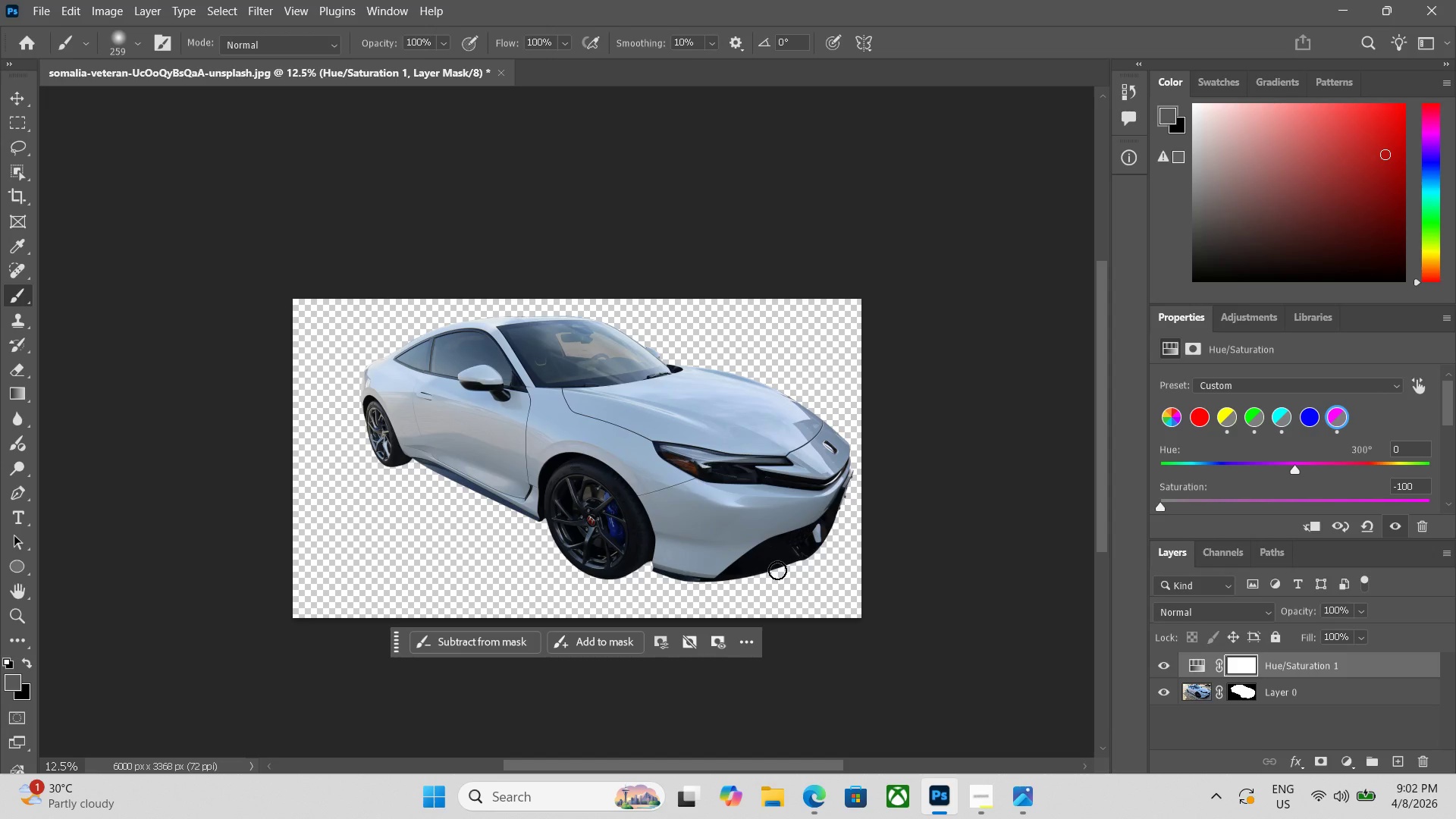 
wait(16.31)
 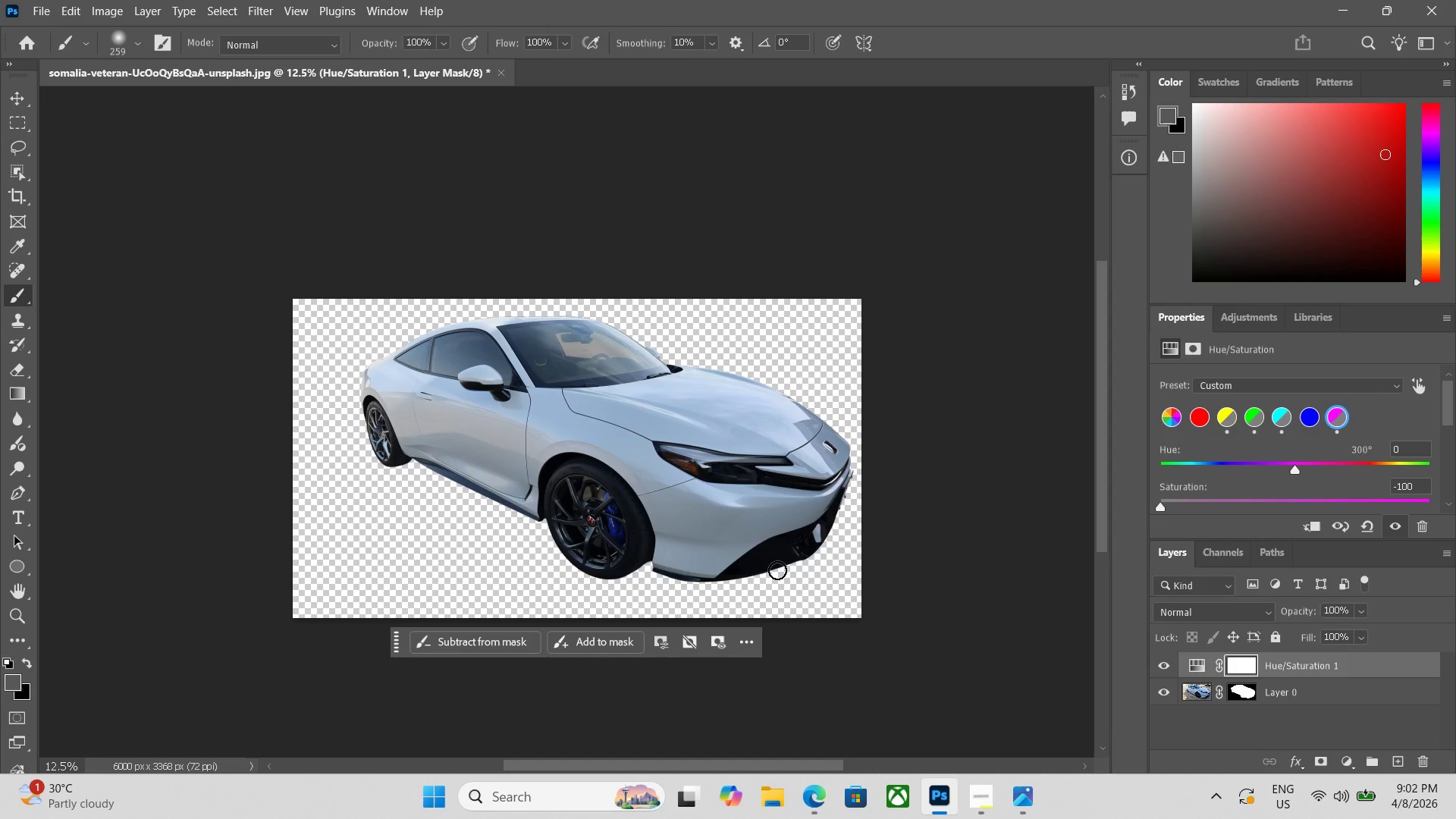 
key(Control+Equal)
 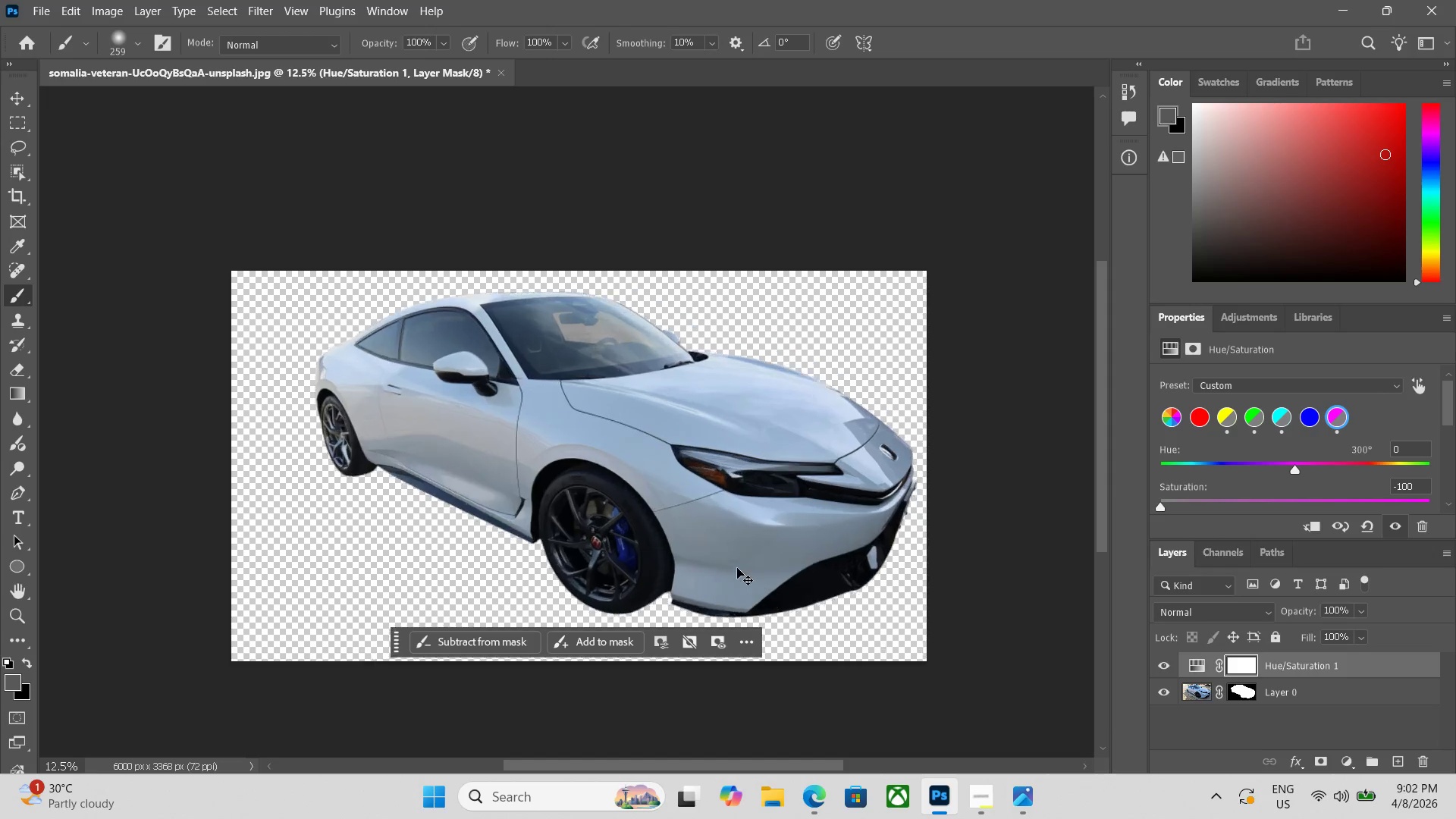 
key(Control+Equal)
 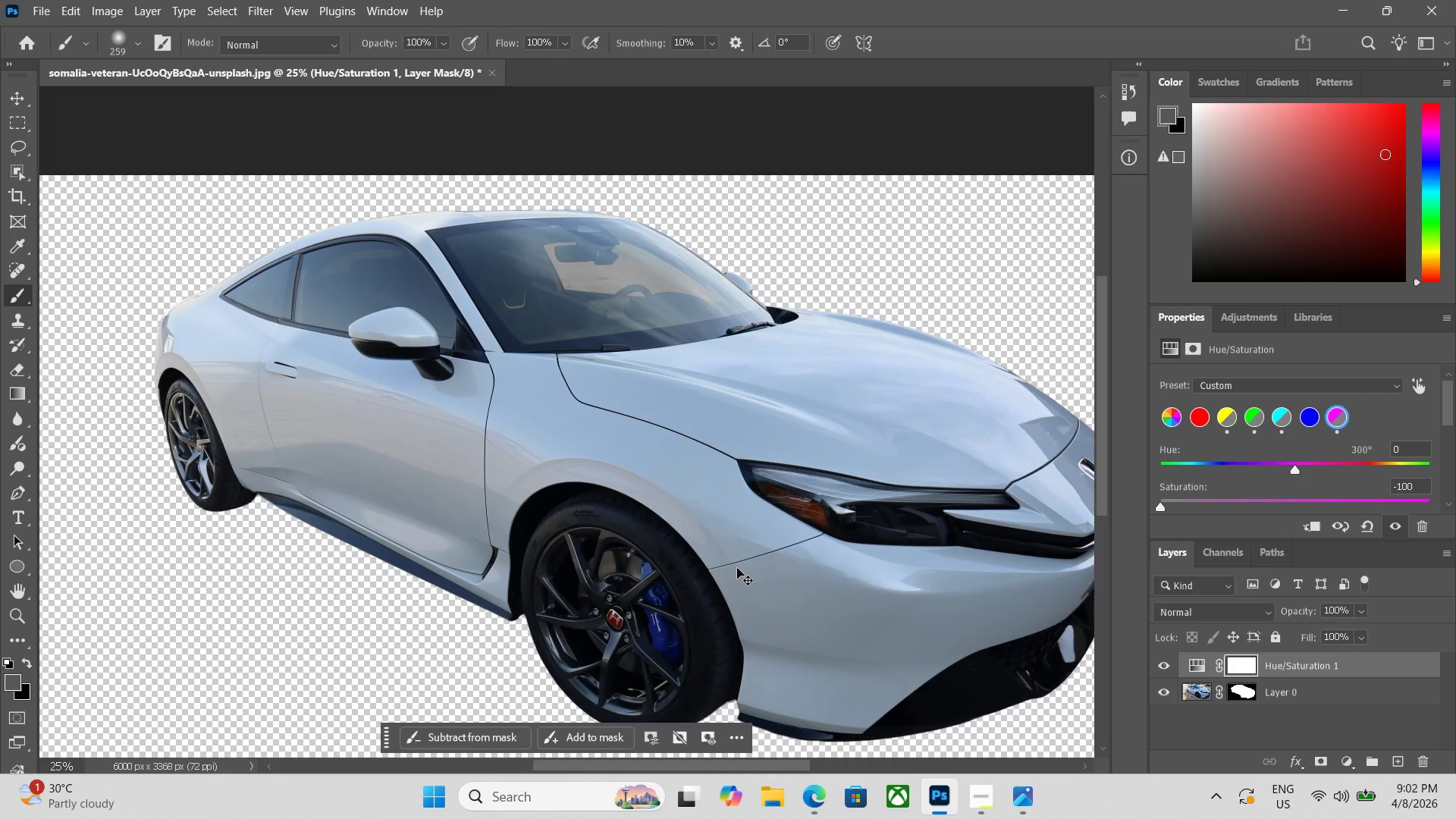 
key(Control+Equal)
 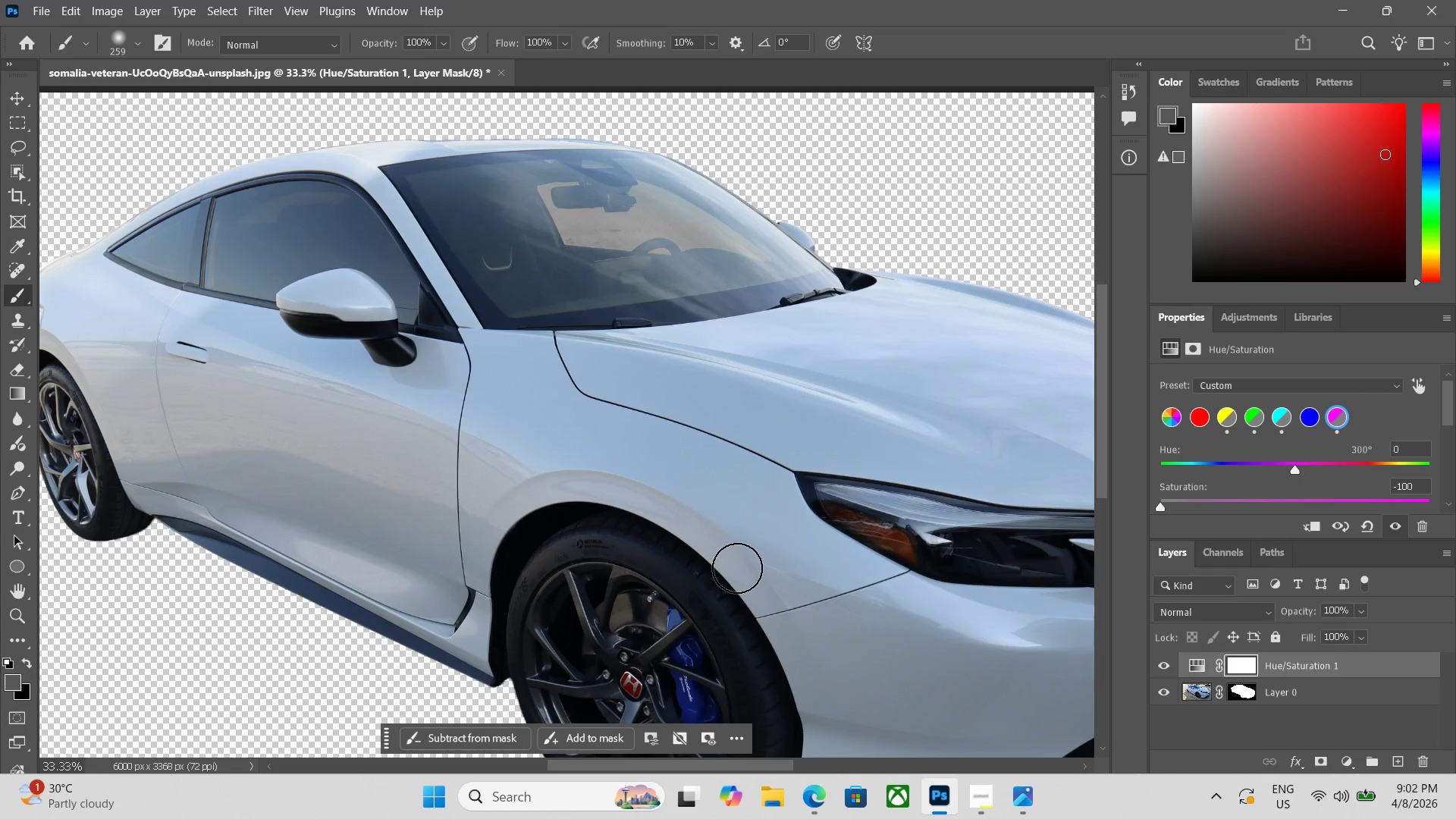 
key(Space)
 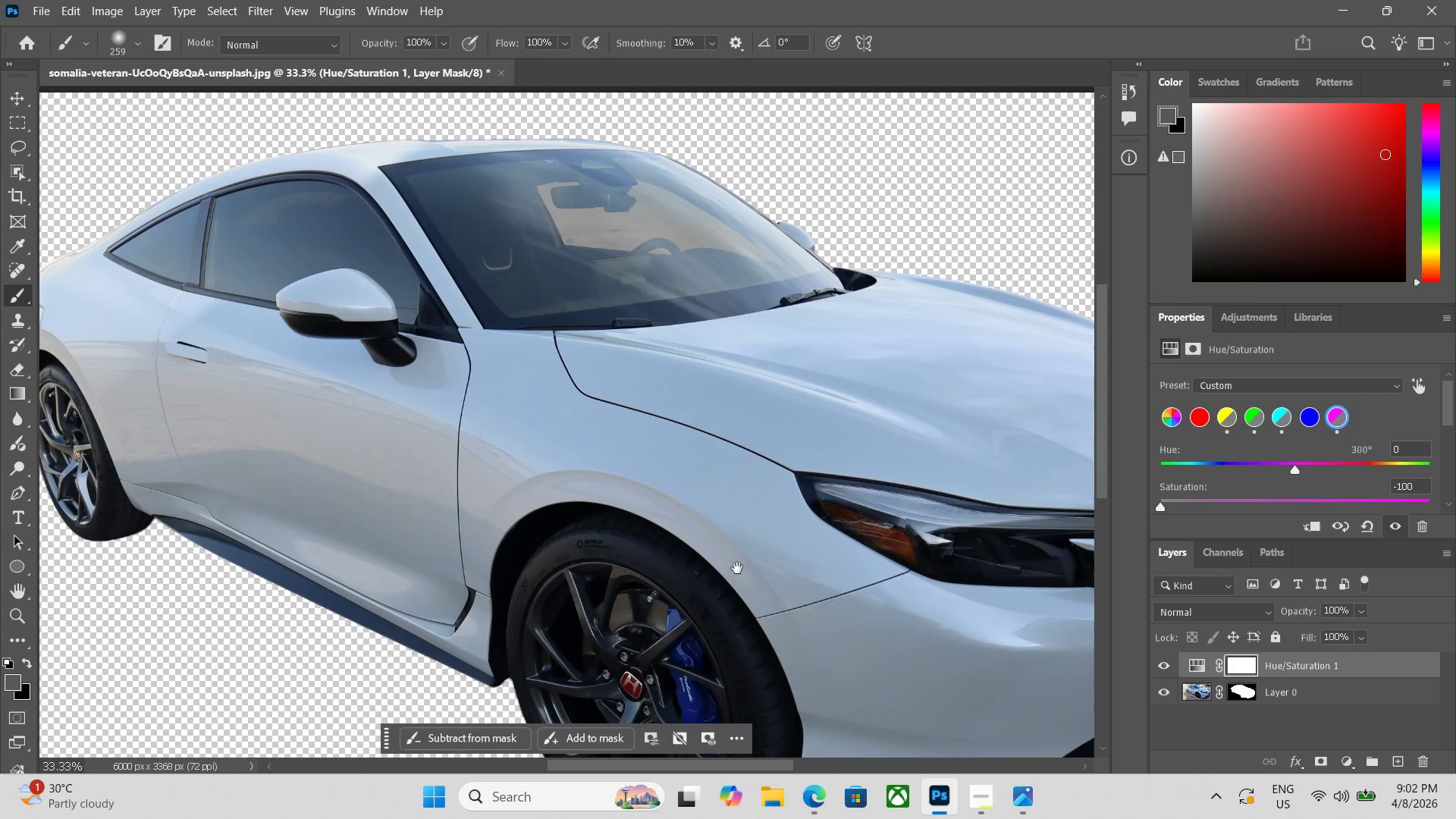 
key(Space)
 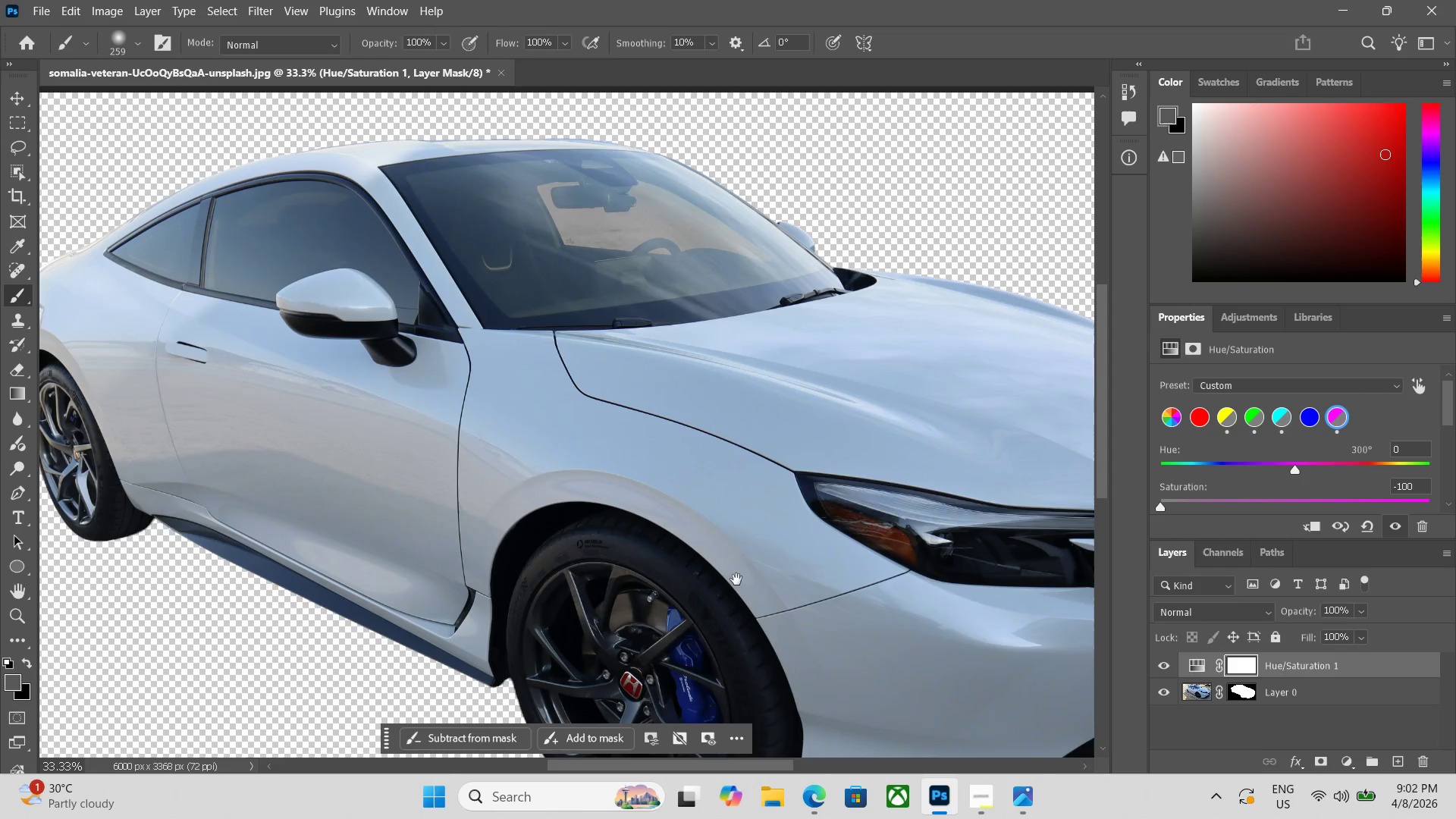 
hold_key(key=Space, duration=1.51)
 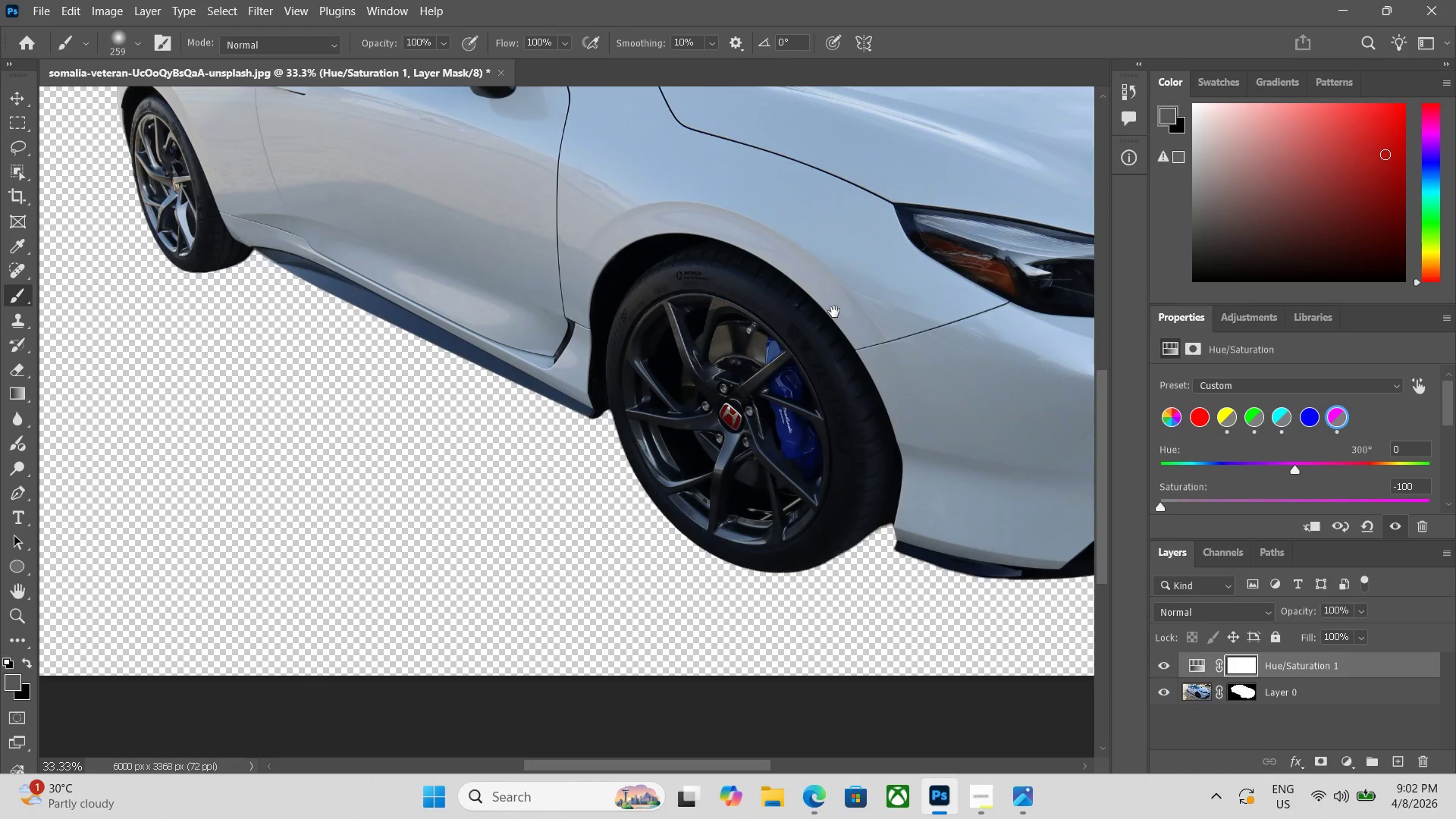 
left_click_drag(start_coordinate=[735, 580], to_coordinate=[682, 579])
 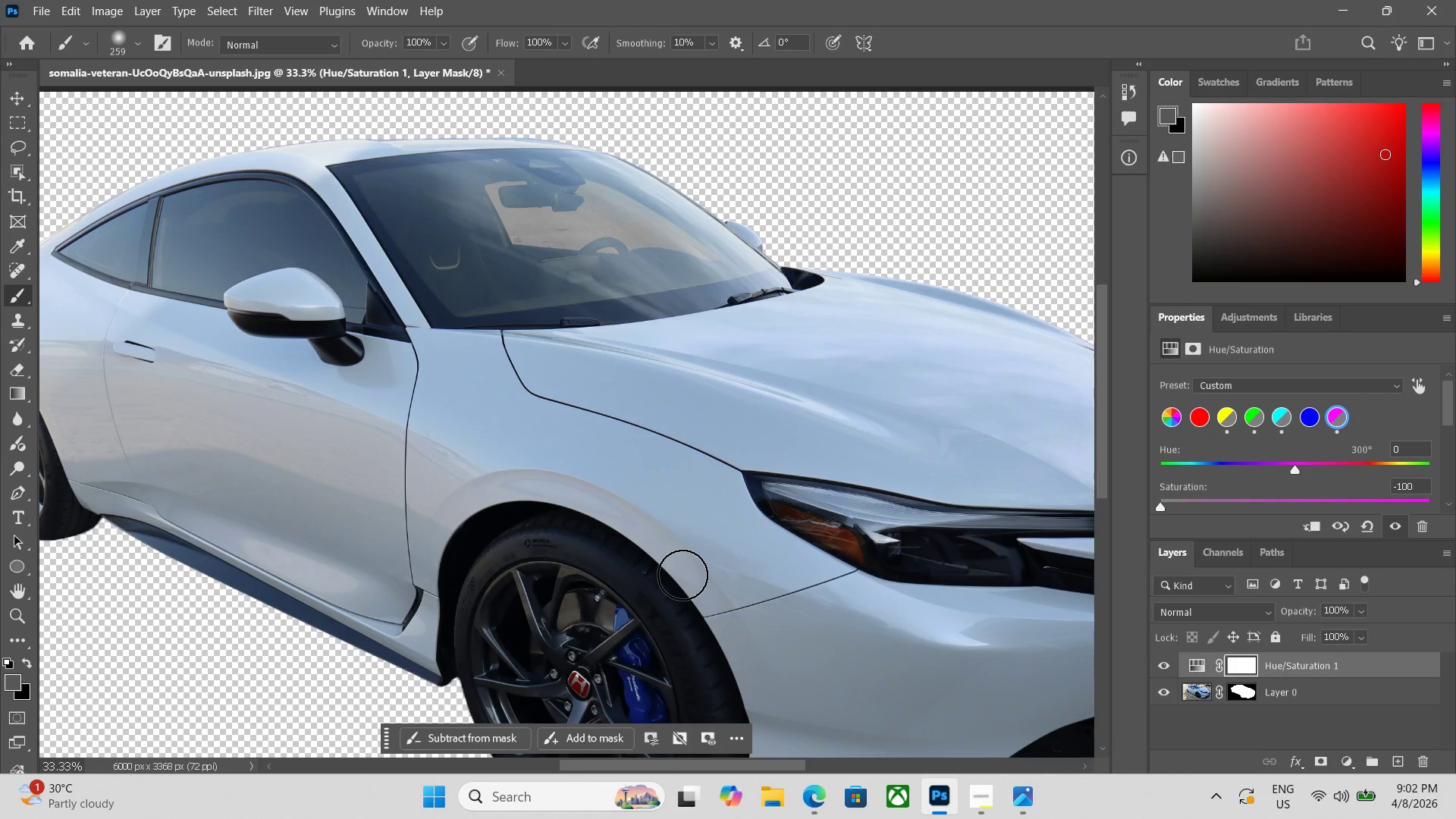 
hold_key(key=Space, duration=1.52)
 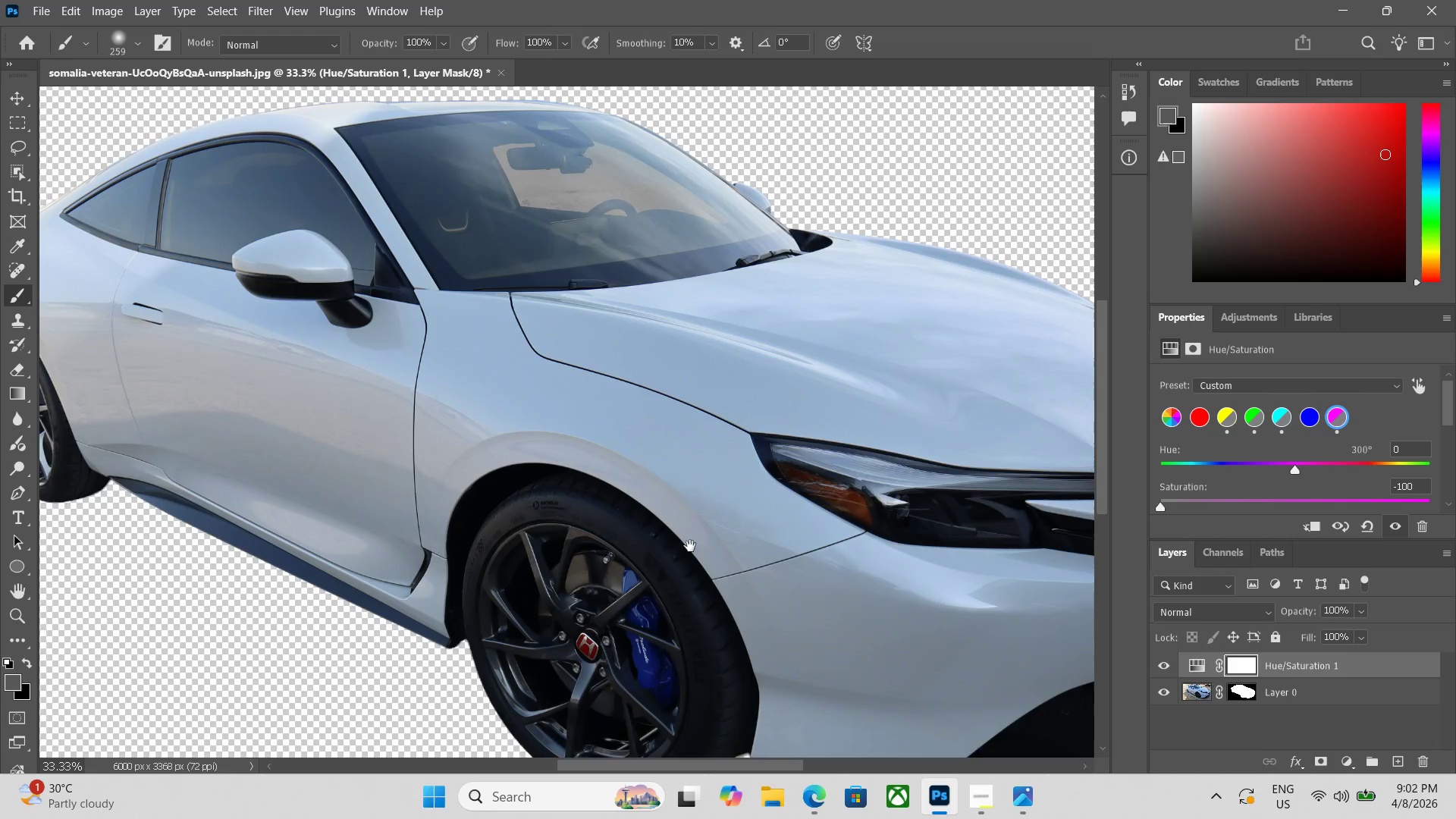 
hold_key(key=Space, duration=1.5)
 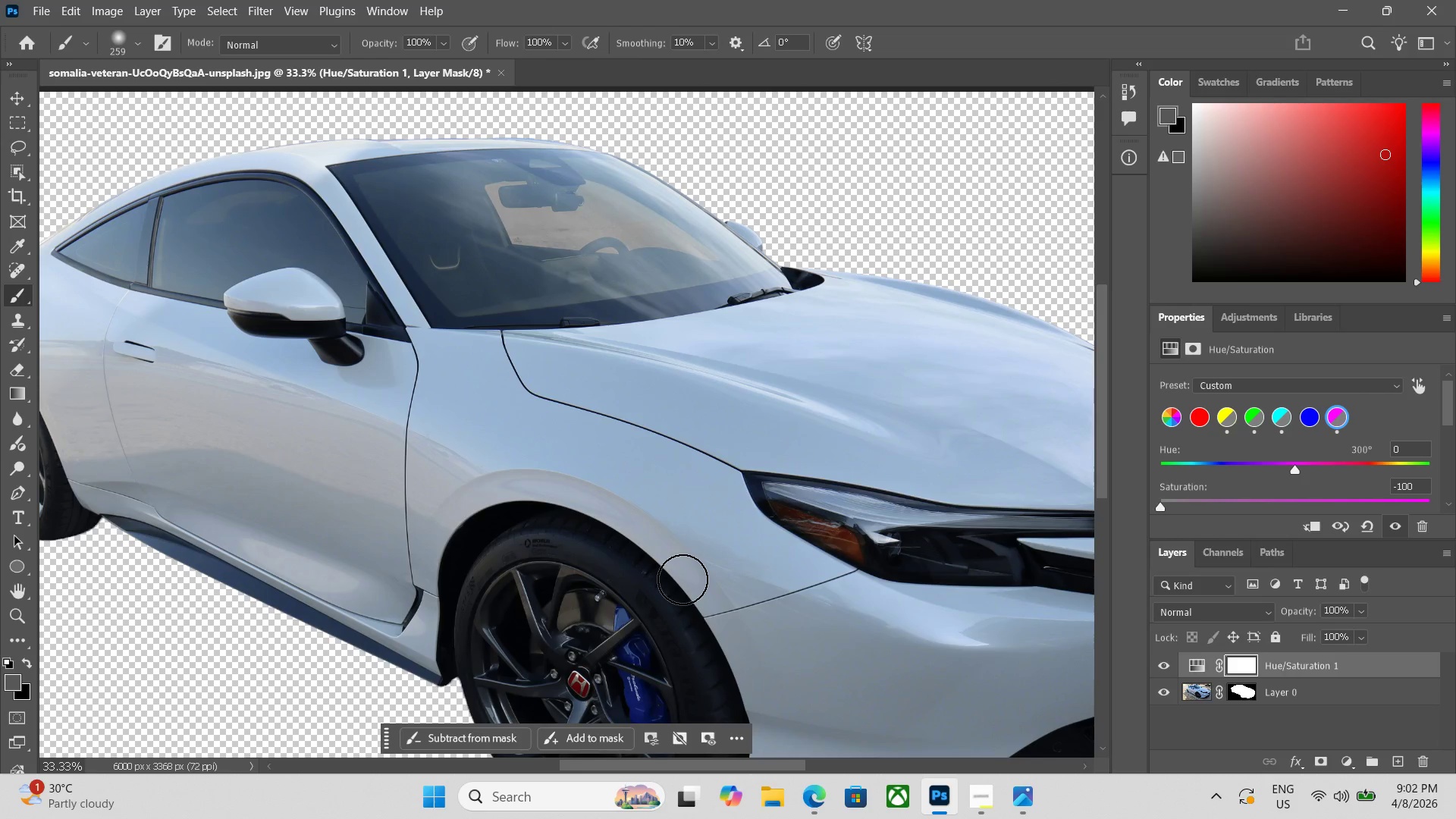 
hold_key(key=Space, duration=0.47)
 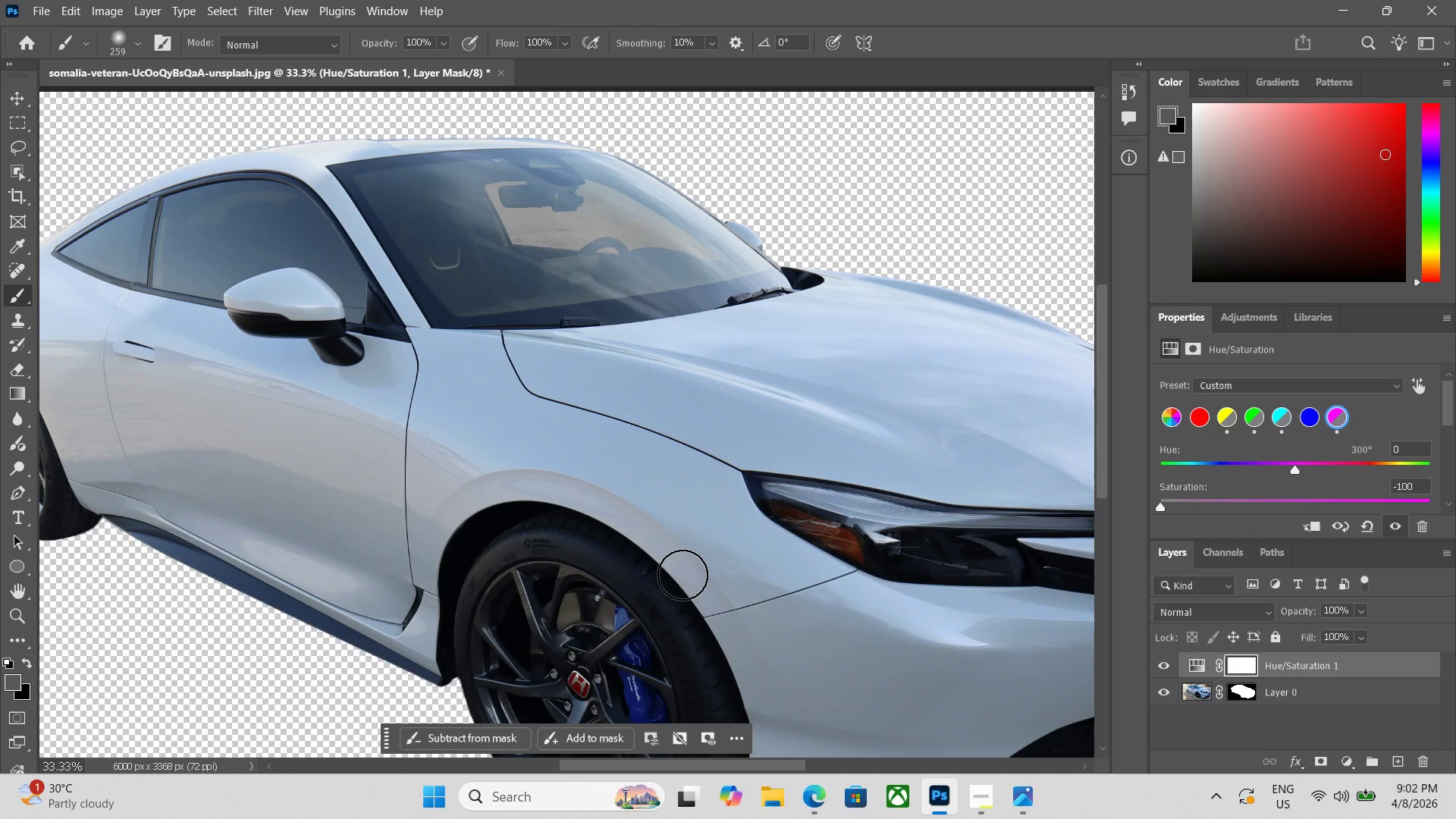 
key(Control+Equal)
 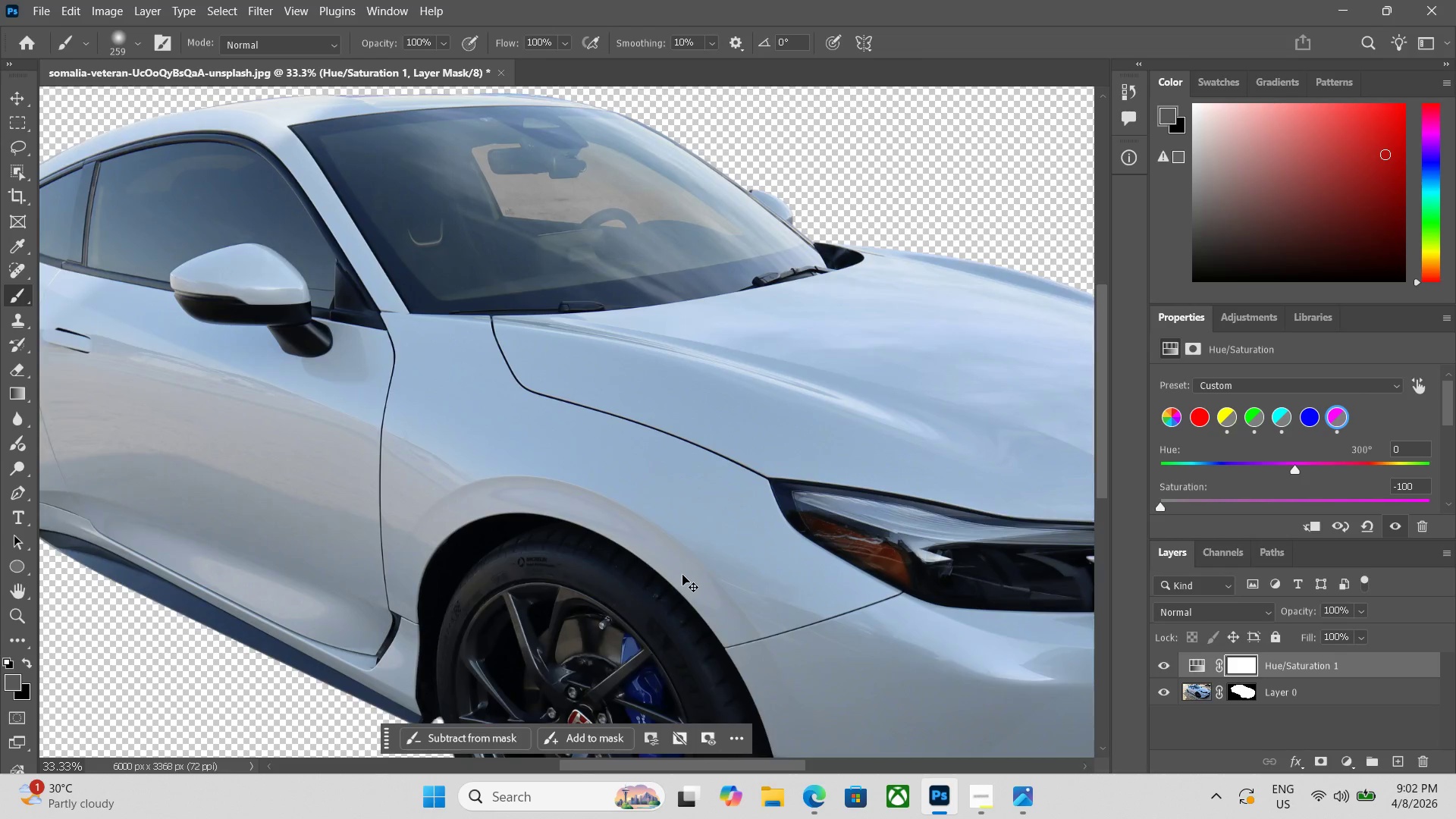 
key(Control+Equal)
 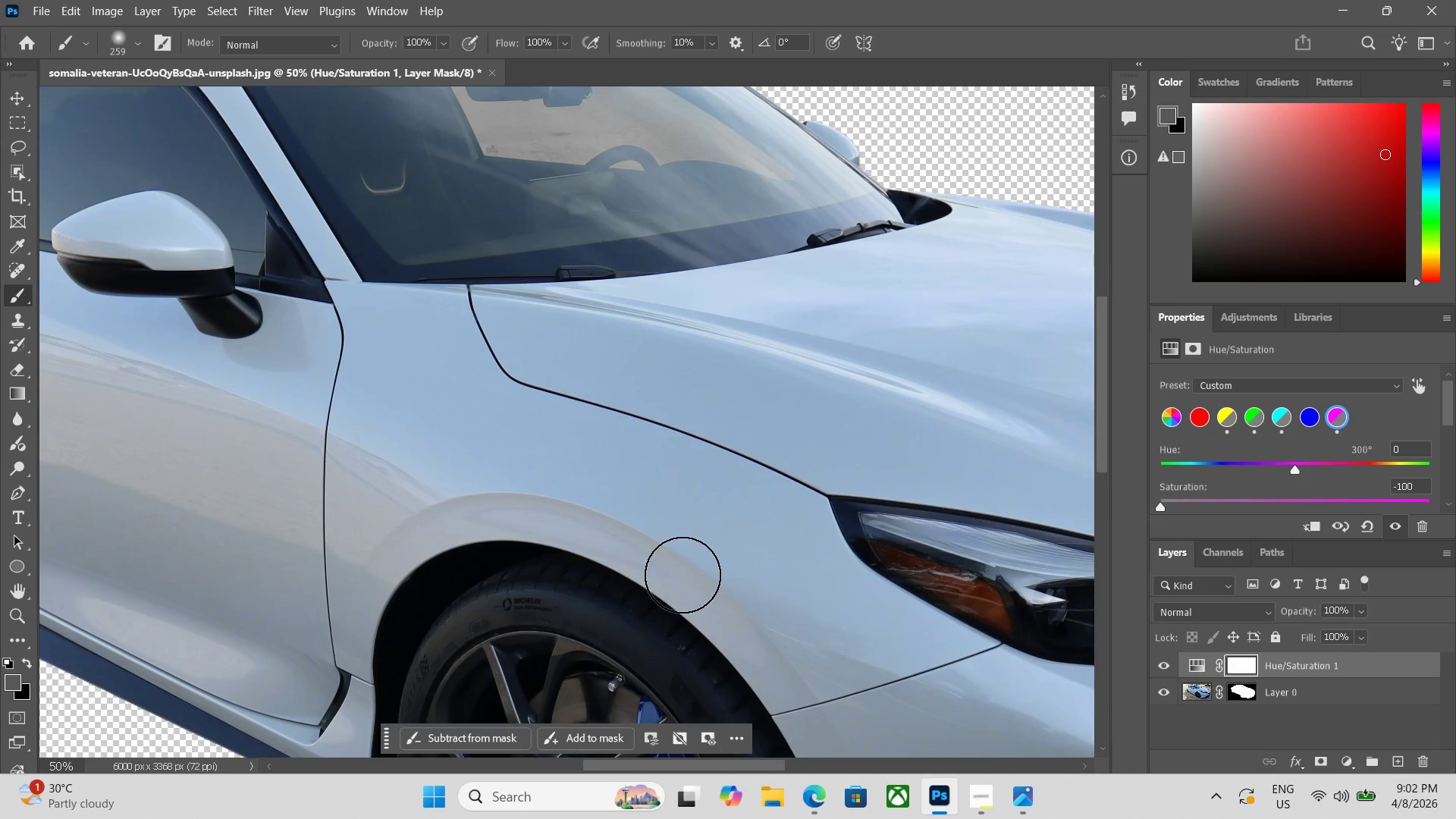 
key(Space)
 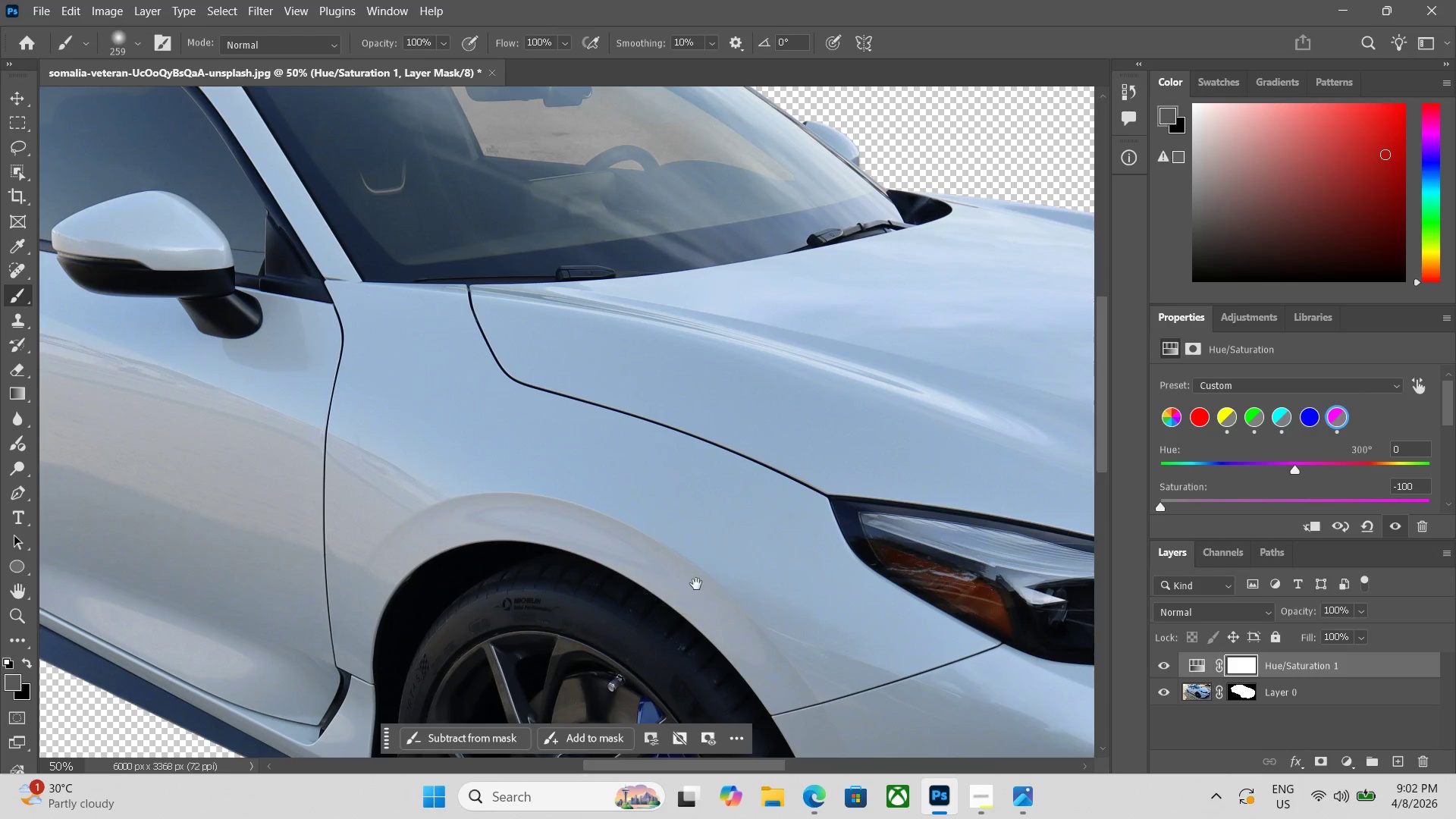 
key(Space)
 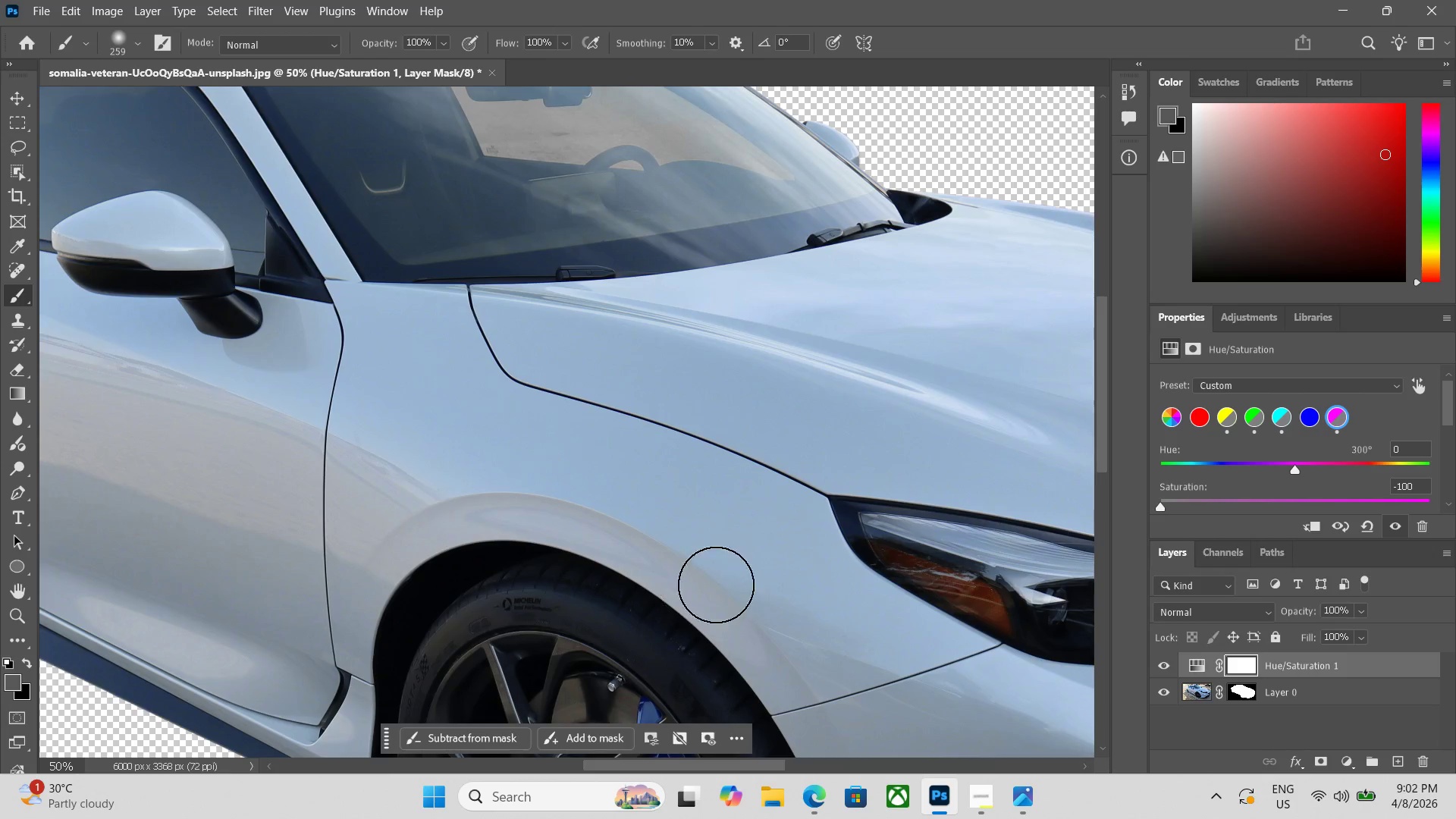 
hold_key(key=Space, duration=1.24)
 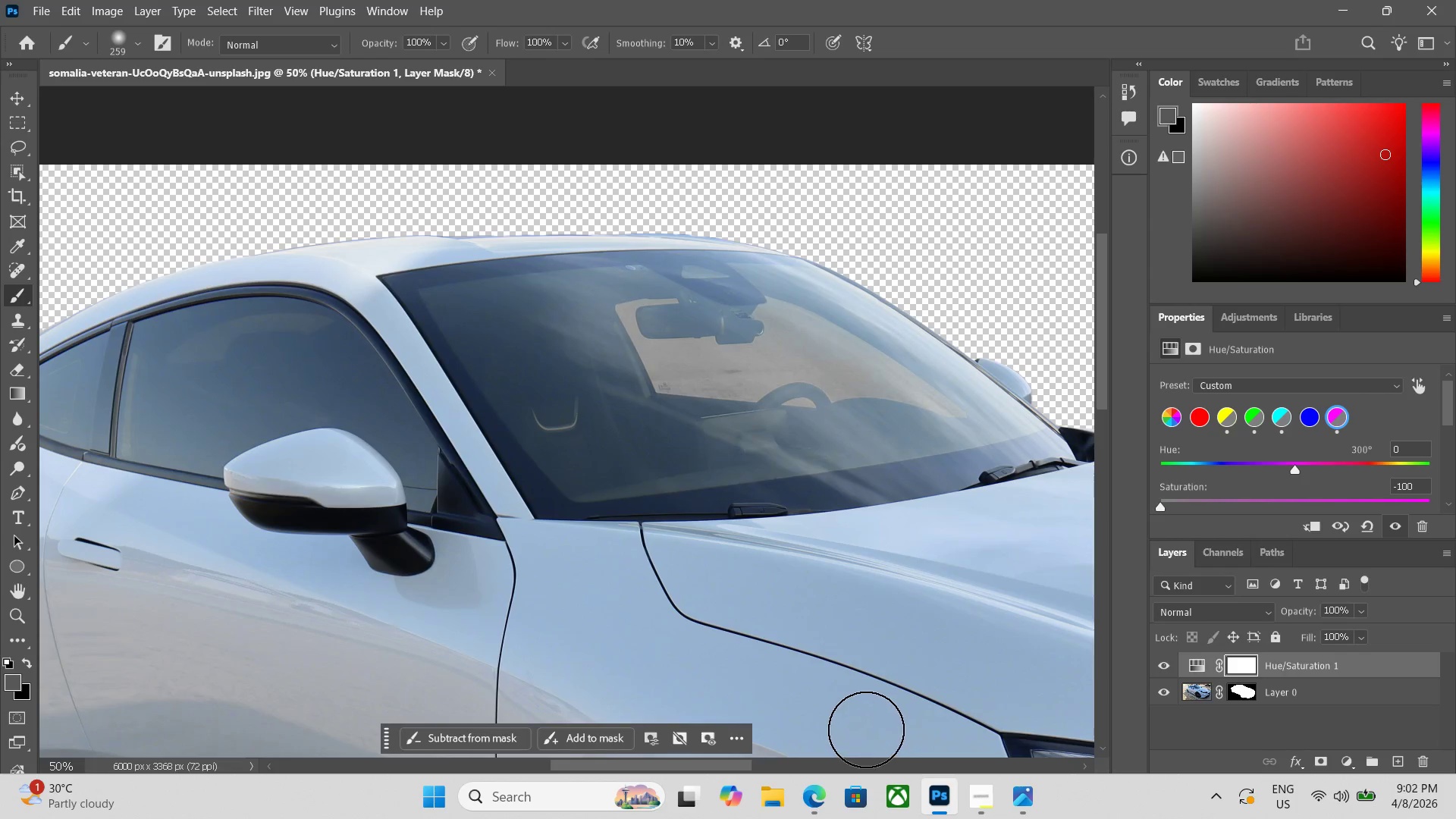 
left_click_drag(start_coordinate=[697, 513], to_coordinate=[869, 750])
 